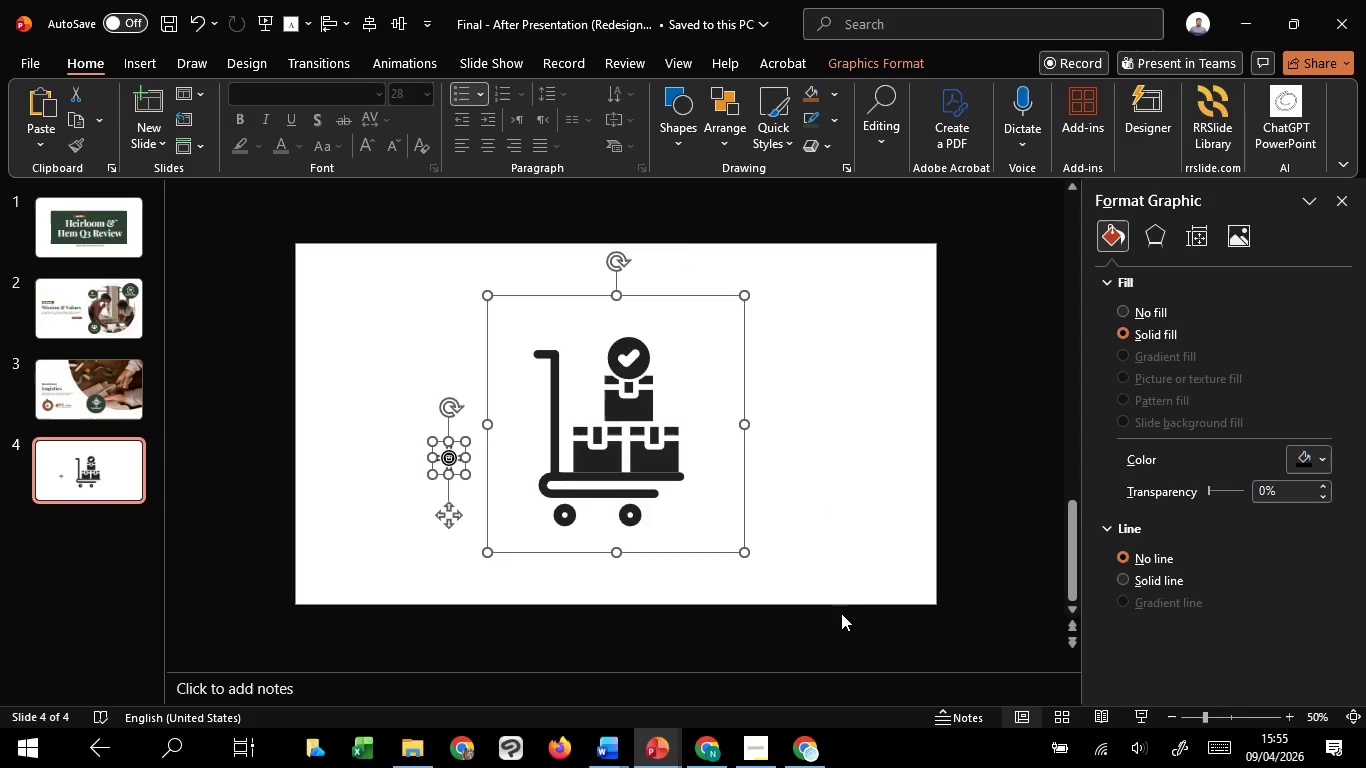 
key(Delete)
 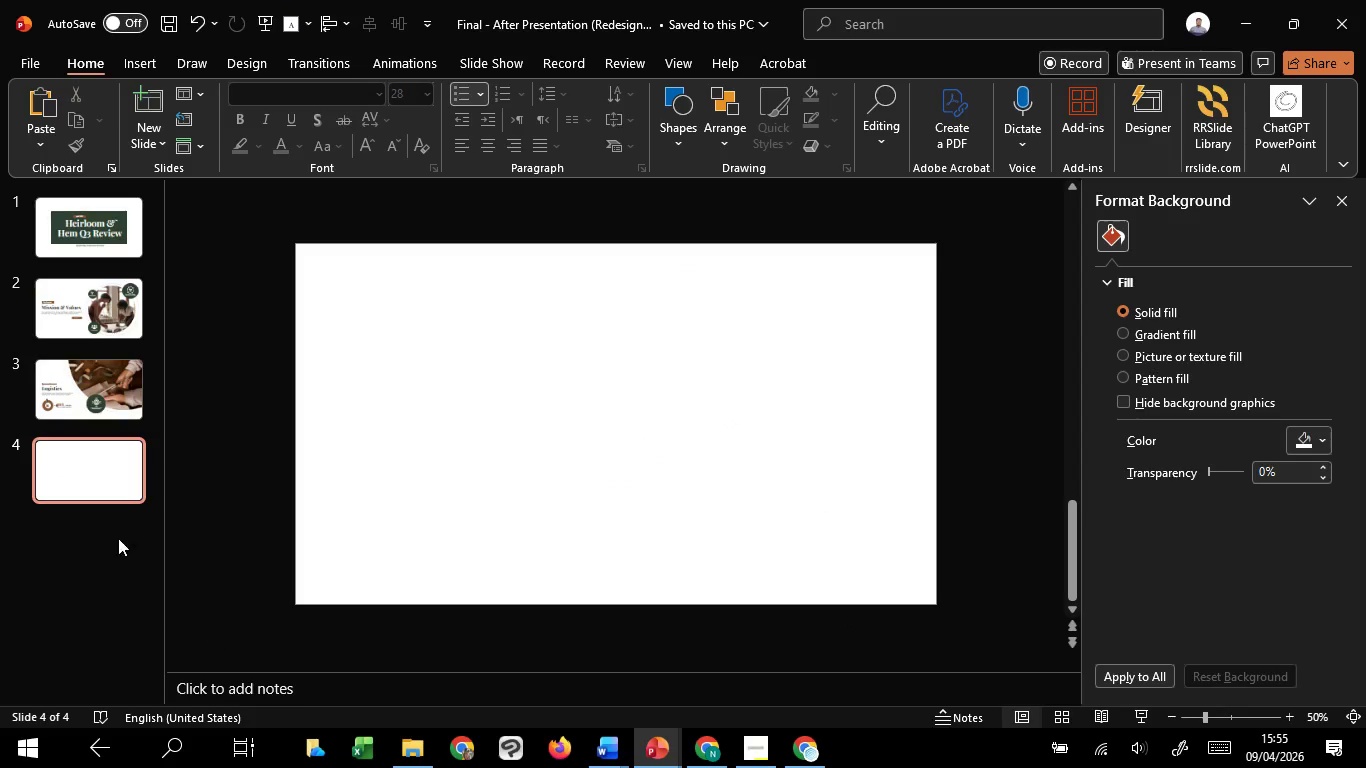 
right_click([93, 492])
 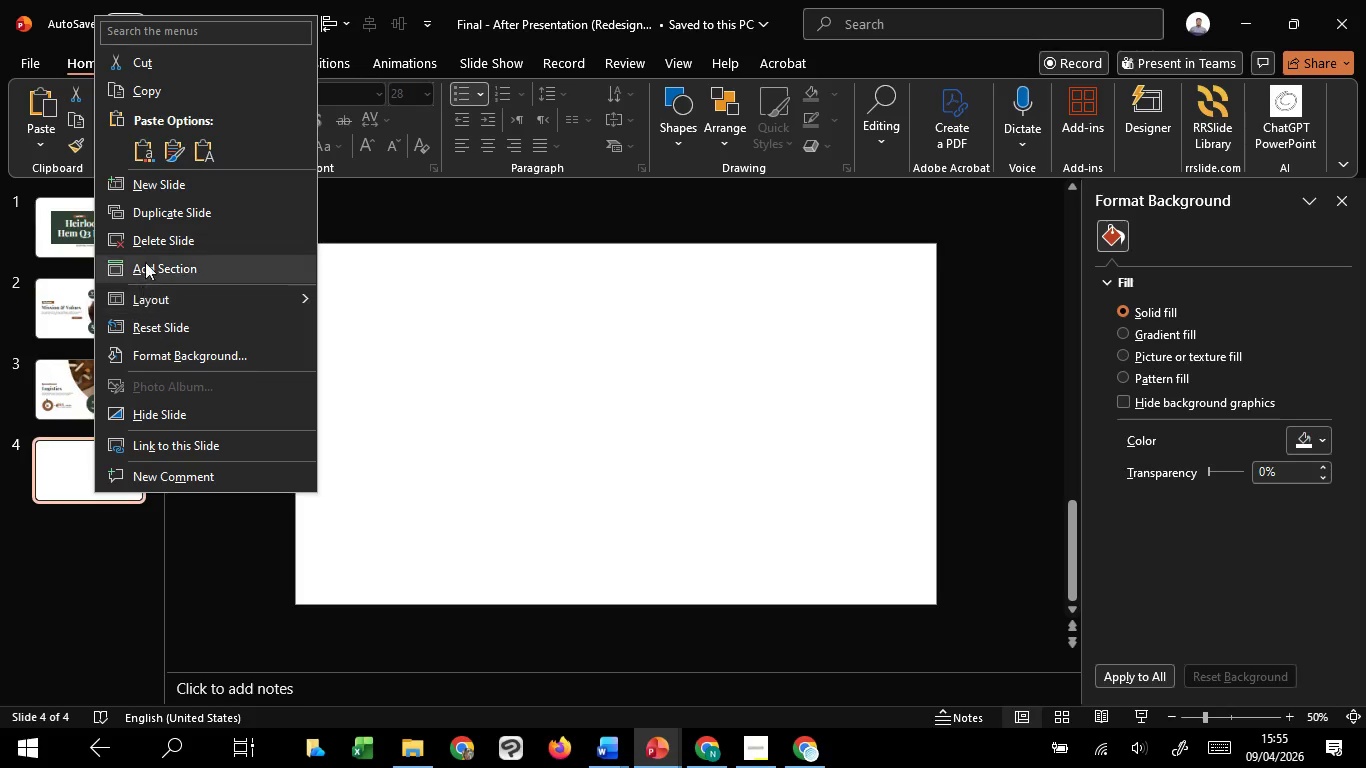 
left_click([149, 248])
 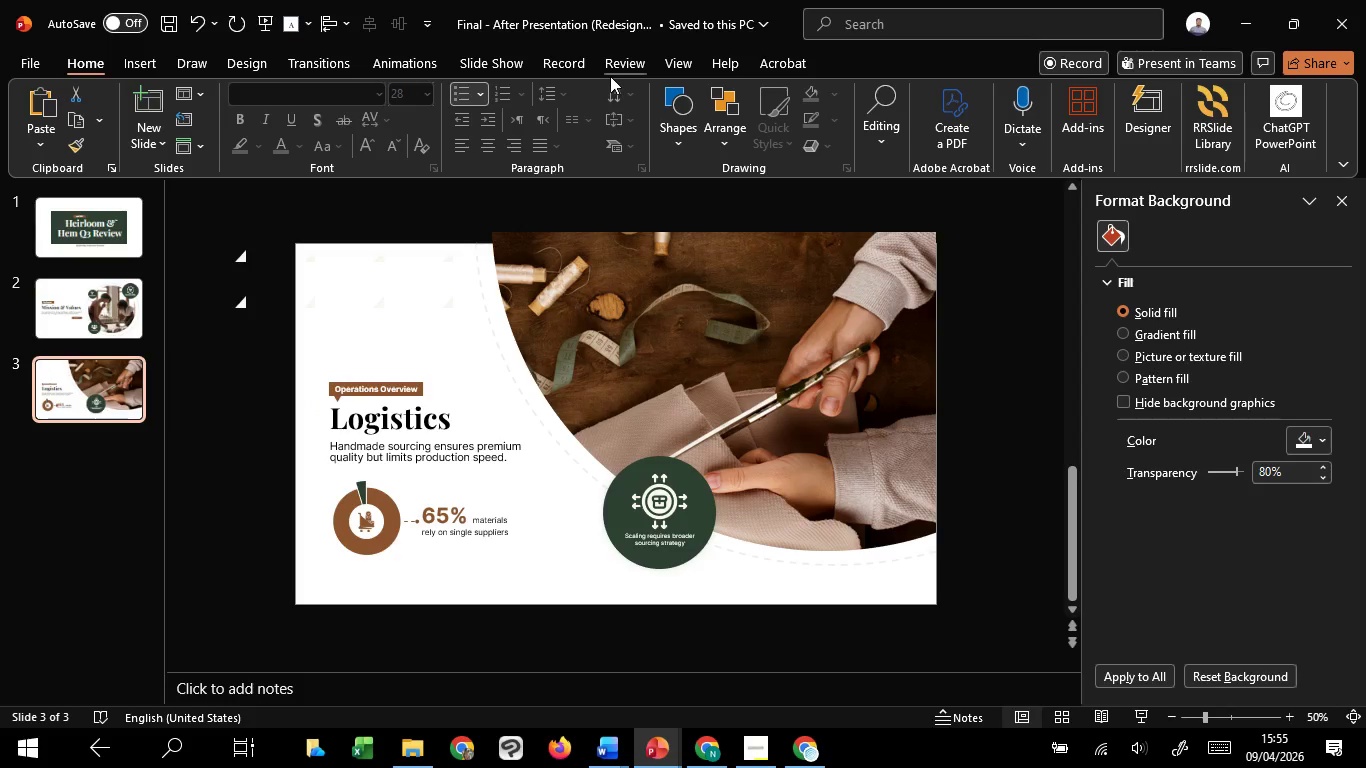 
left_click([667, 70])
 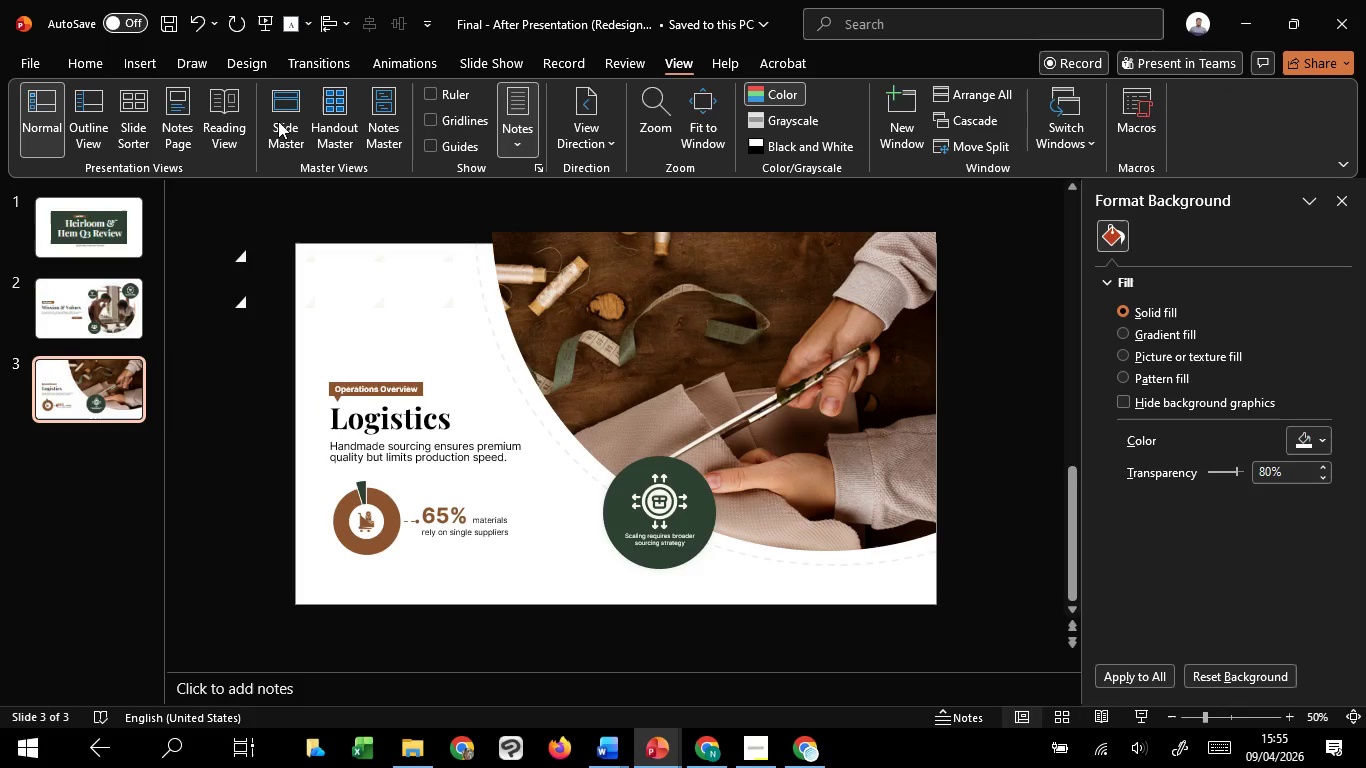 
left_click([278, 121])
 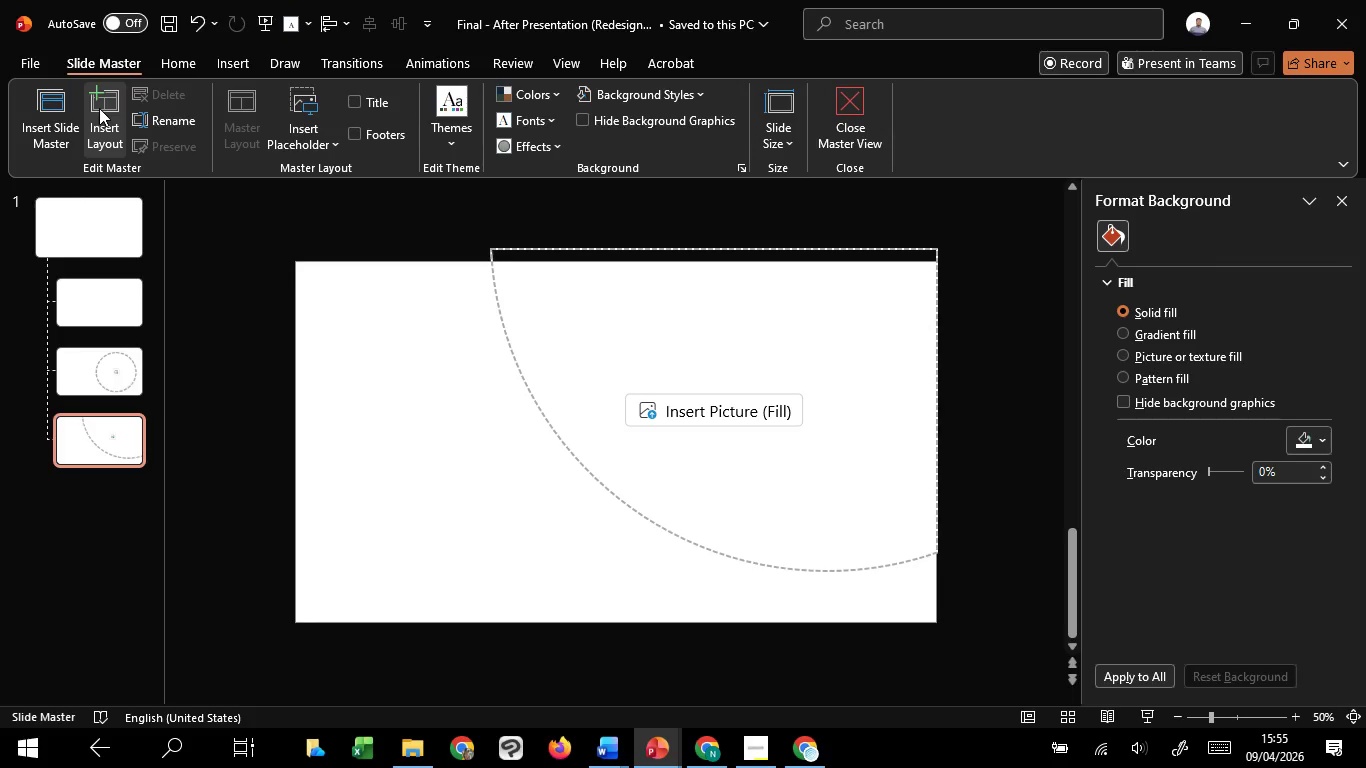 
left_click([99, 108])
 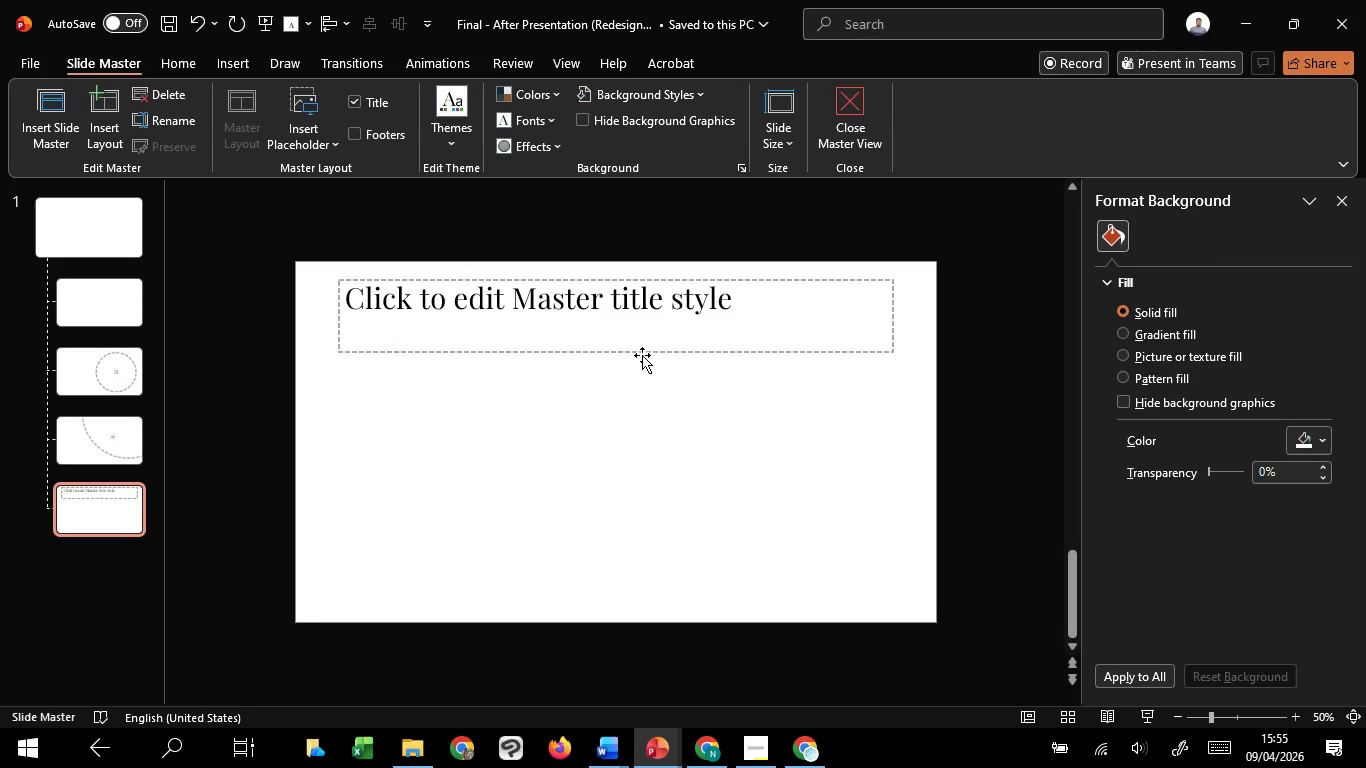 
left_click([643, 354])
 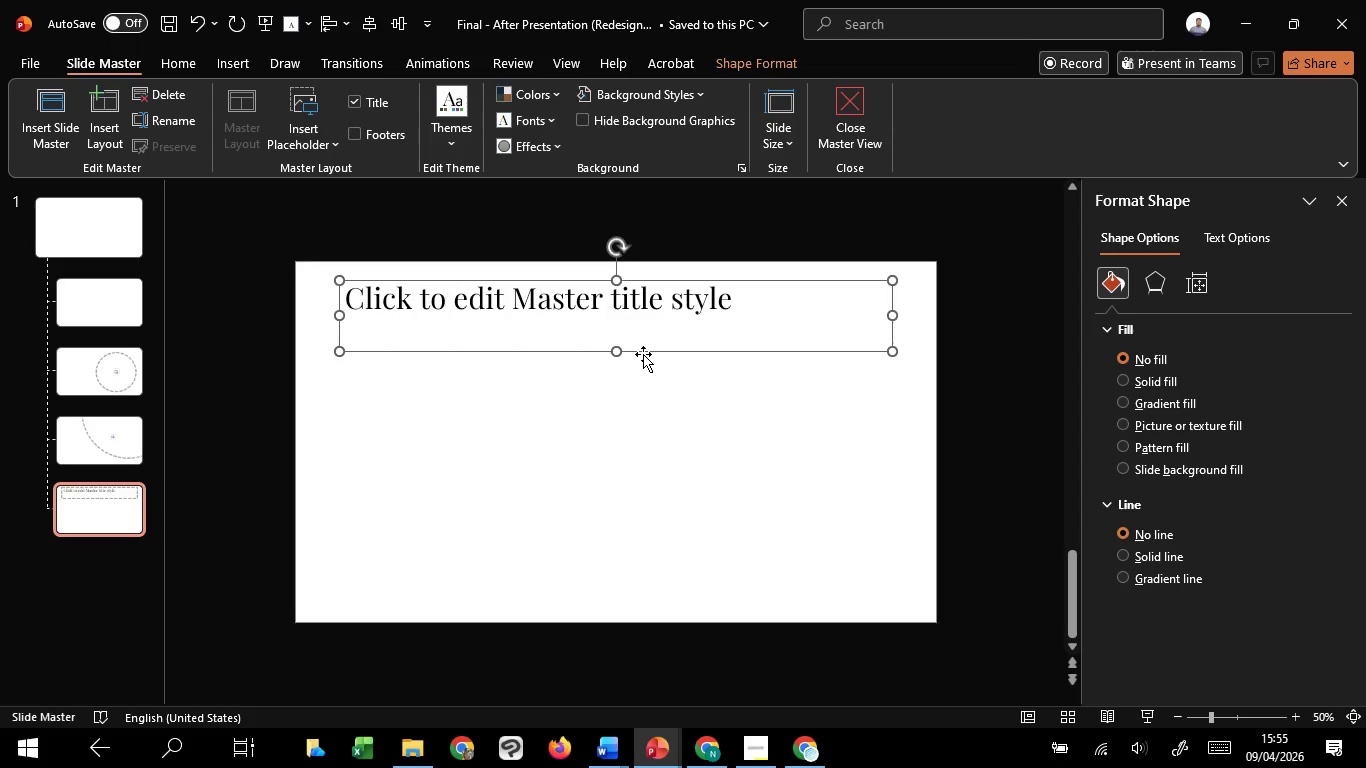 
key(Delete)
 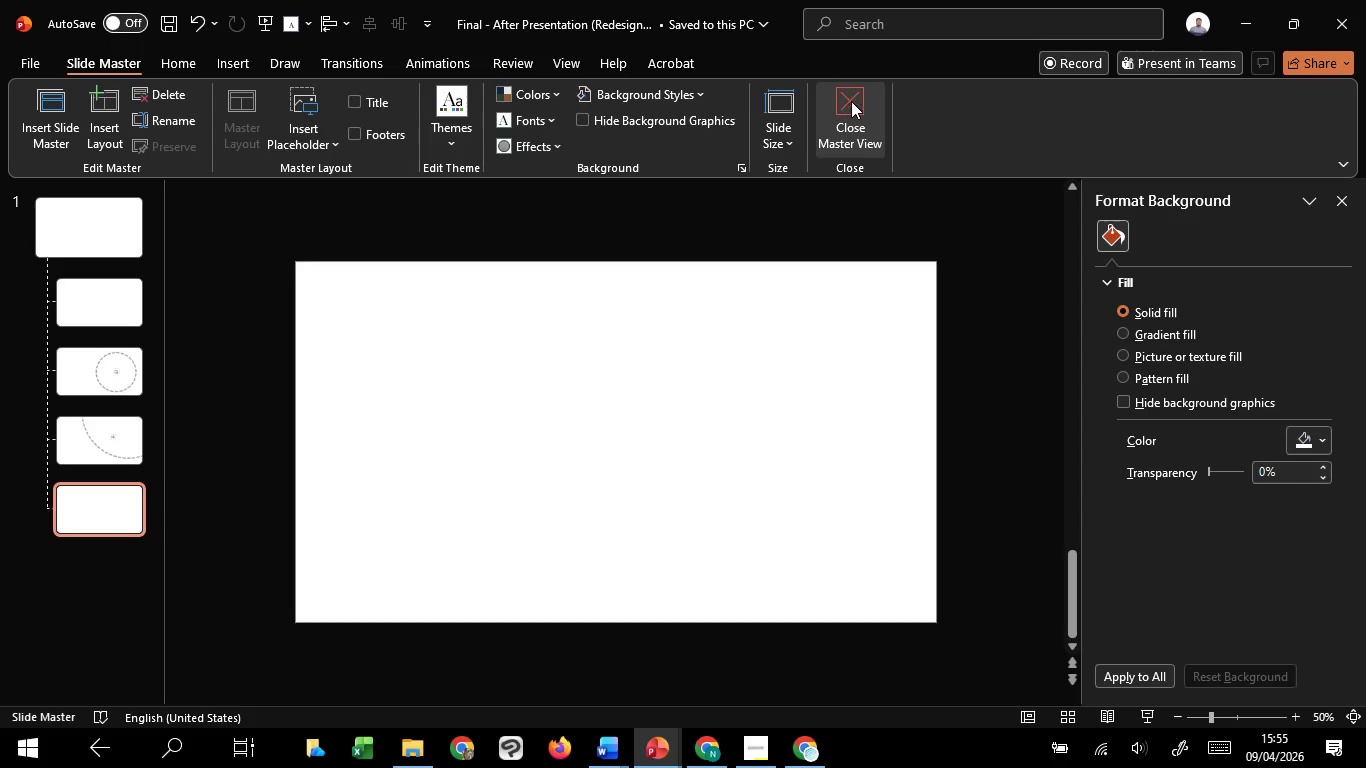 
left_click([852, 101])
 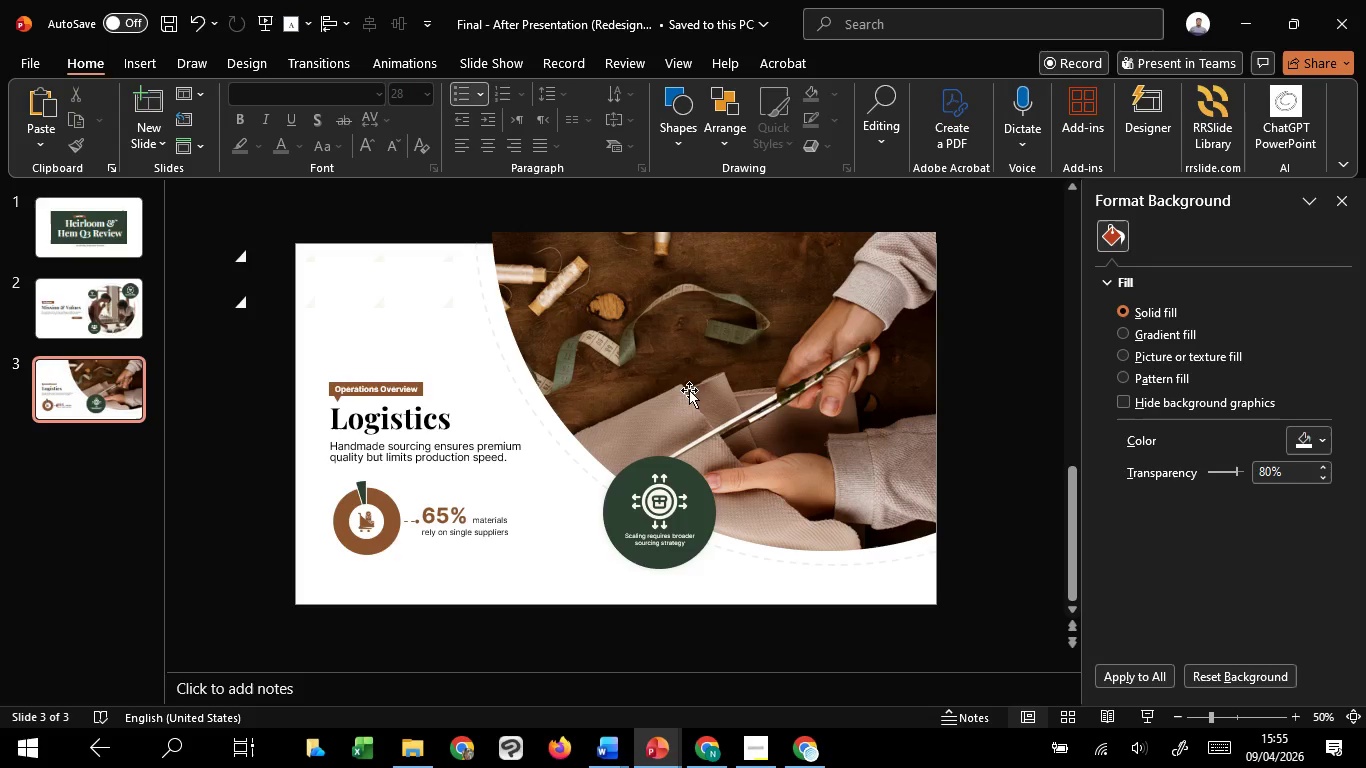 
wait(6.26)
 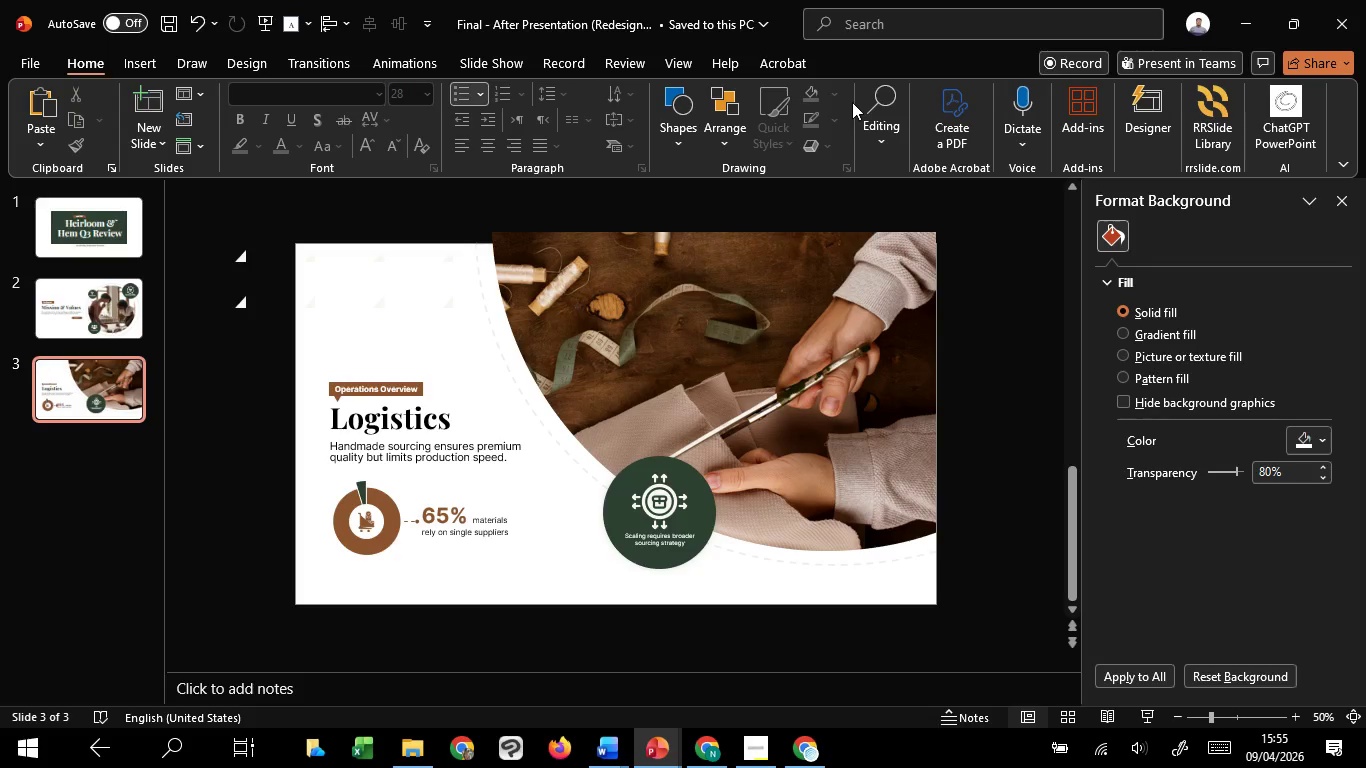 
left_click([150, 140])
 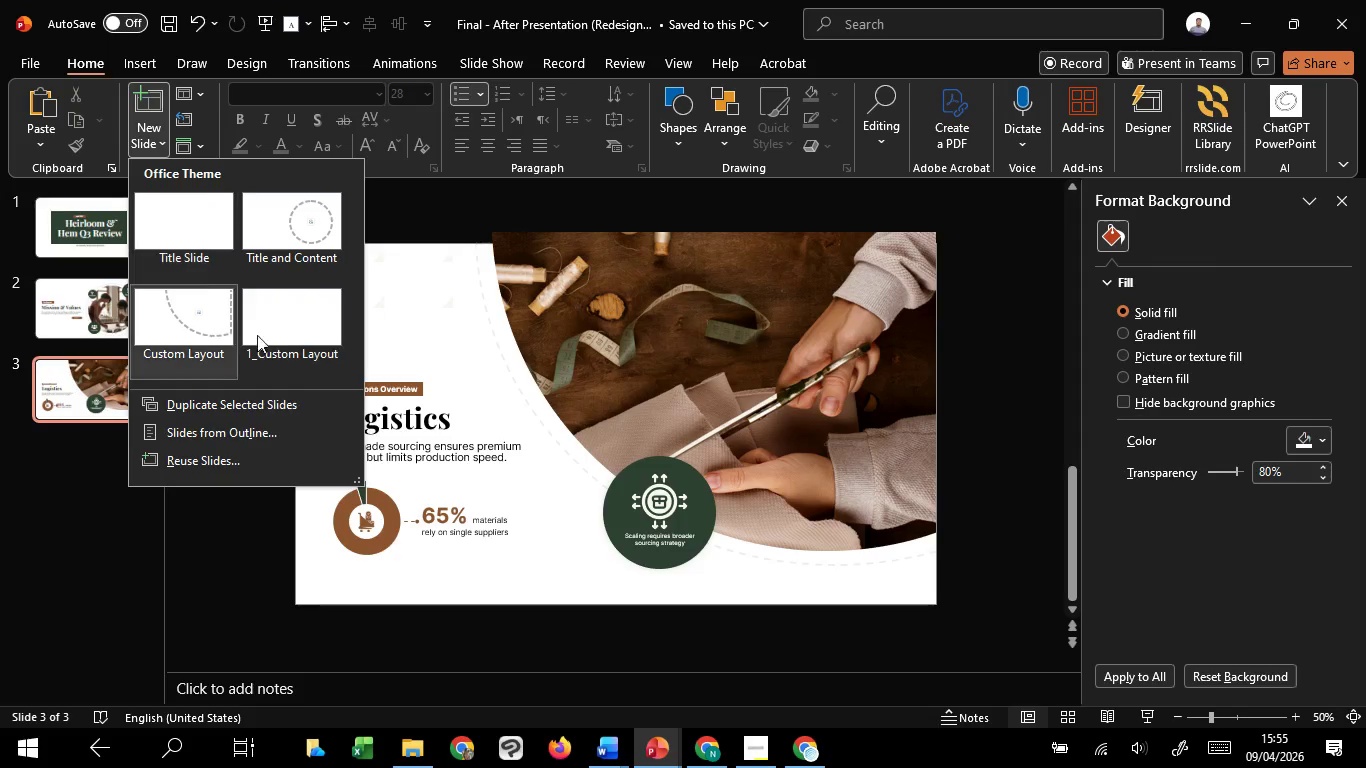 
left_click([282, 324])
 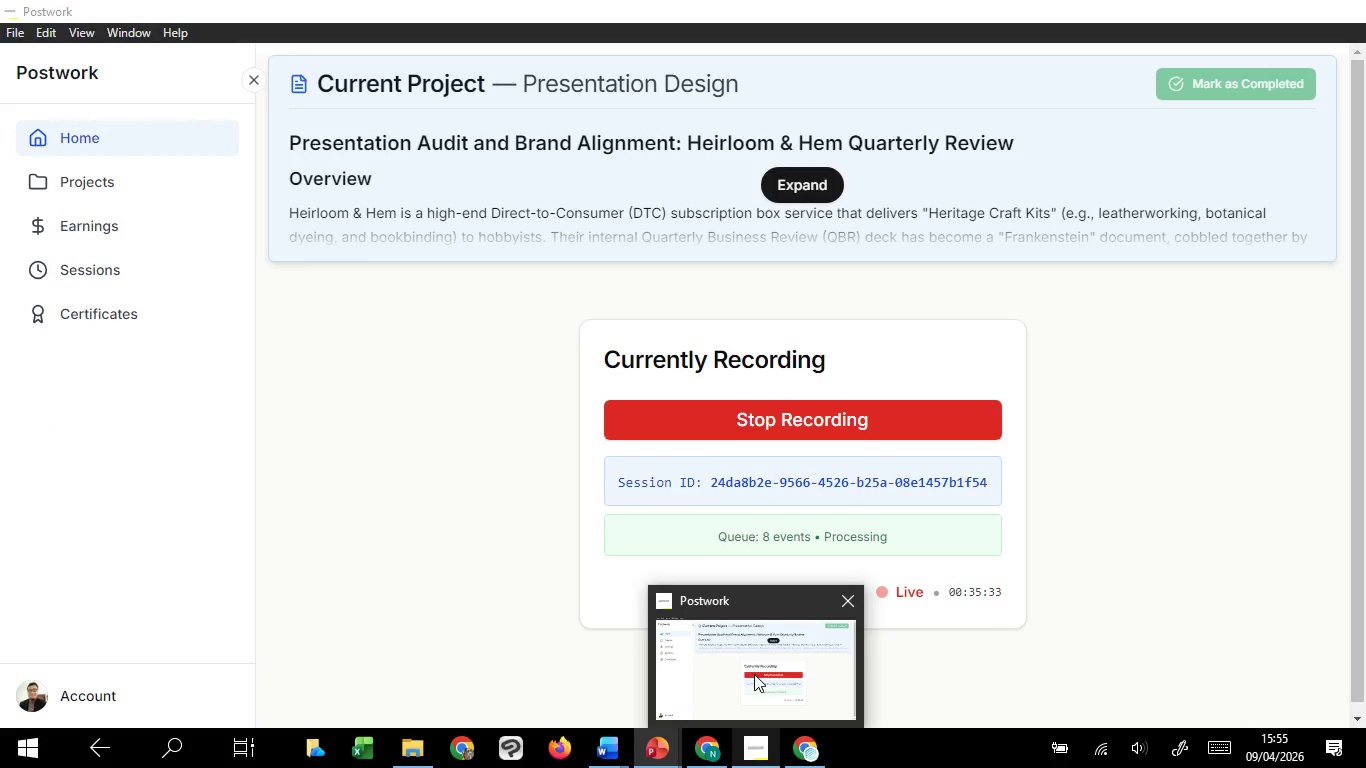 
mouse_move([310, 461])
 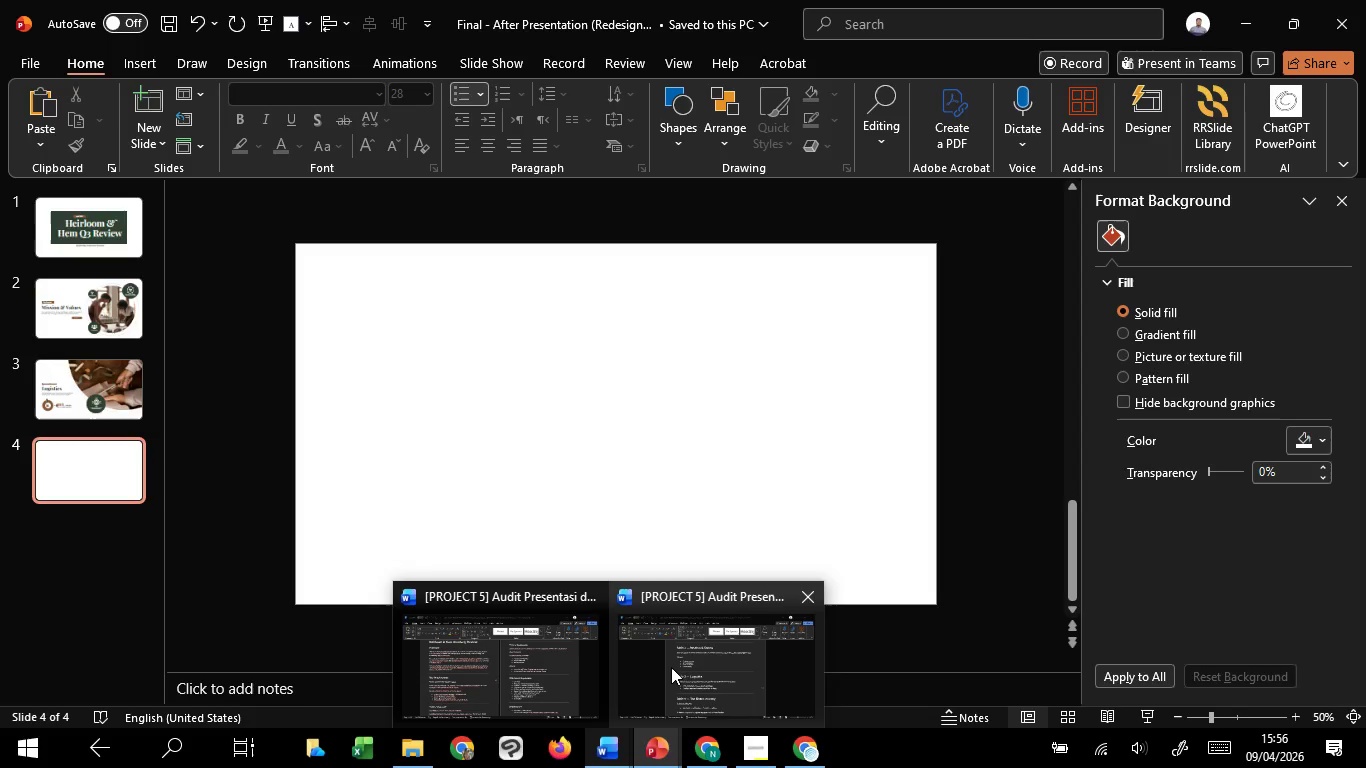 
left_click([671, 667])
 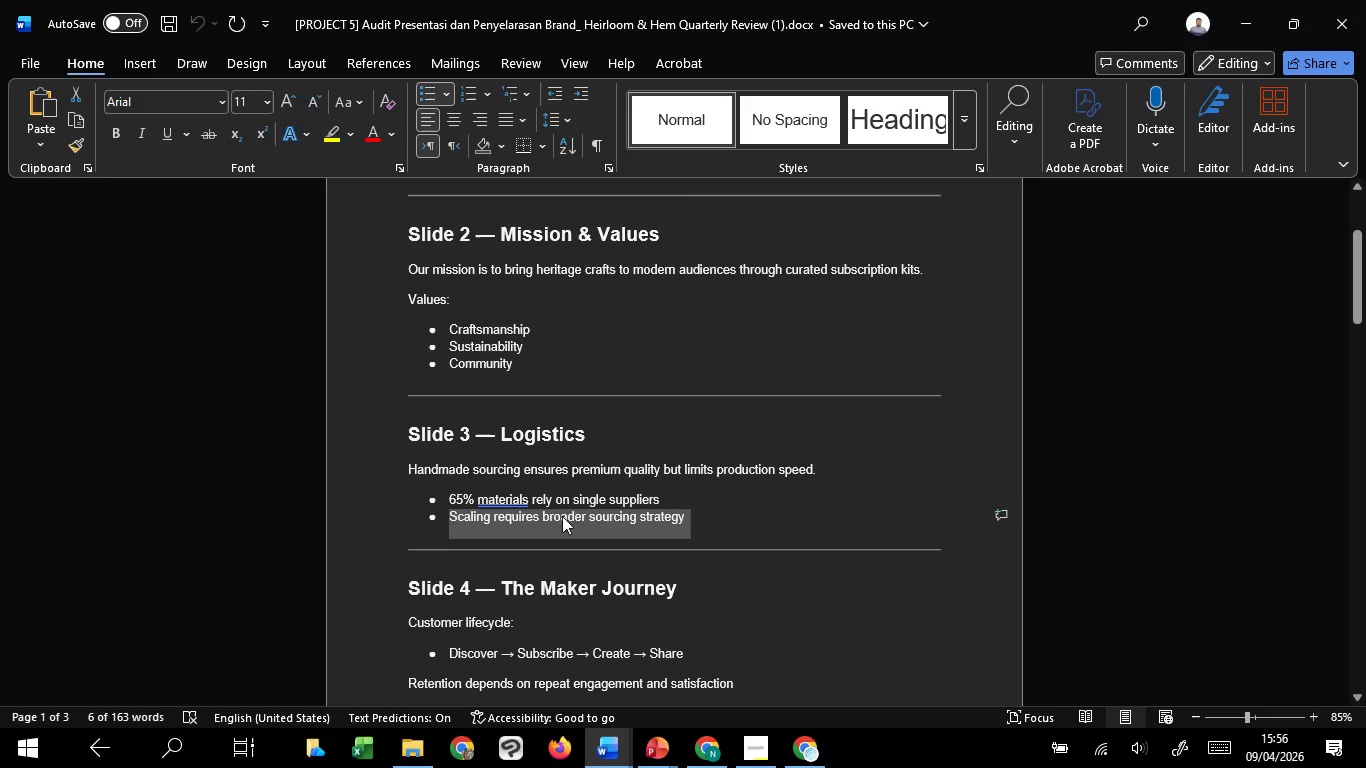 
scroll: coordinate [573, 538], scroll_direction: down, amount: 9.0
 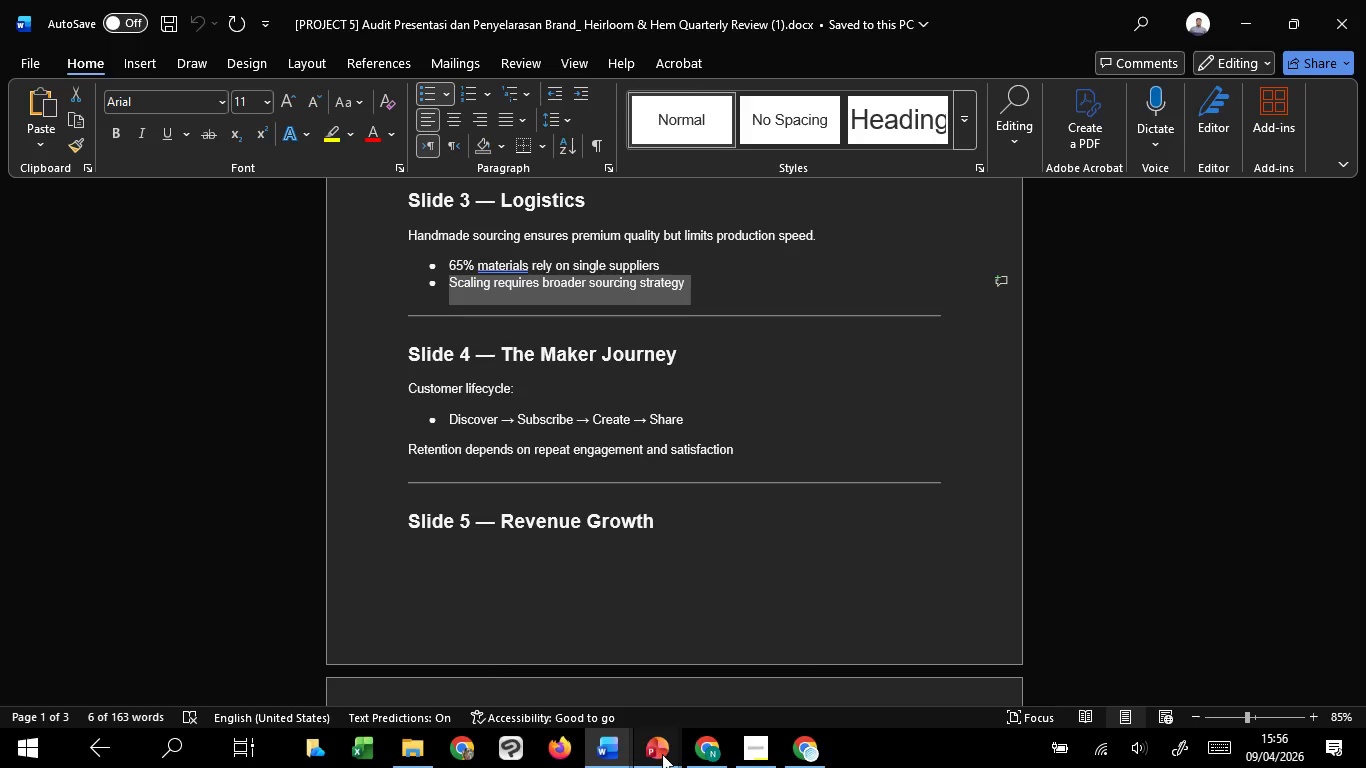 
wait(5.29)
 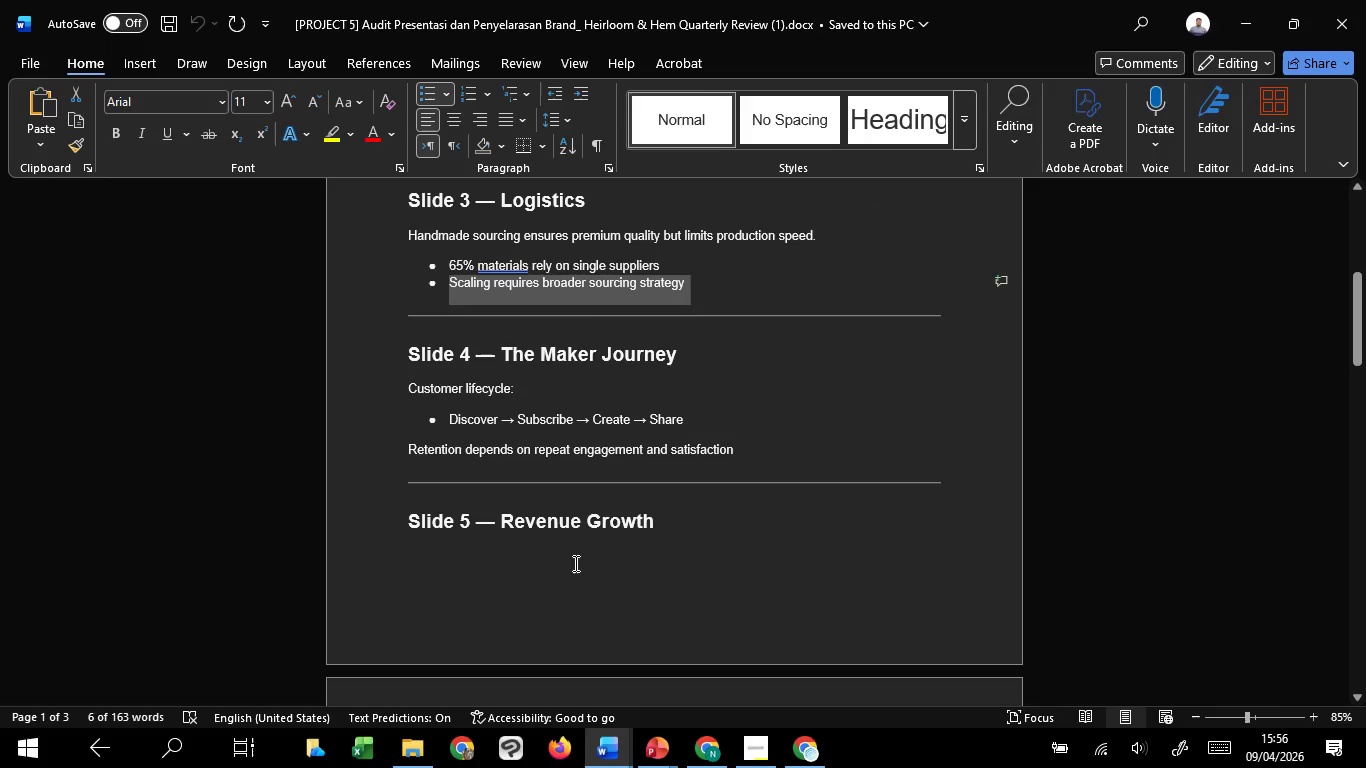 
left_click([854, 677])
 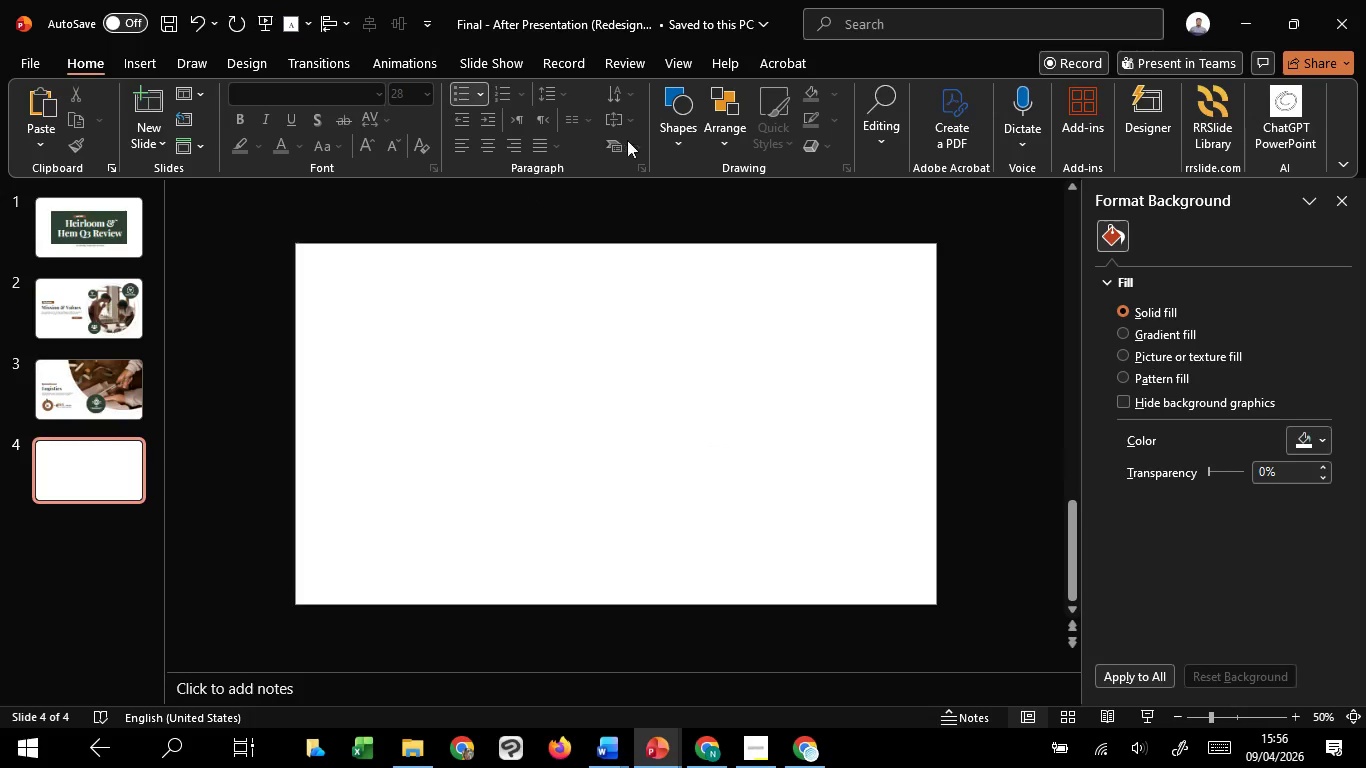 
left_click([665, 141])
 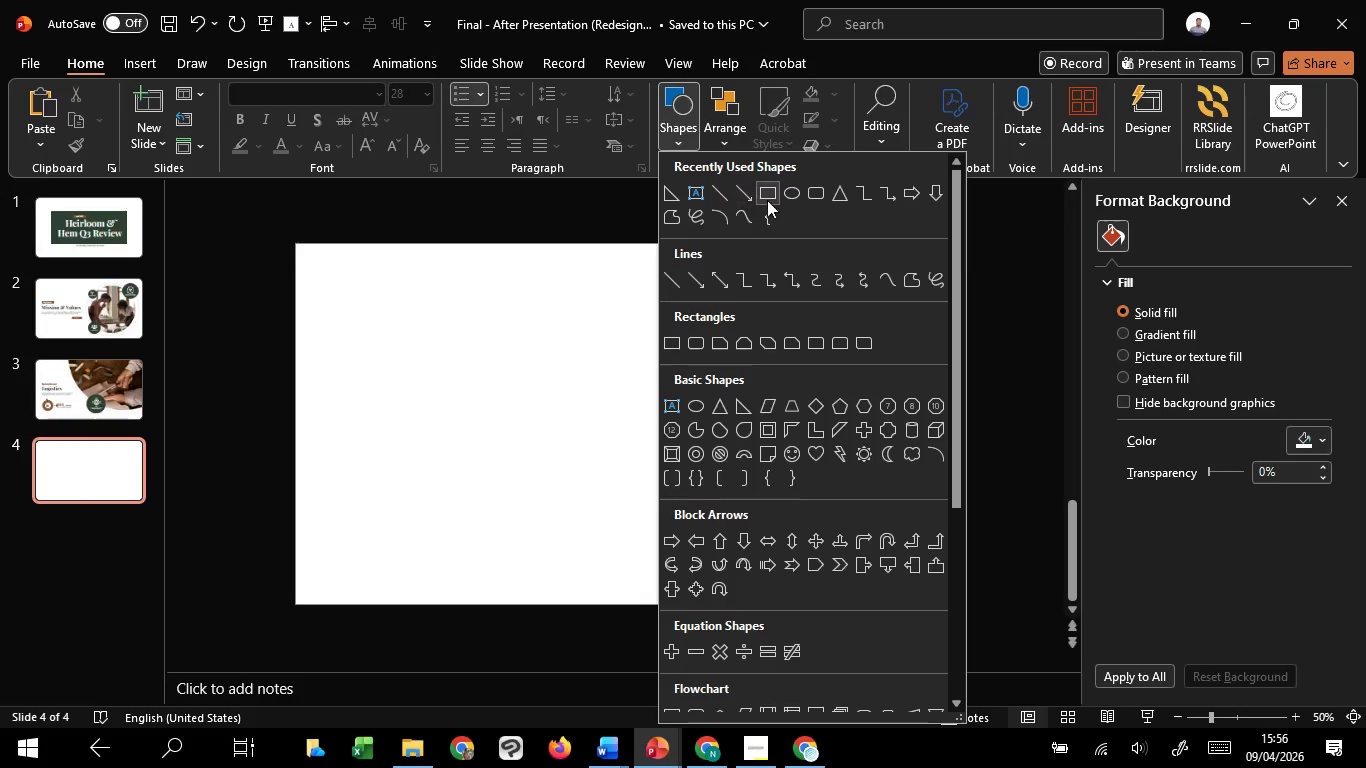 
left_click([771, 200])
 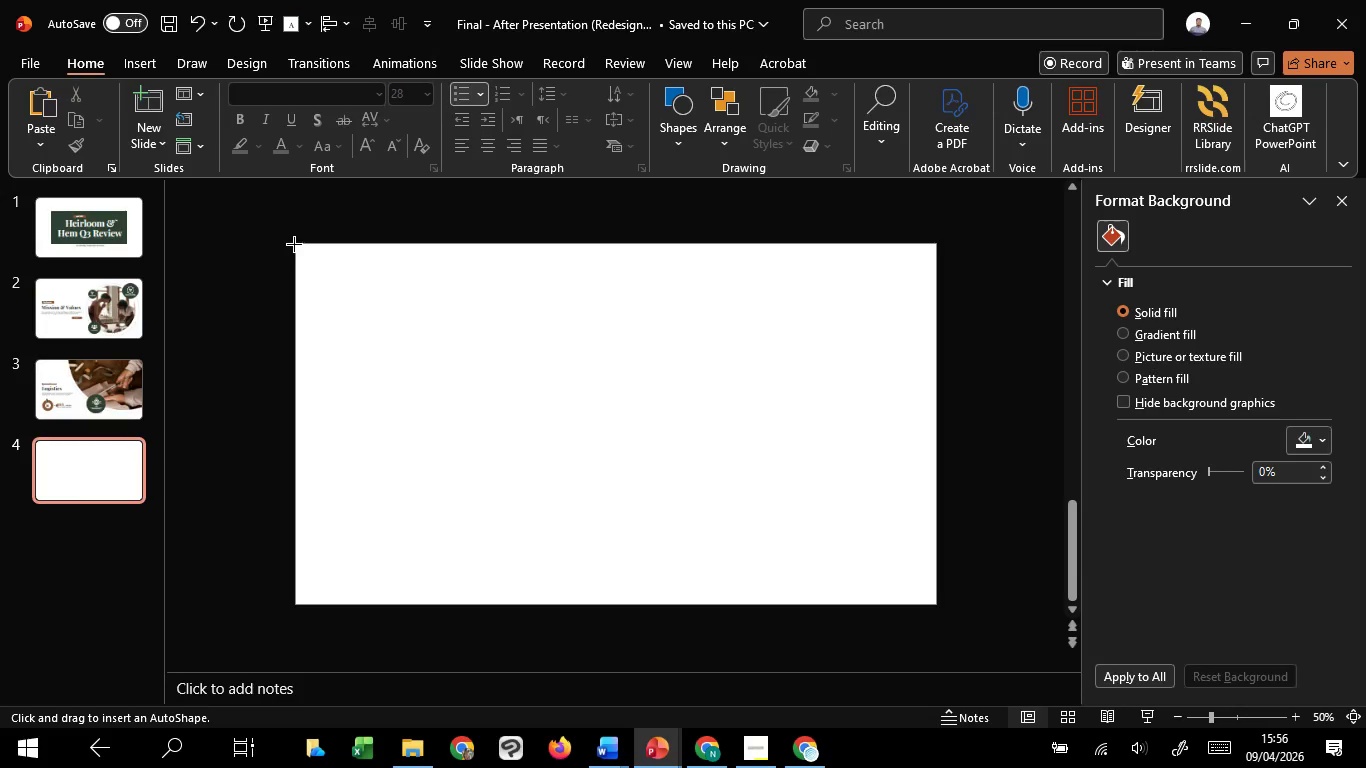 
left_click_drag(start_coordinate=[297, 242], to_coordinate=[938, 425])
 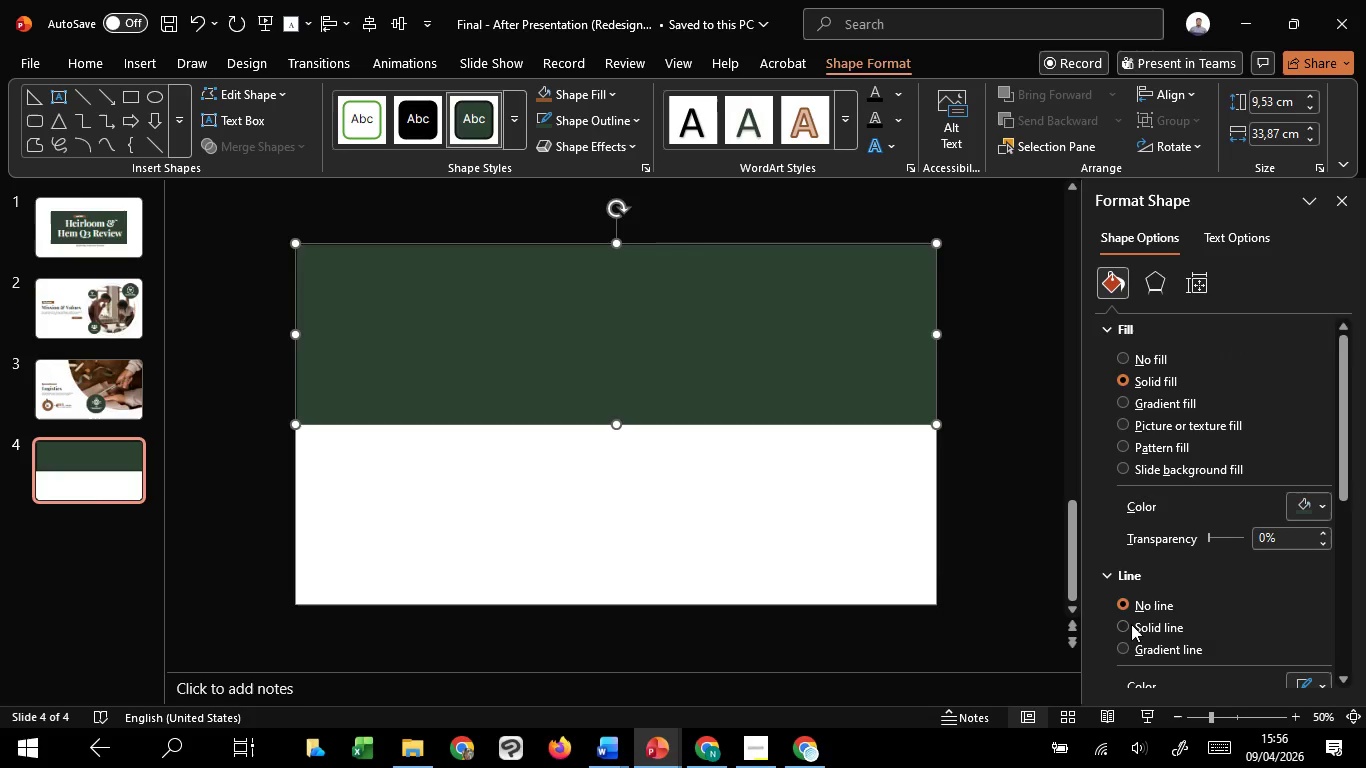 
double_click([1131, 609])
 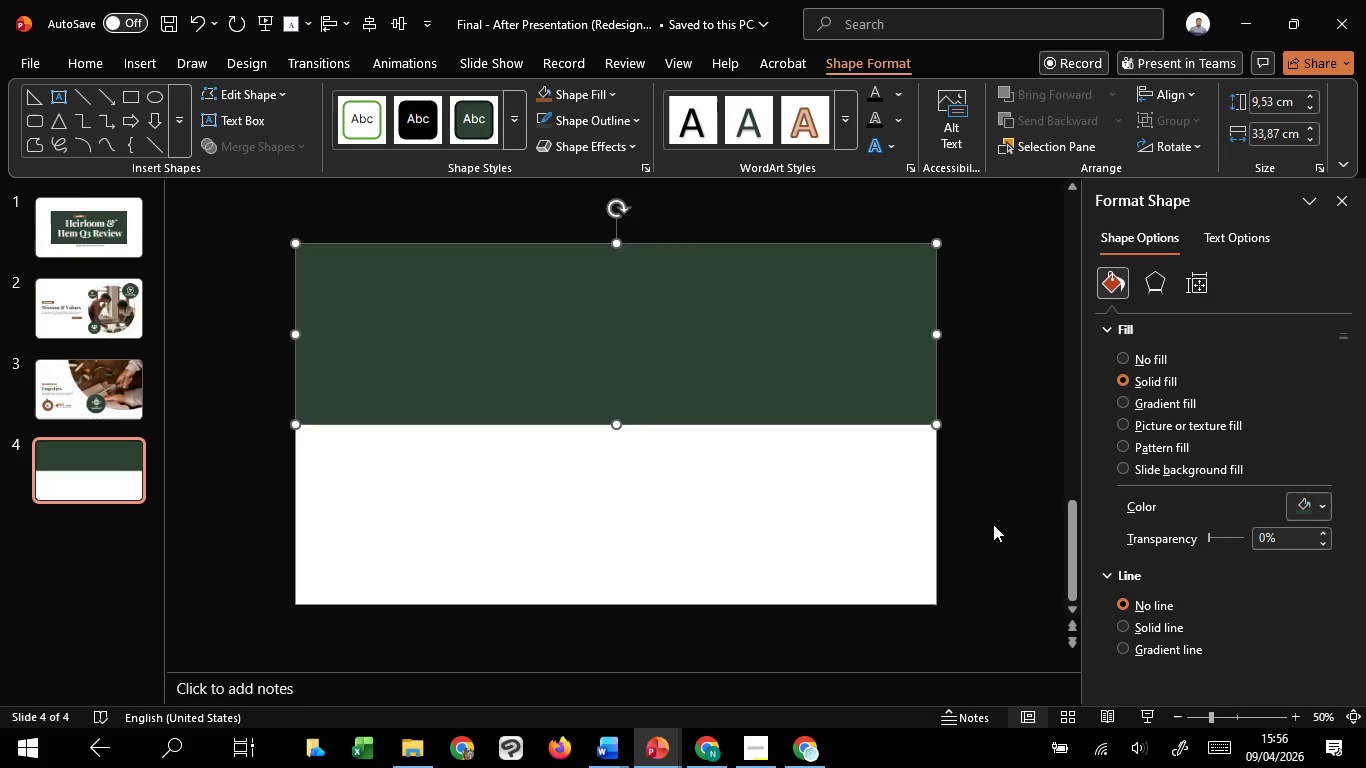 
left_click([990, 518])
 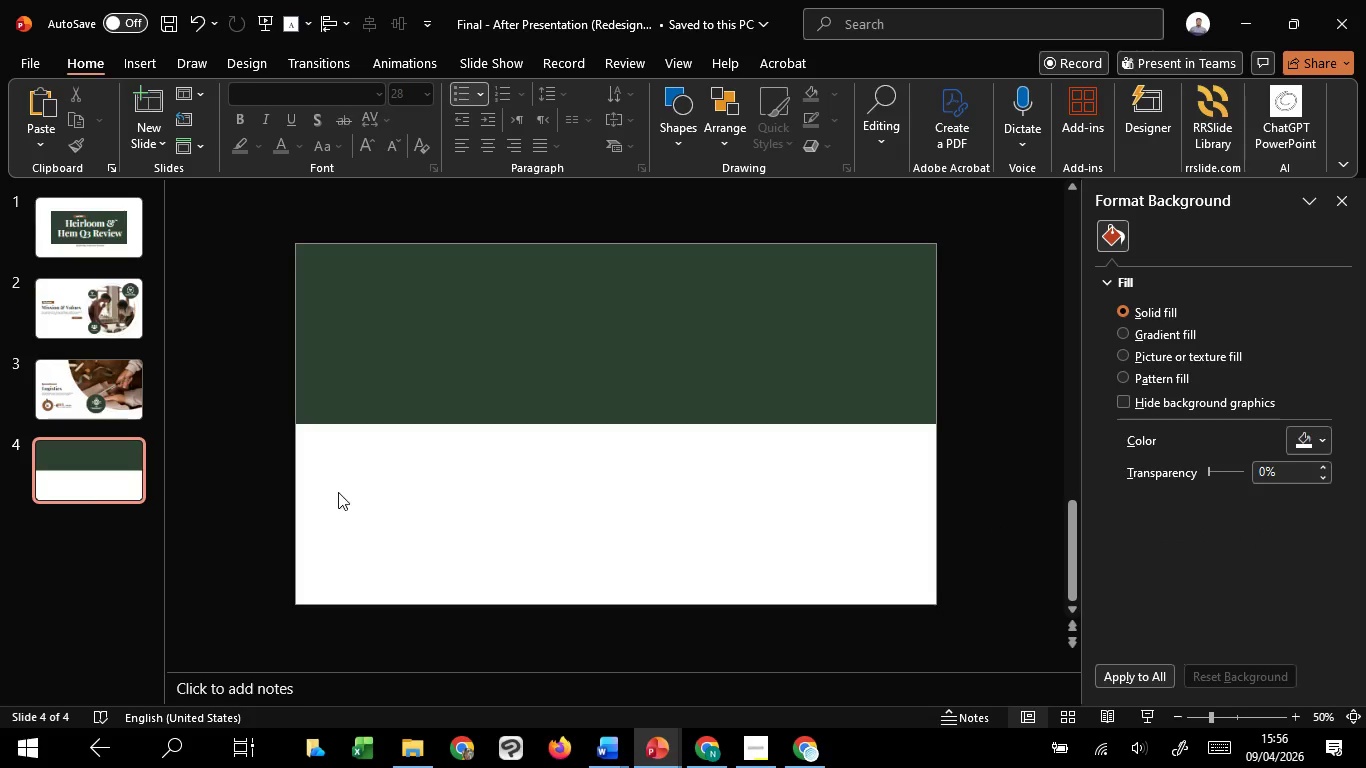 
left_click([338, 492])
 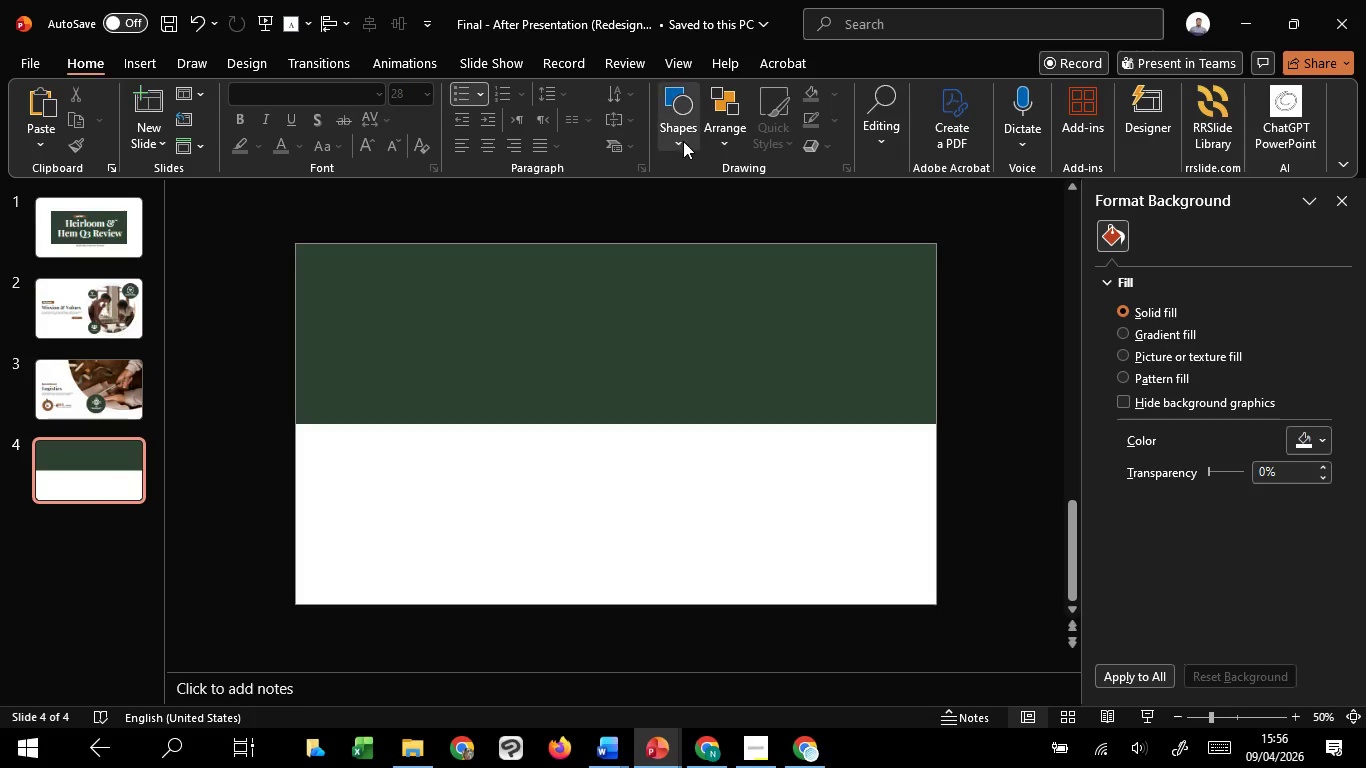 
left_click([684, 140])
 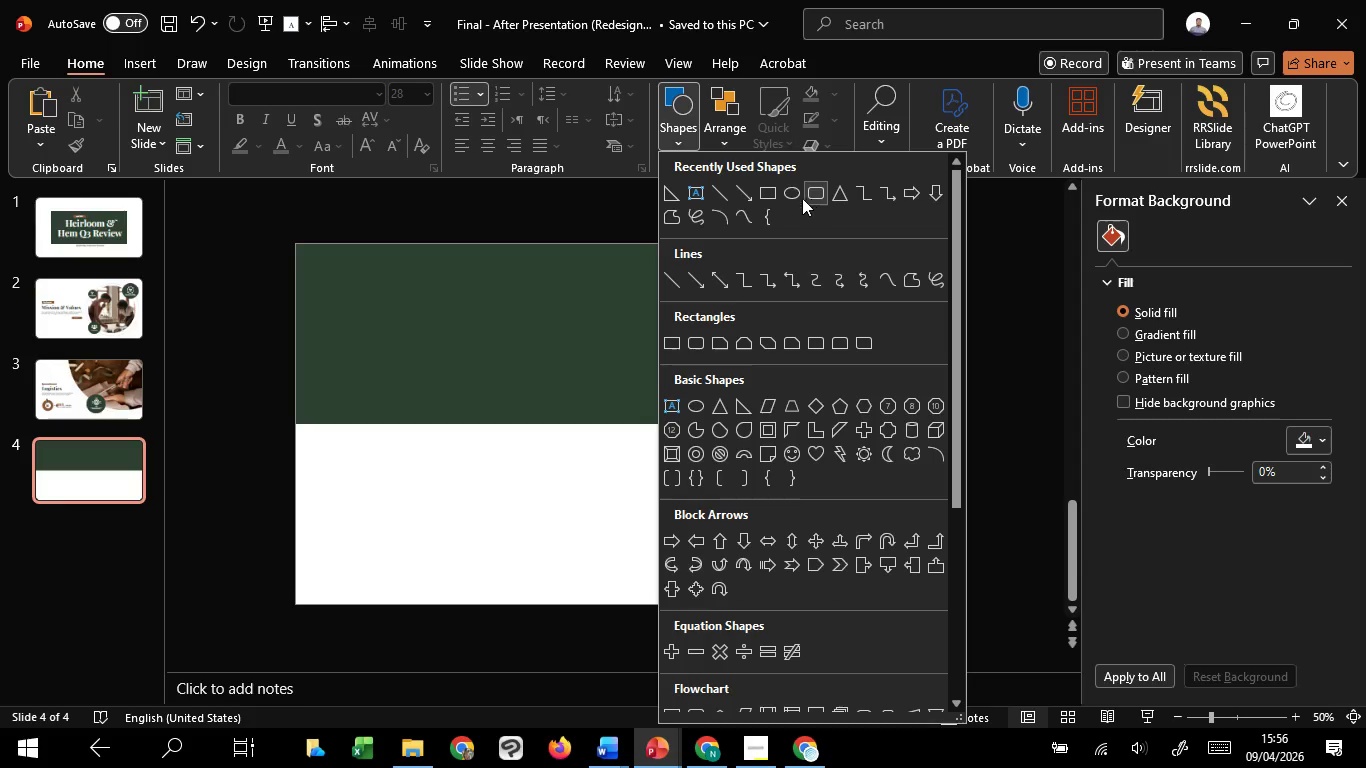 
left_click([793, 201])
 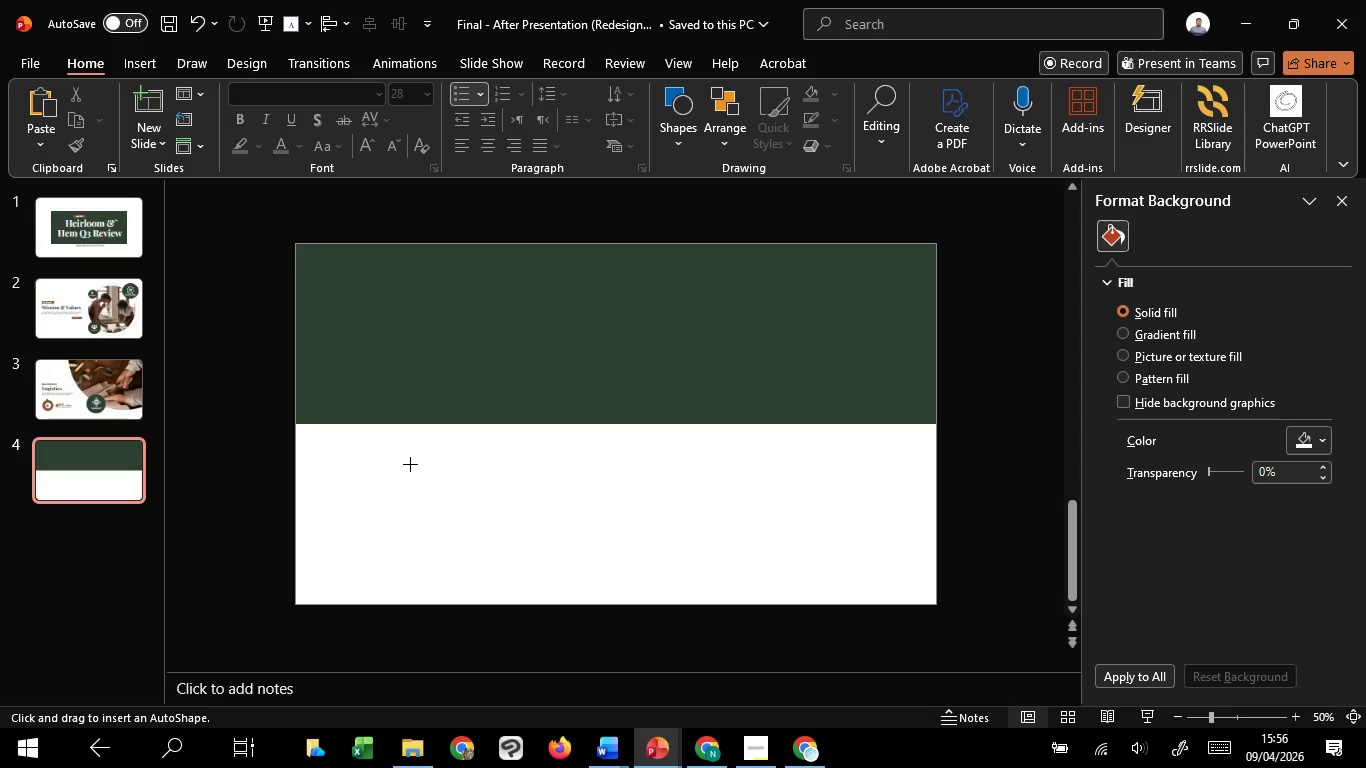 
hold_key(key=ControlLeft, duration=1.31)
hold_key(key=ShiftLeft, duration=1.12)
left_click_drag(start_coordinate=[369, 409], to_coordinate=[408, 443])
 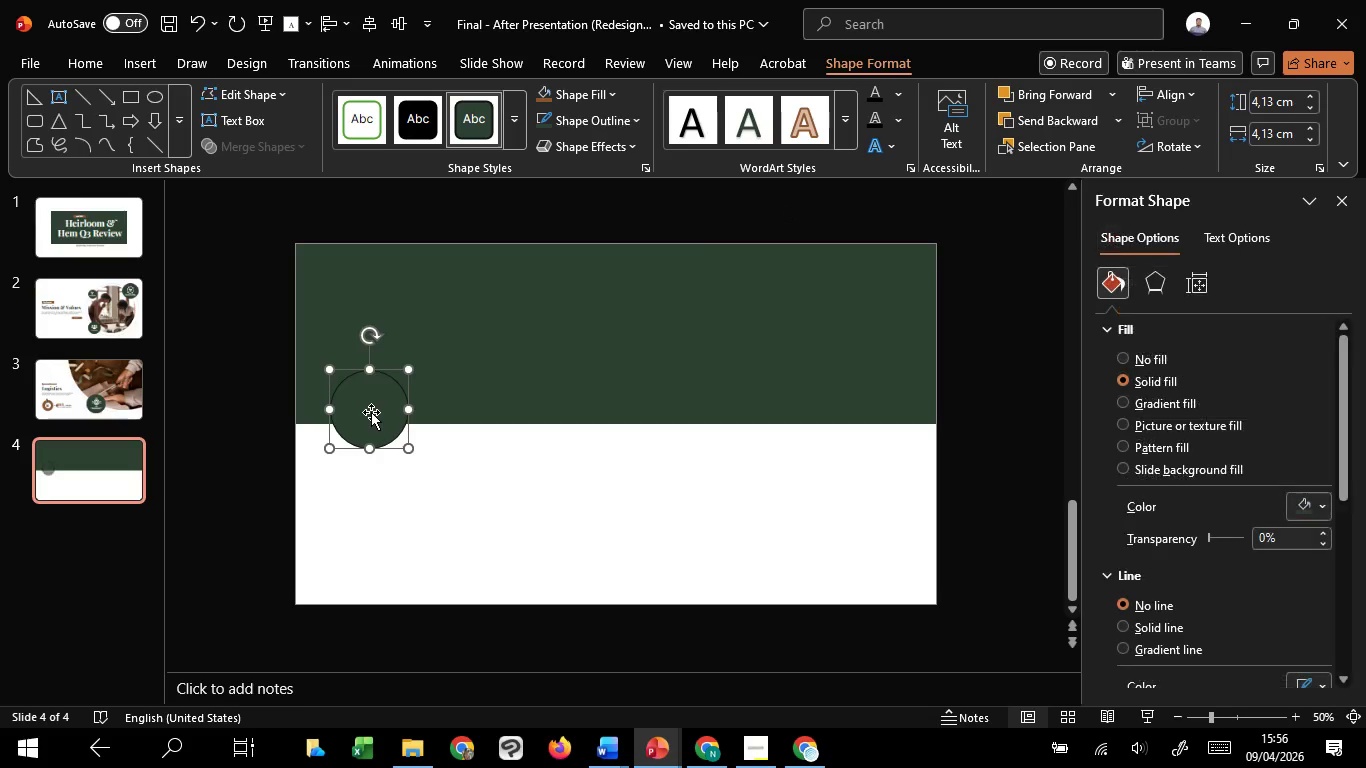 
left_click_drag(start_coordinate=[371, 412], to_coordinate=[448, 428])
 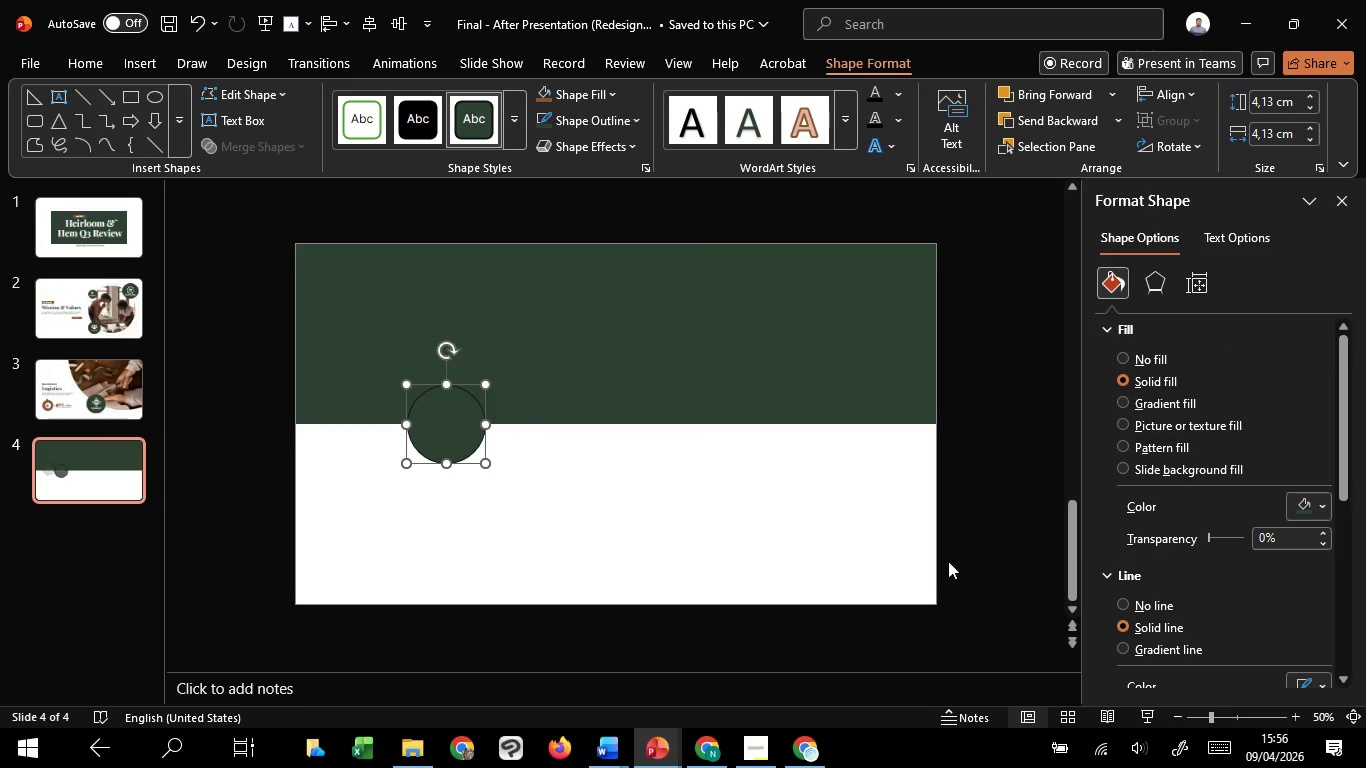 
hold_key(key=ShiftLeft, duration=0.62)
 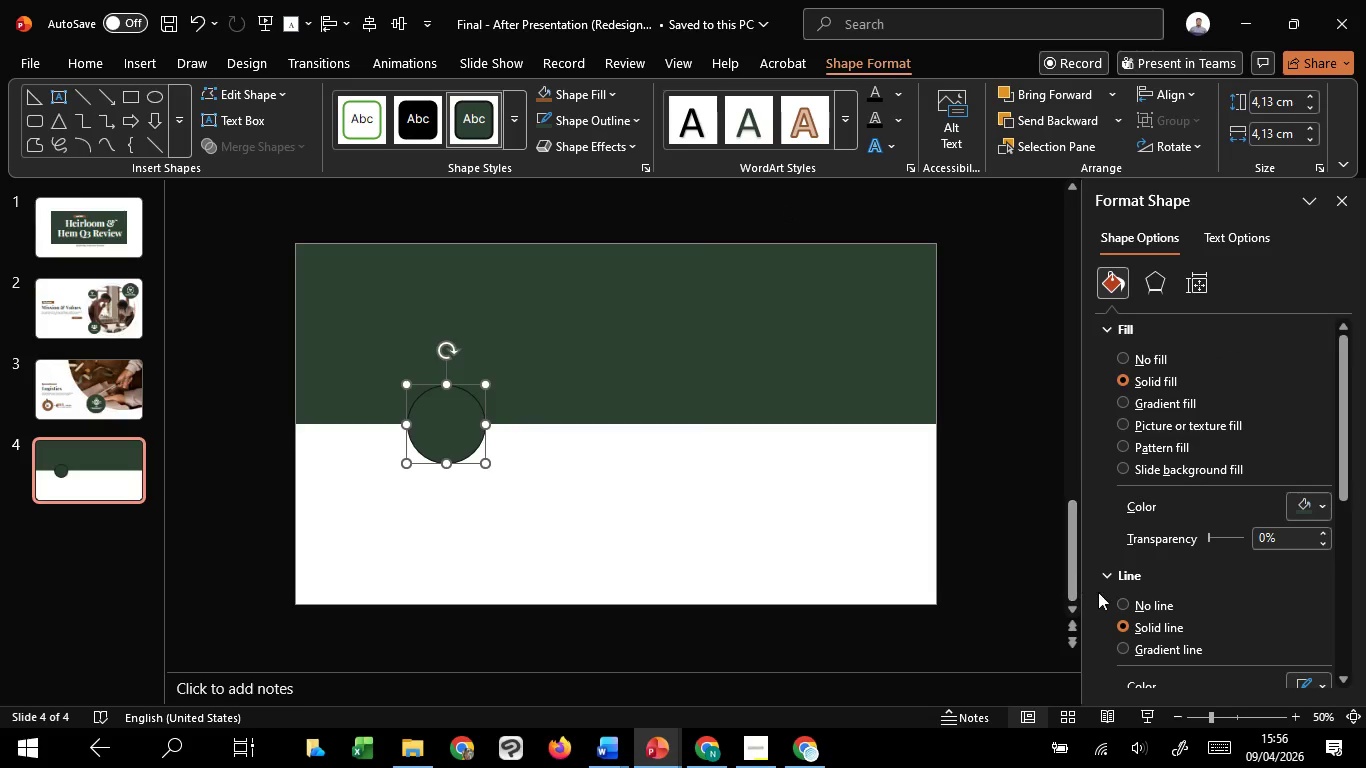 
left_click([1119, 599])
 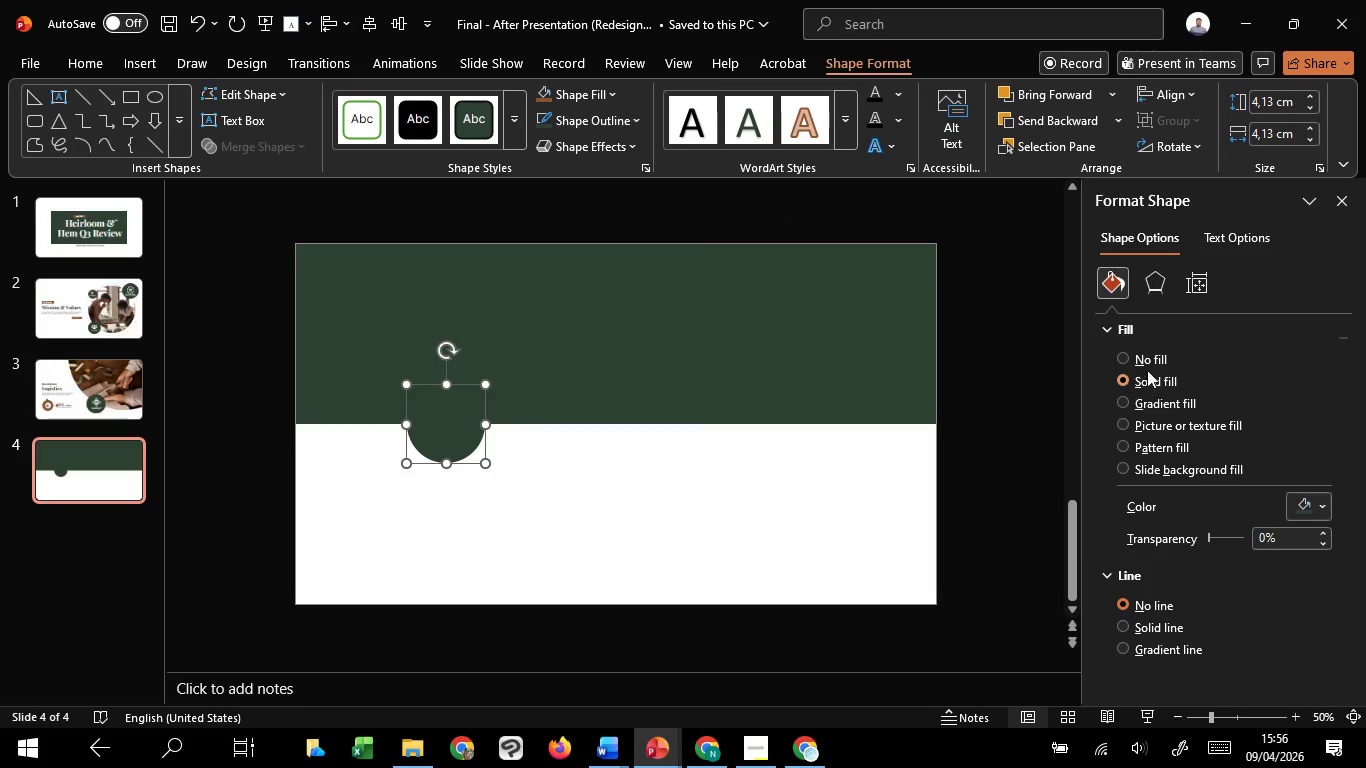 
left_click([1158, 291])
 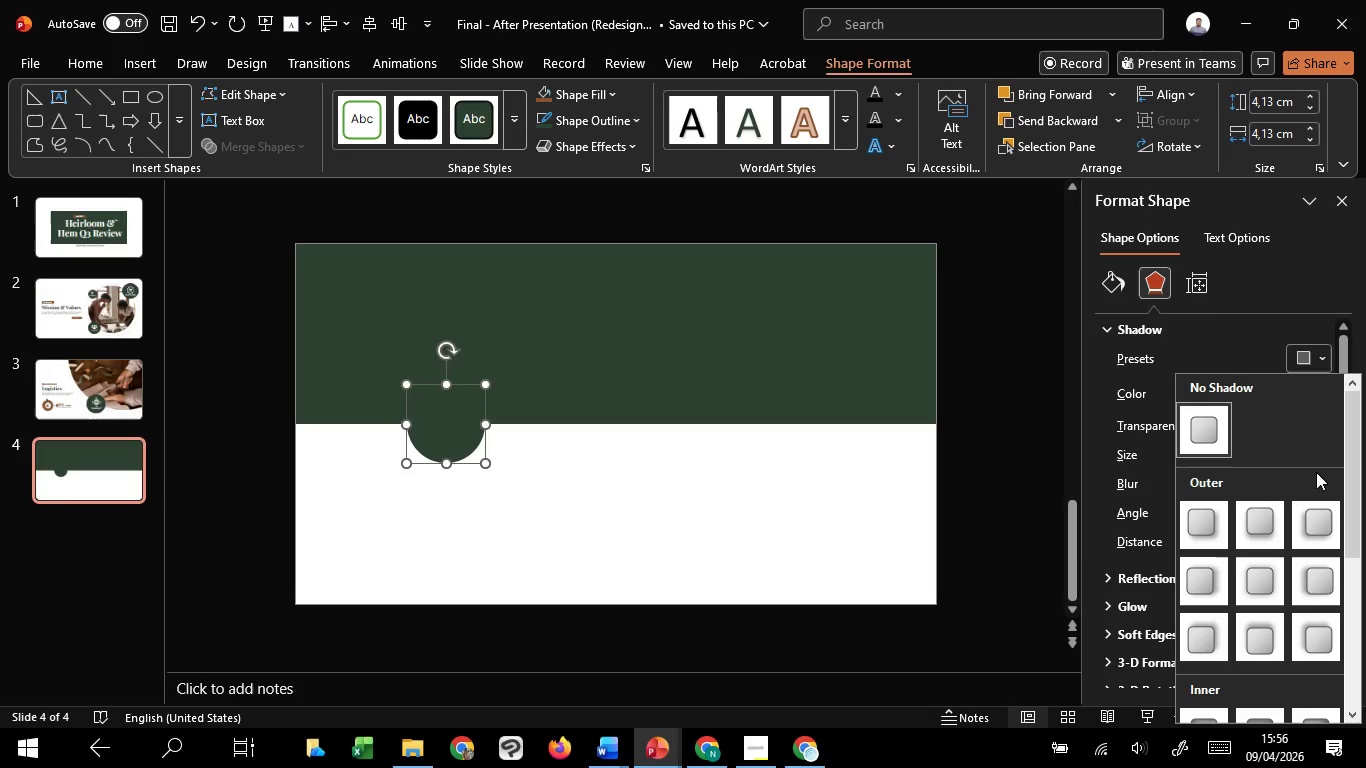 
left_click([1268, 573])
 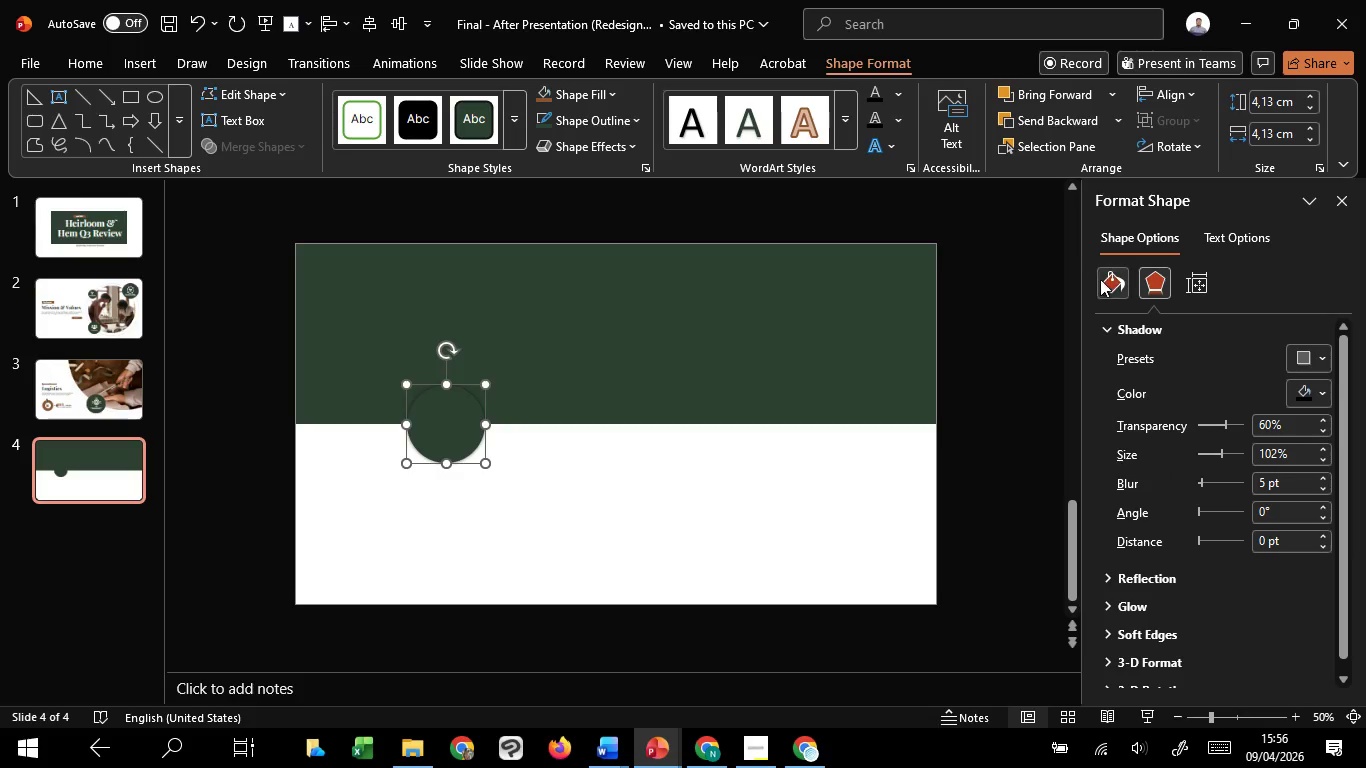 
left_click([1110, 288])
 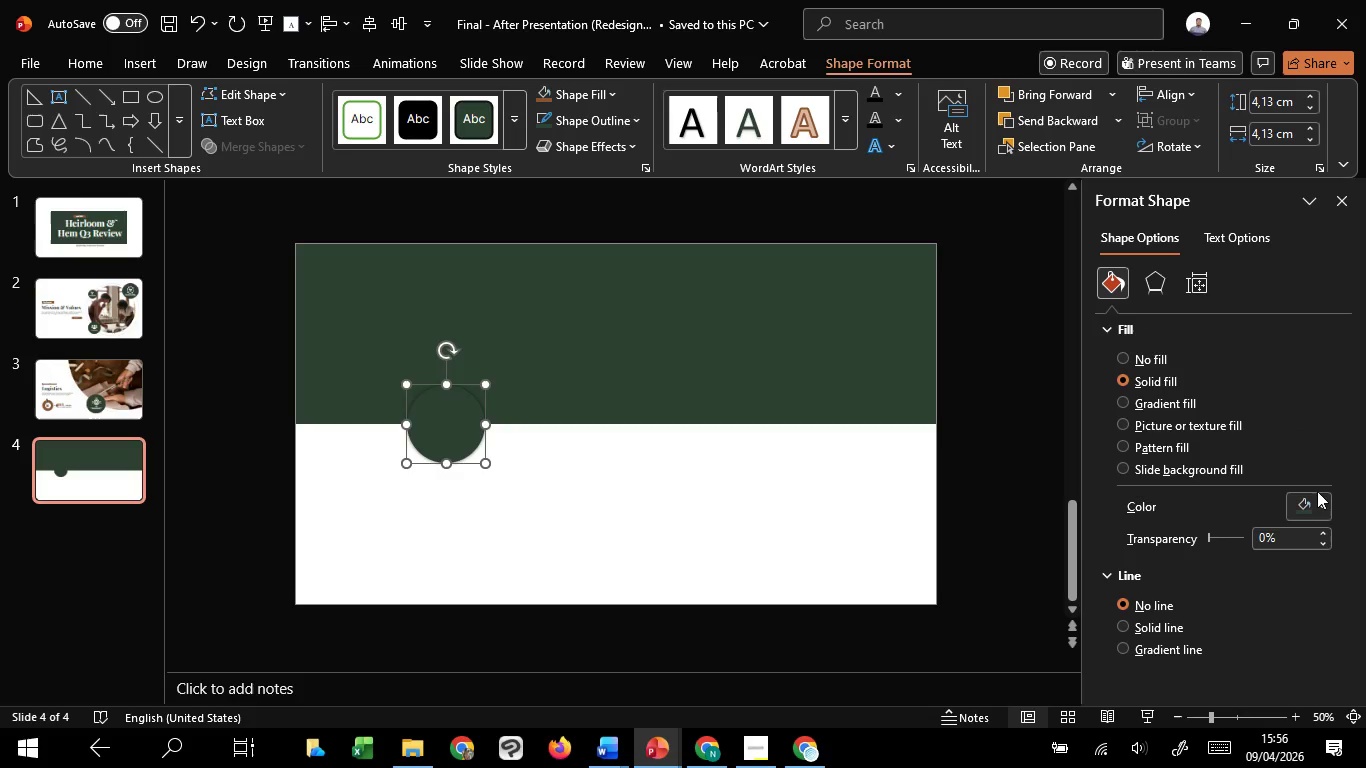 
left_click([1320, 508])
 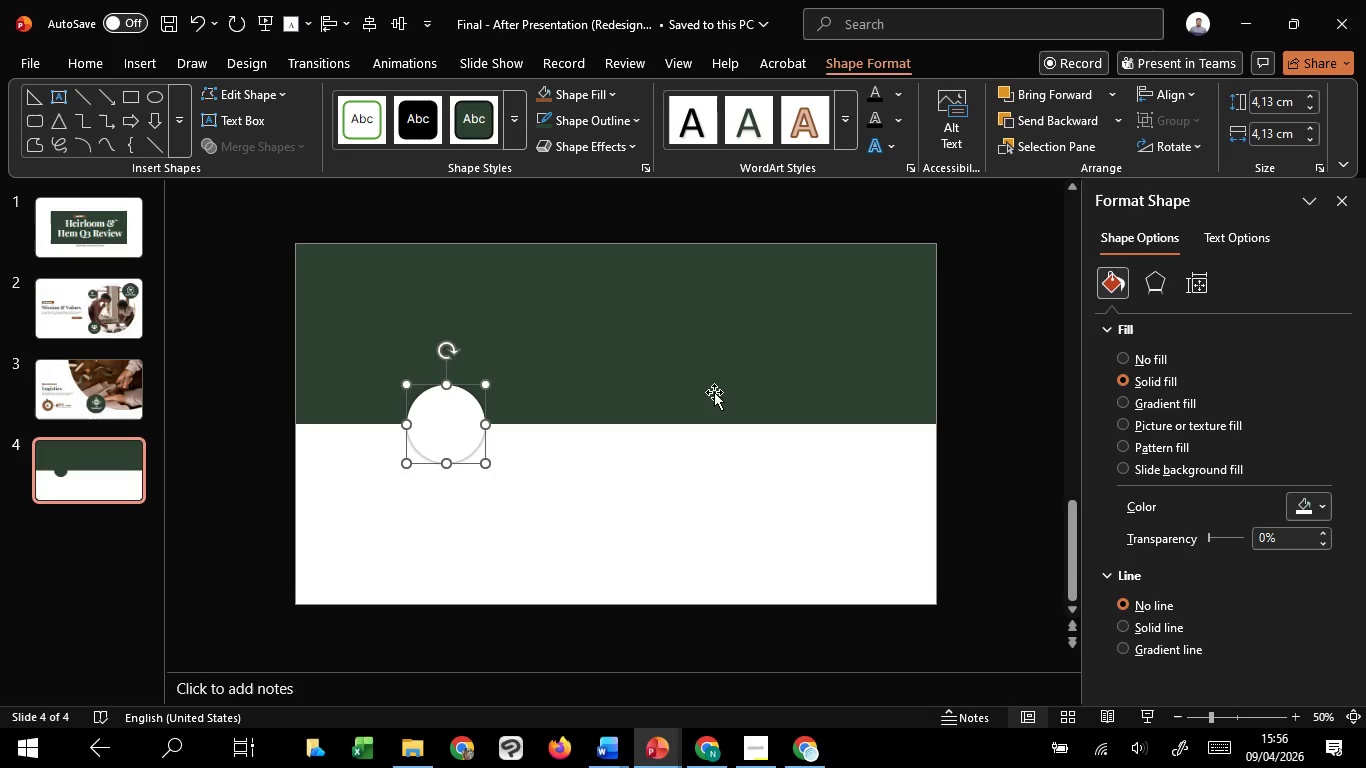 
hold_key(key=ControlLeft, duration=4.72)
hold_key(key=ShiftLeft, duration=4.27)
left_click_drag(start_coordinate=[445, 421], to_coordinate=[617, 423])
 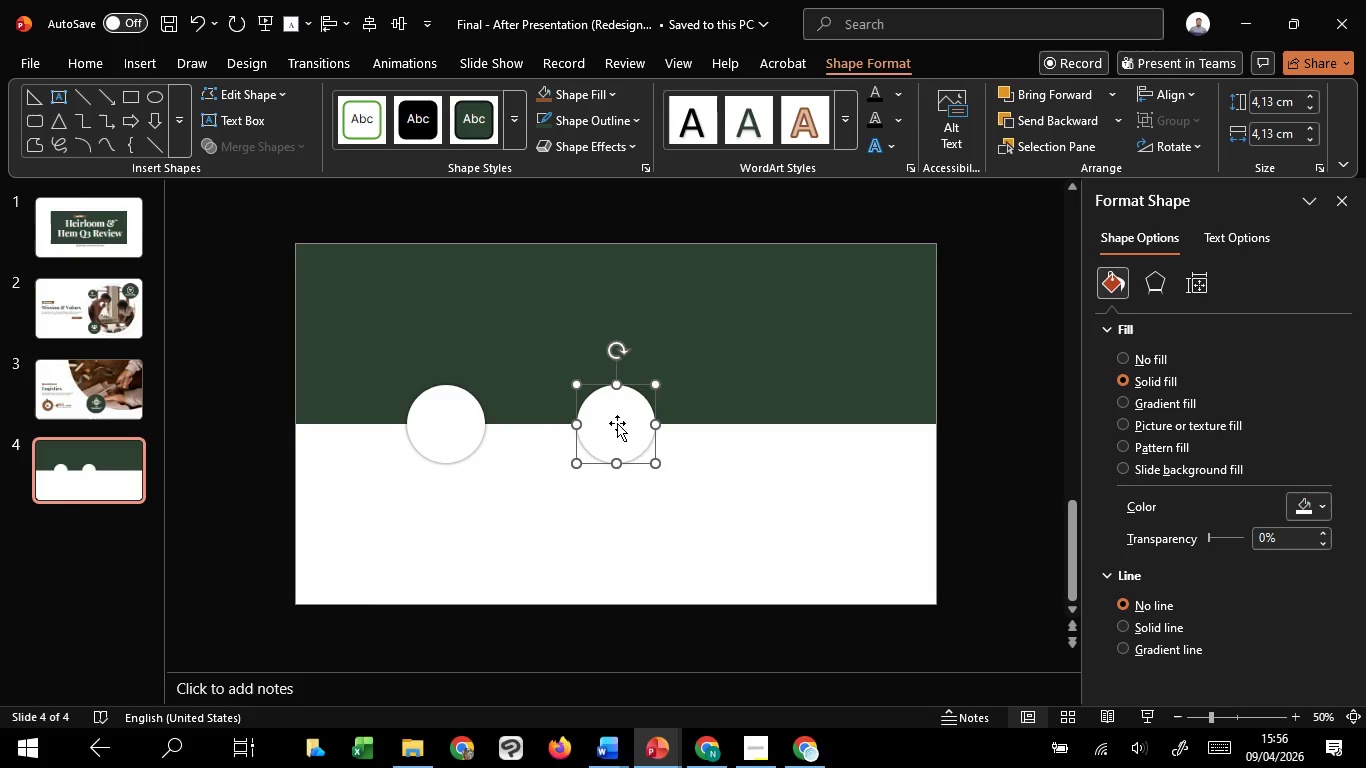 
hold_key(key=C, duration=1.52)
 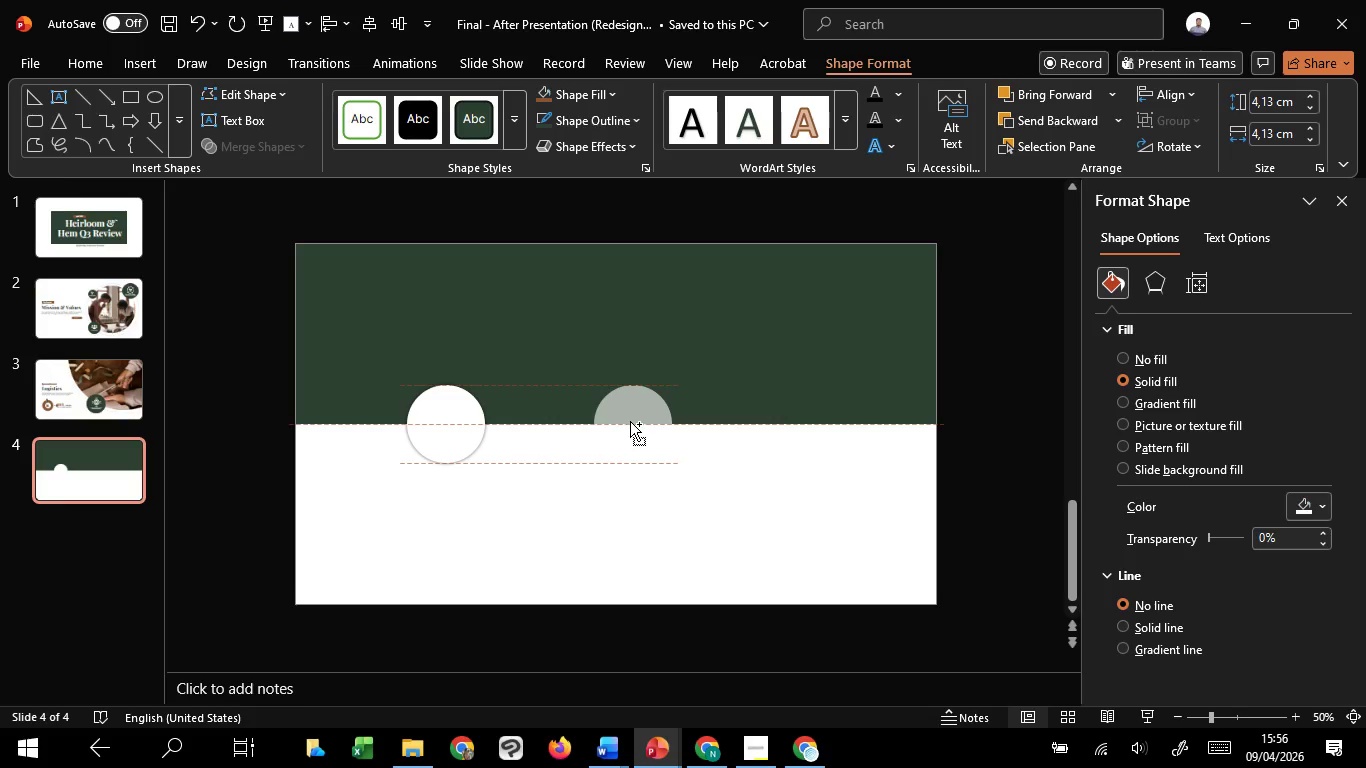 
hold_key(key=C, duration=1.5)
 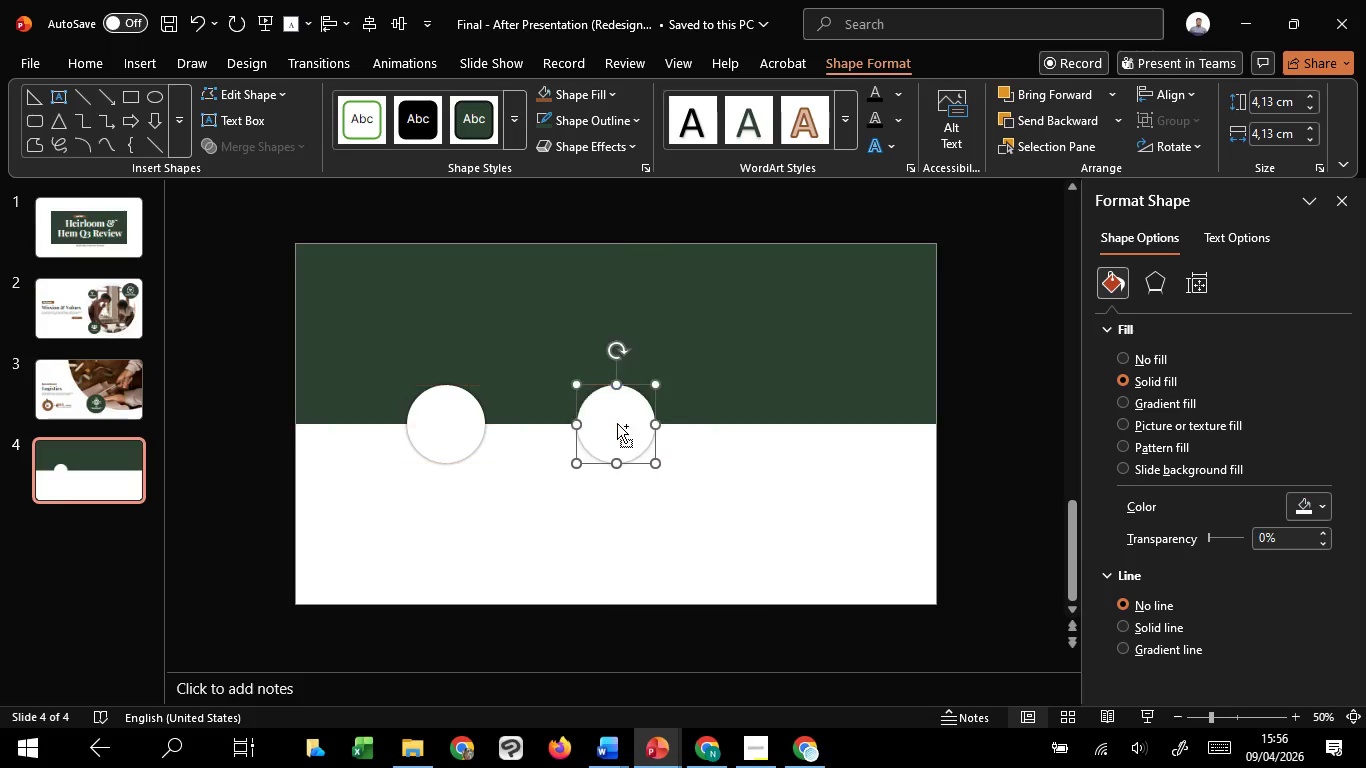 
hold_key(key=C, duration=0.67)
 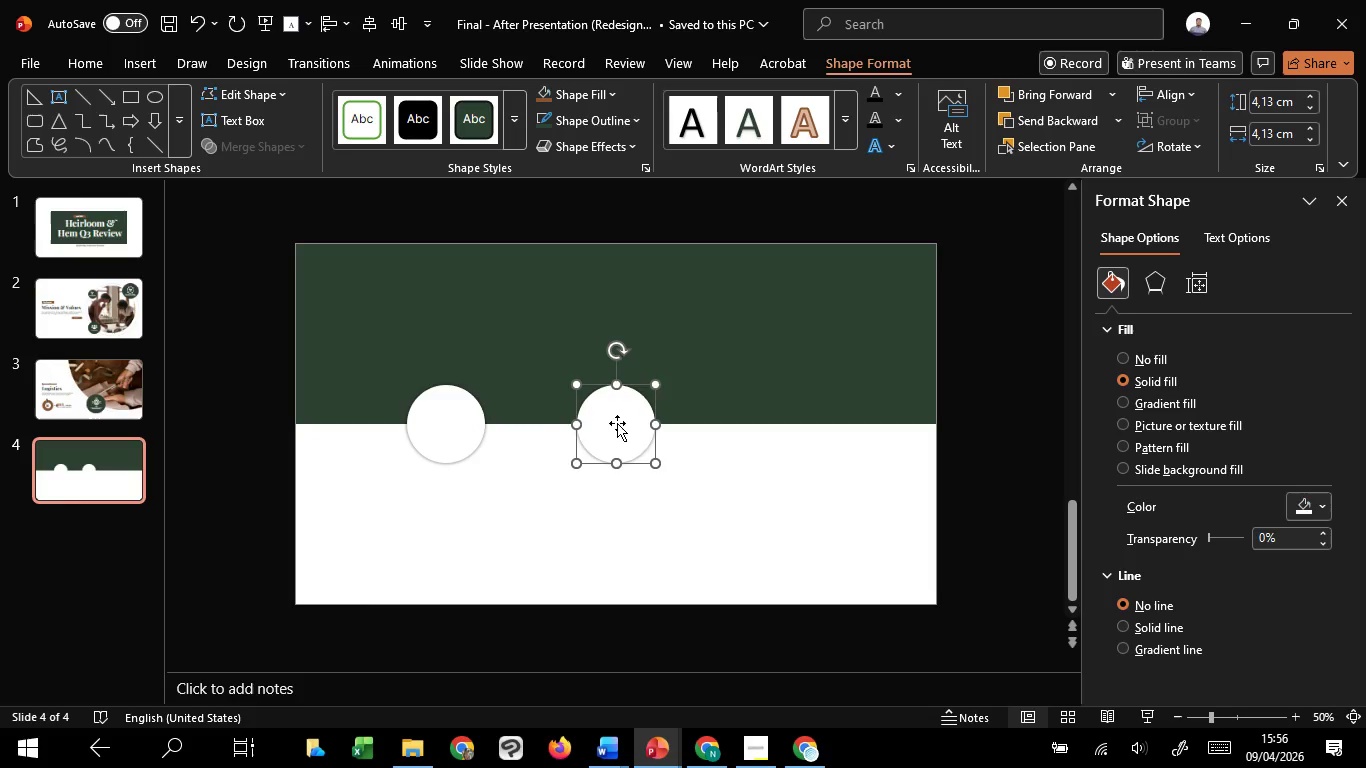 
hold_key(key=ControlLeft, duration=4.7)
hold_key(key=ShiftLeft, duration=26.66)
left_click_drag(start_coordinate=[617, 423], to_coordinate=[790, 424])
 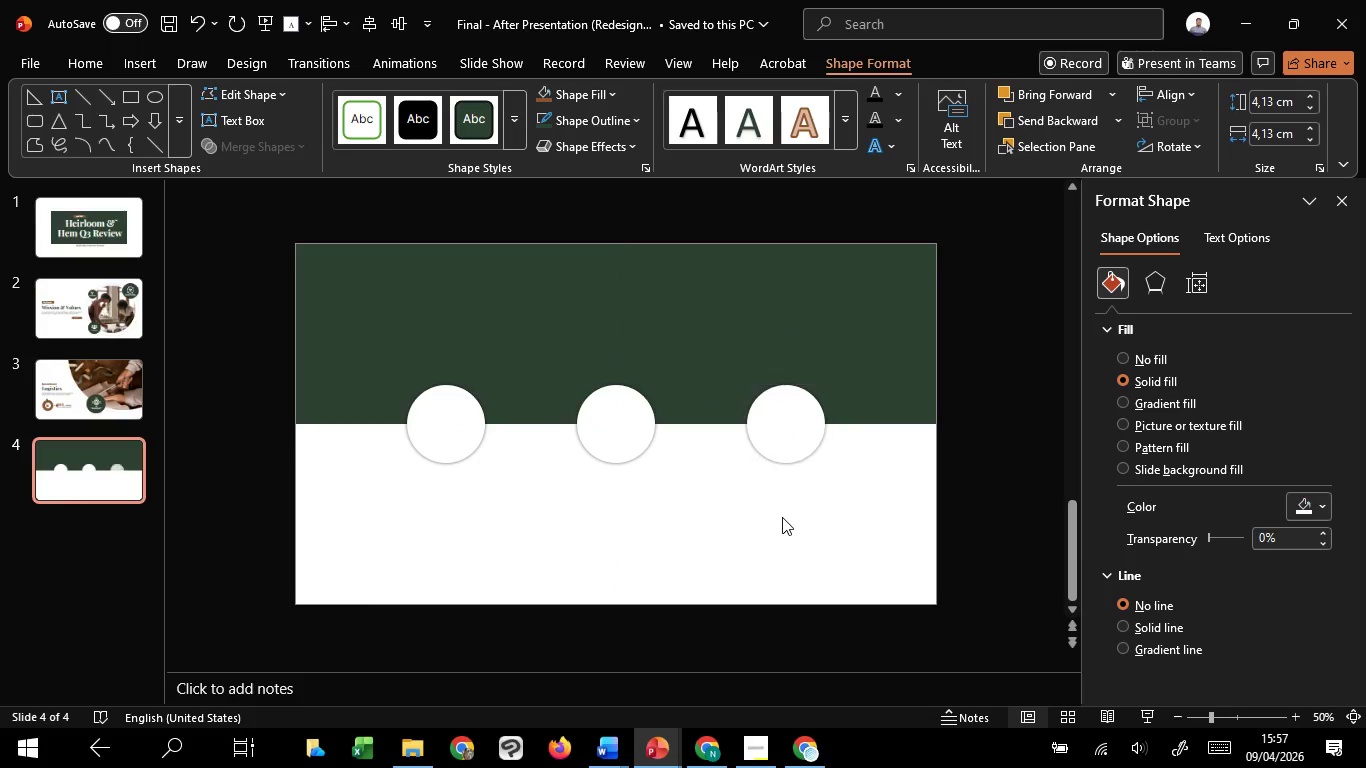 
hold_key(key=C, duration=1.52)
 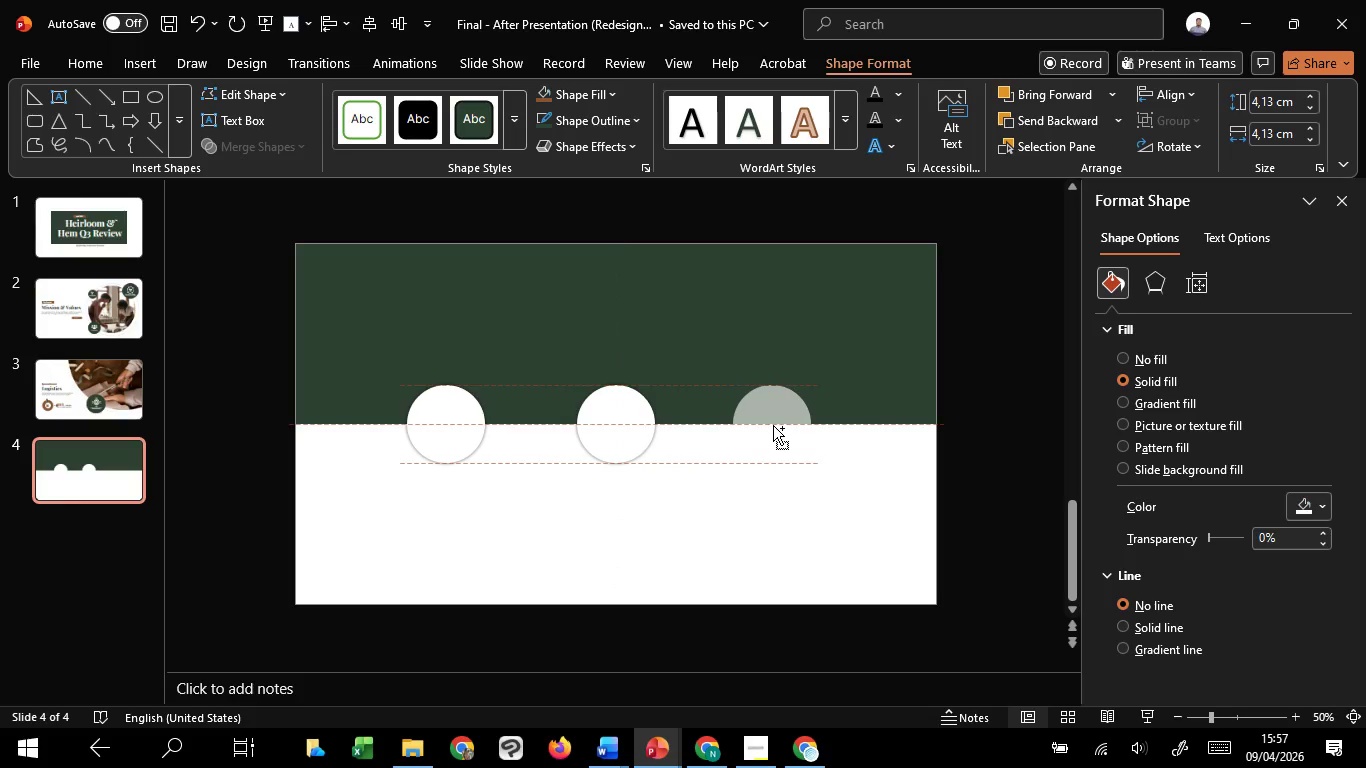 
hold_key(key=C, duration=1.53)
 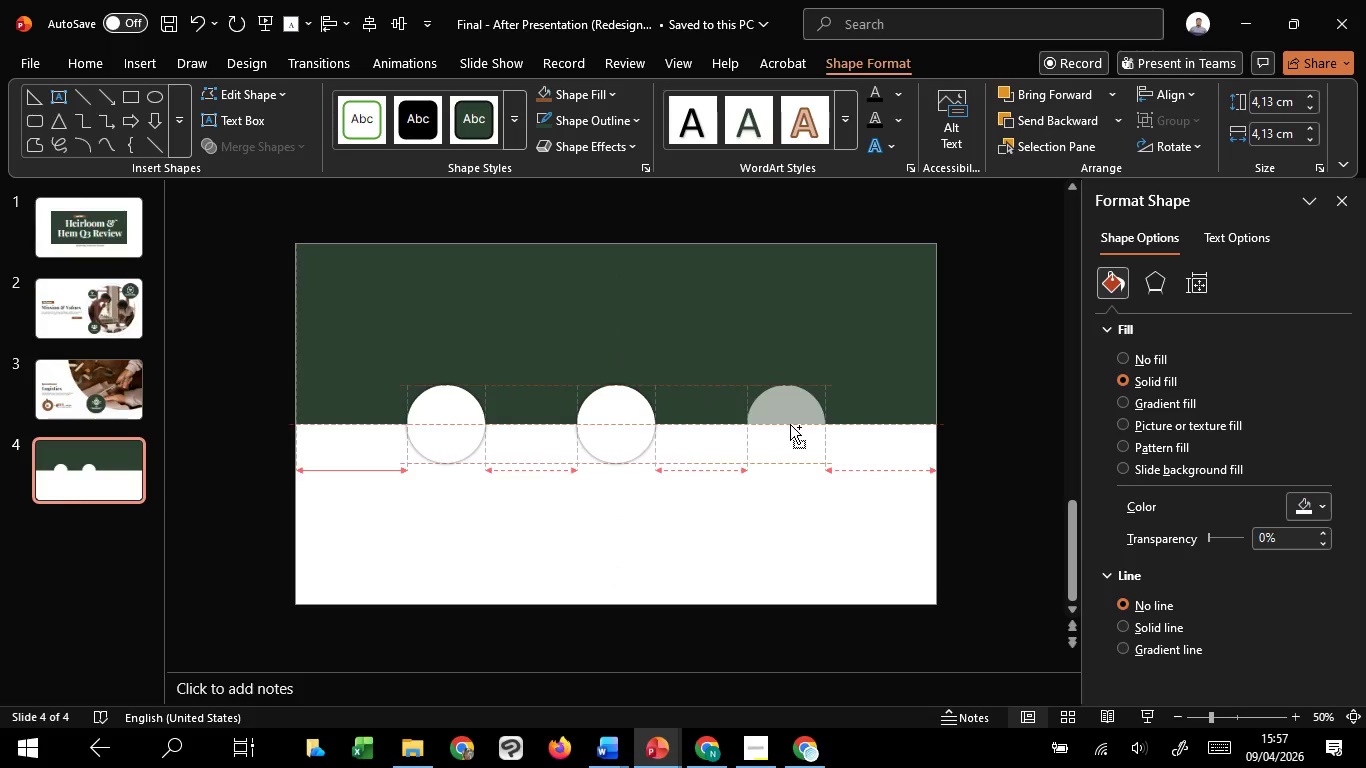 
hold_key(key=C, duration=0.81)
 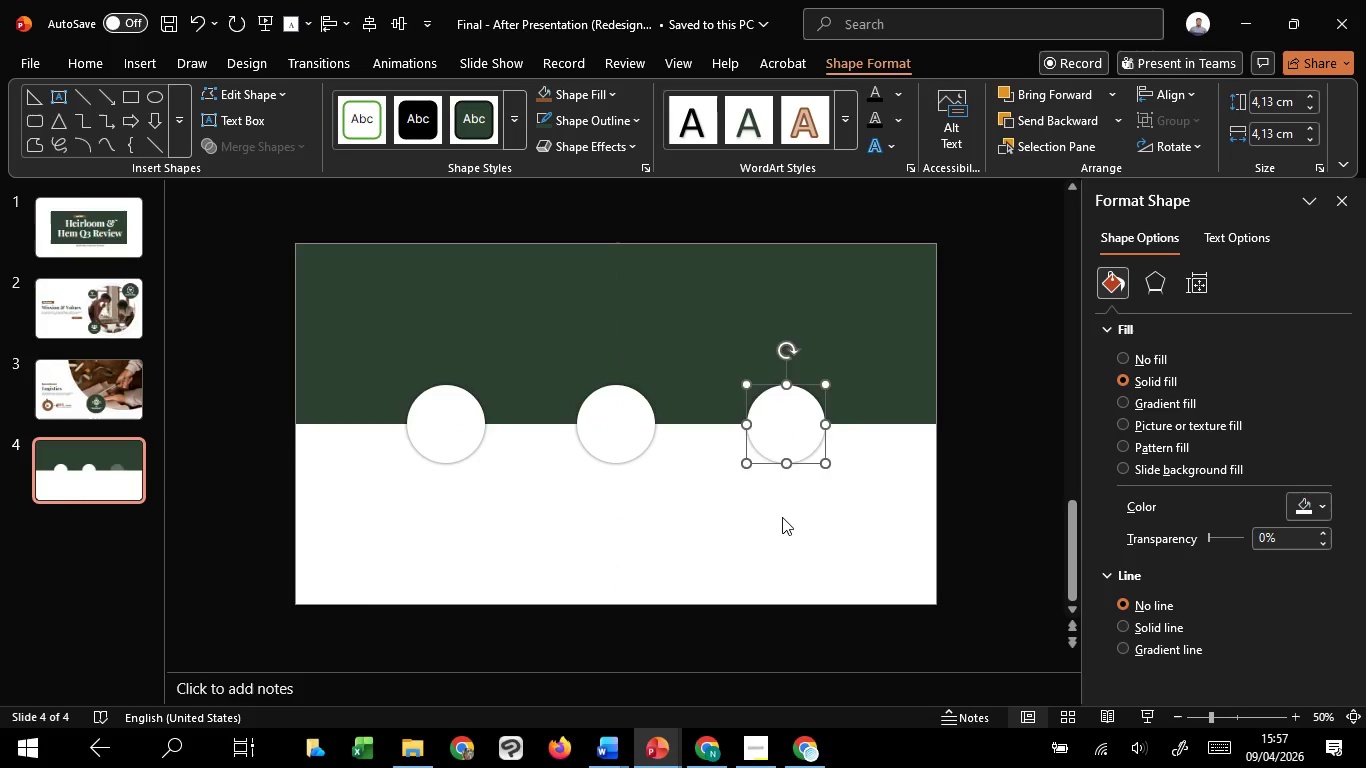 
left_click([782, 517])
 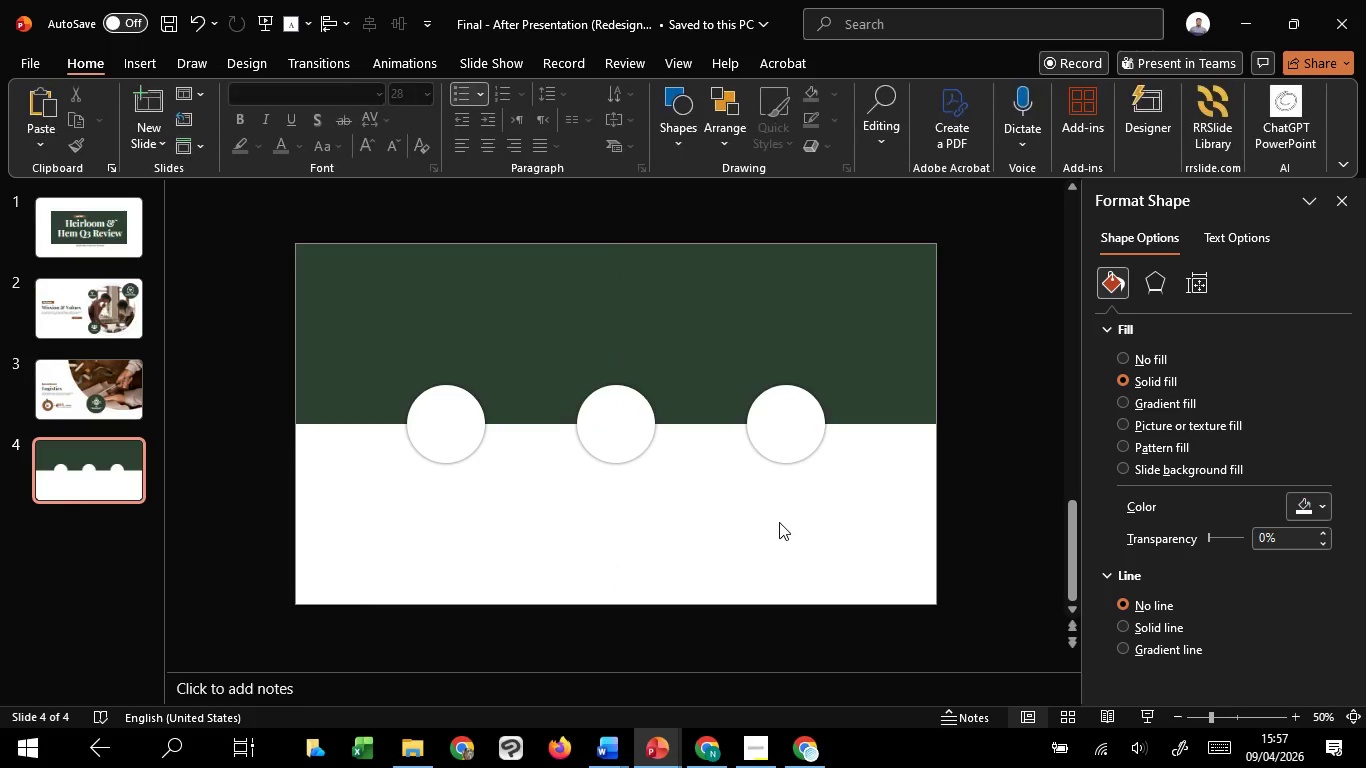 
hold_key(key=ControlLeft, duration=1.11)
scroll: coordinate [779, 522], scroll_direction: up, amount: 1.0
 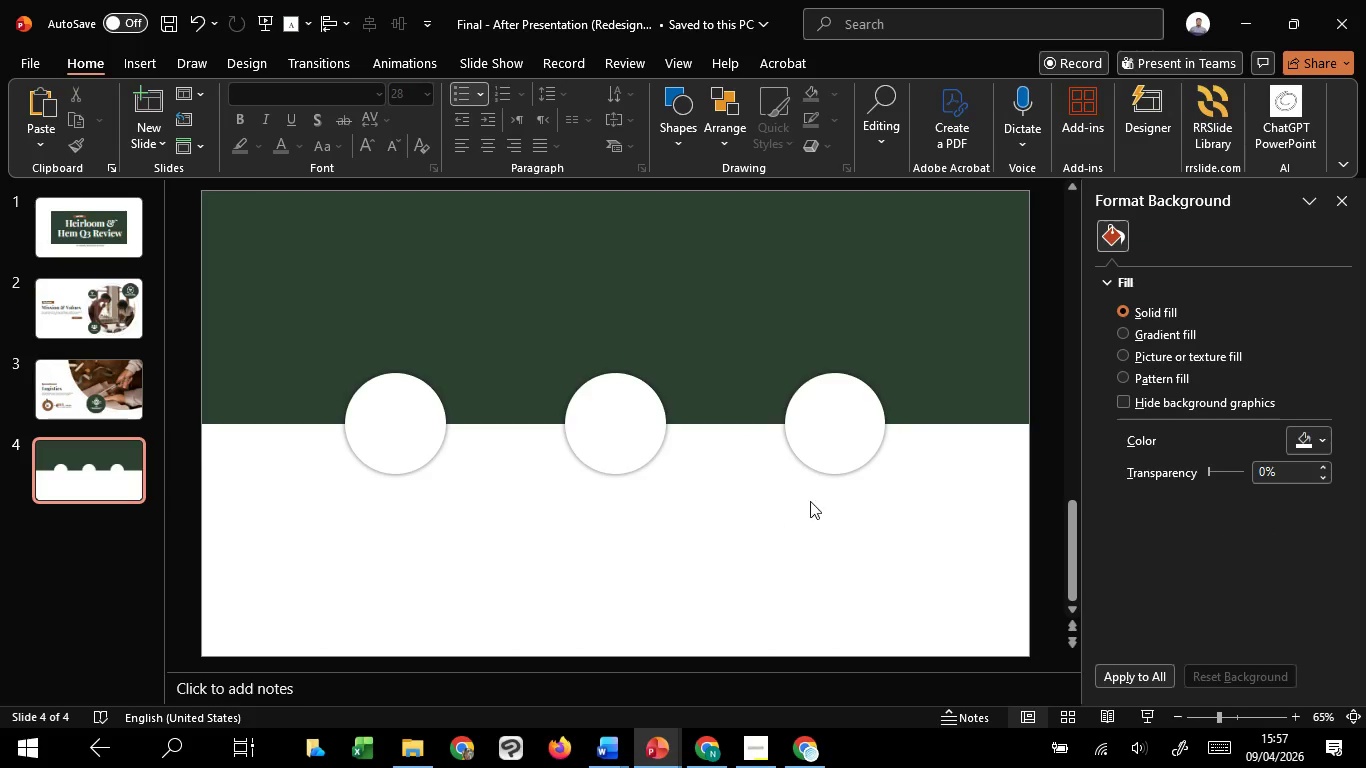 
left_click([789, 584])
 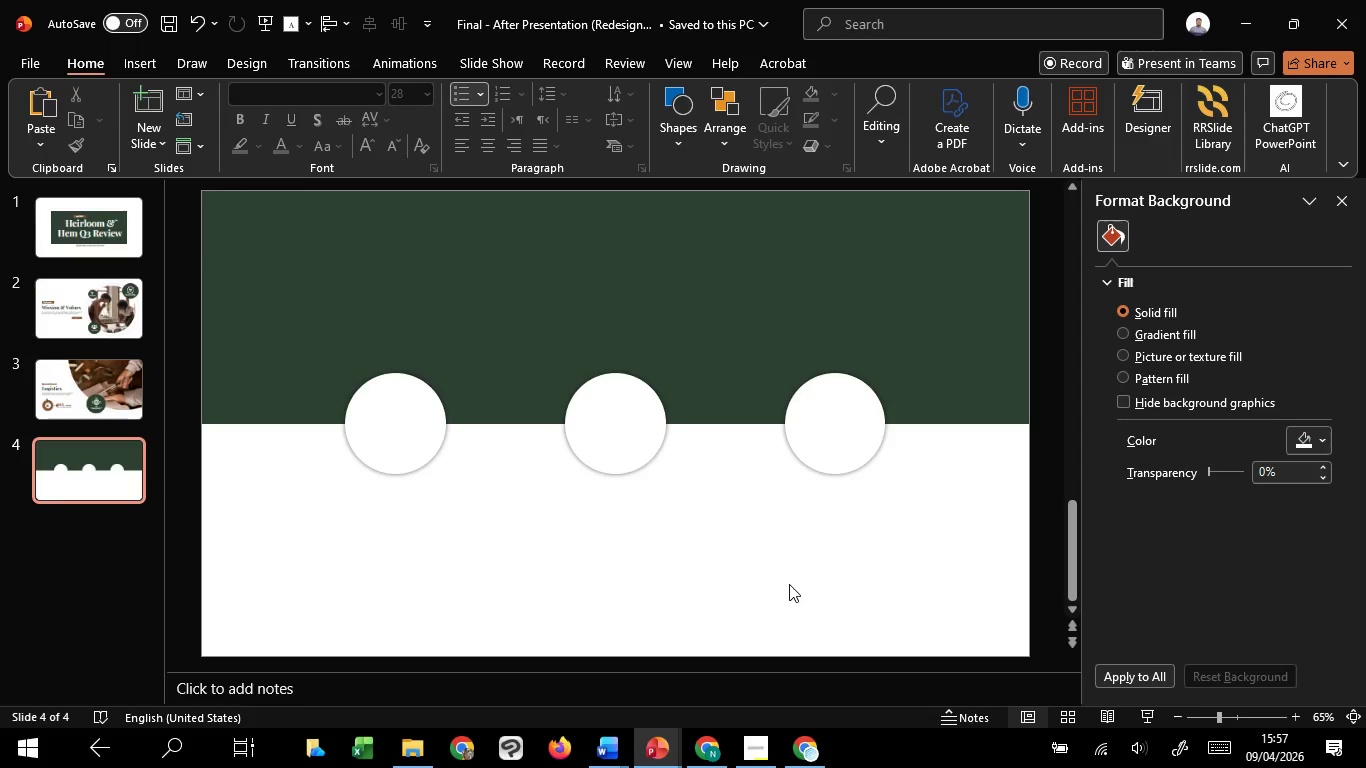 
hold_key(key=ControlLeft, duration=1.5)
scroll: coordinate [789, 584], scroll_direction: down, amount: 1.0
 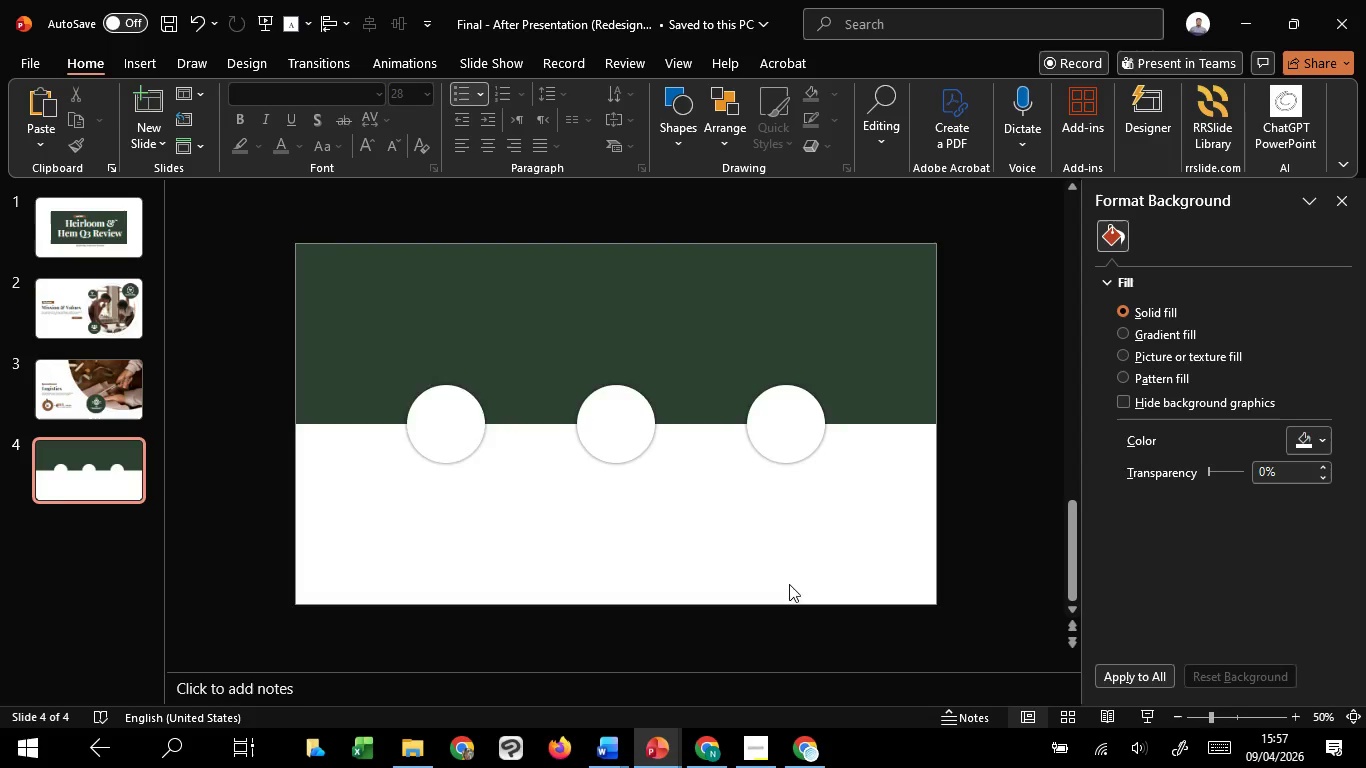 
scroll: coordinate [410, 473], scroll_direction: up, amount: 2.0
 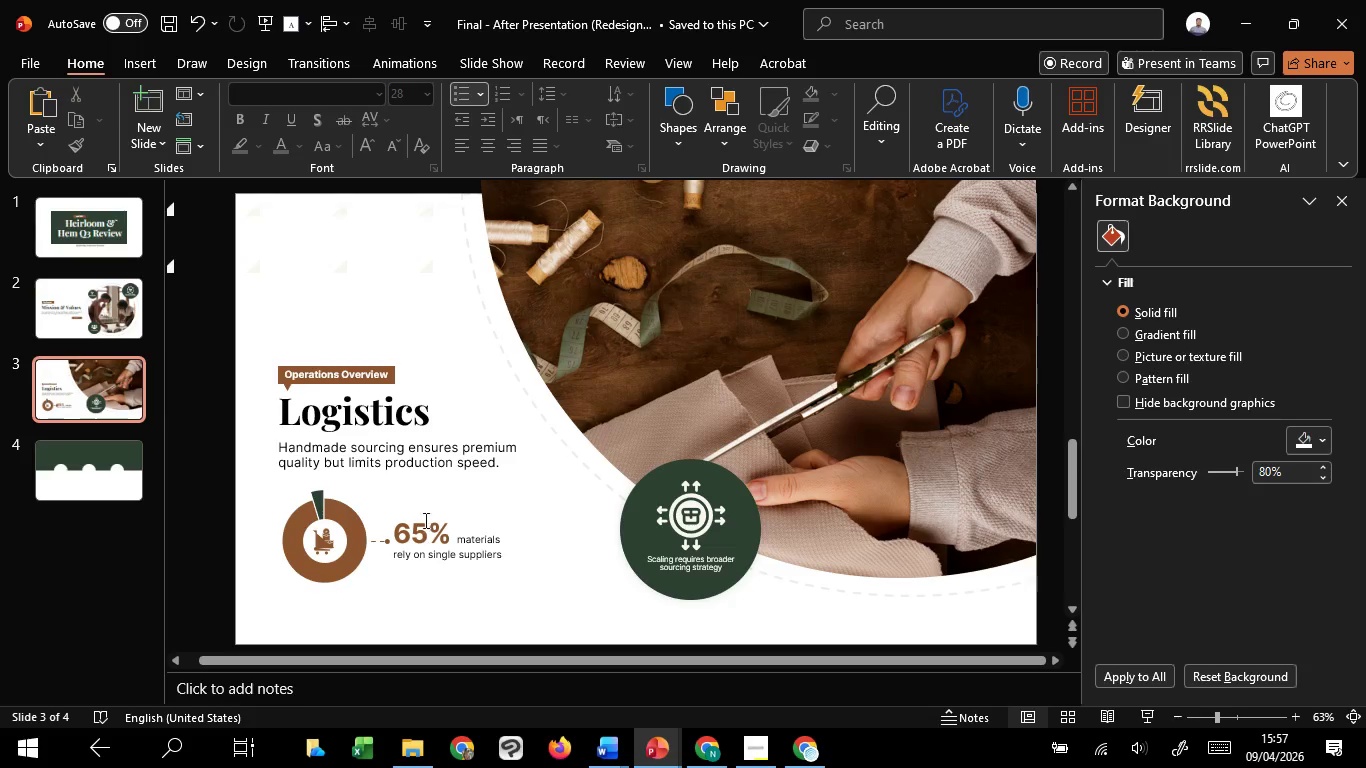 
left_click([417, 450])
 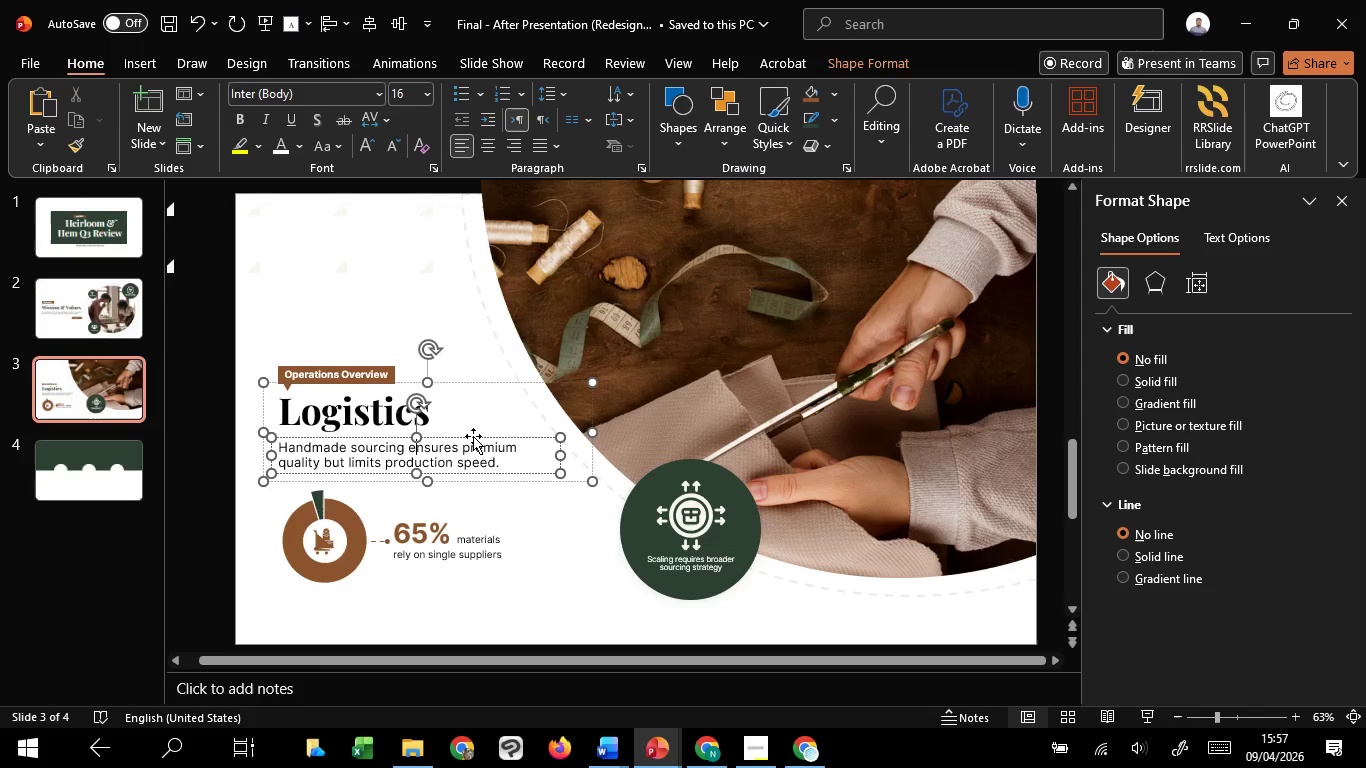 
left_click([473, 436])
 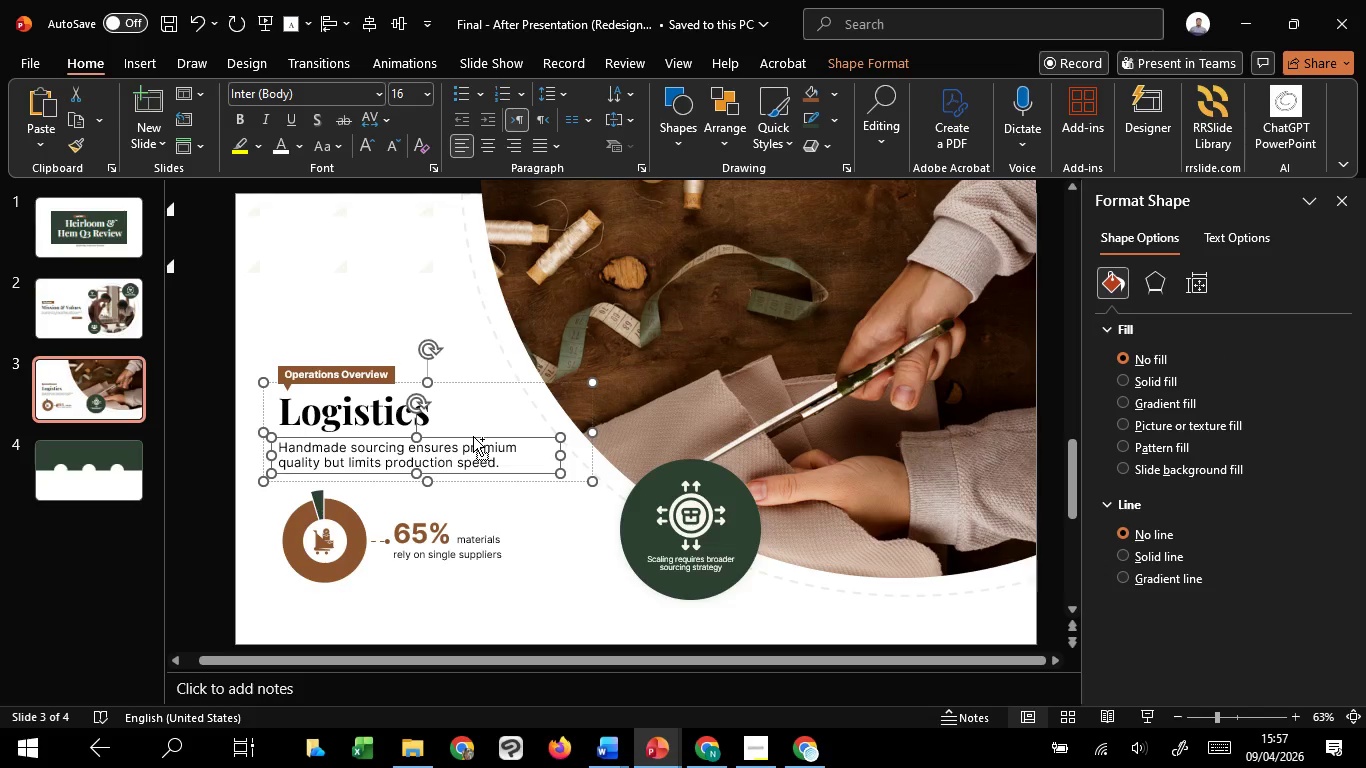 
key(Control+C)
 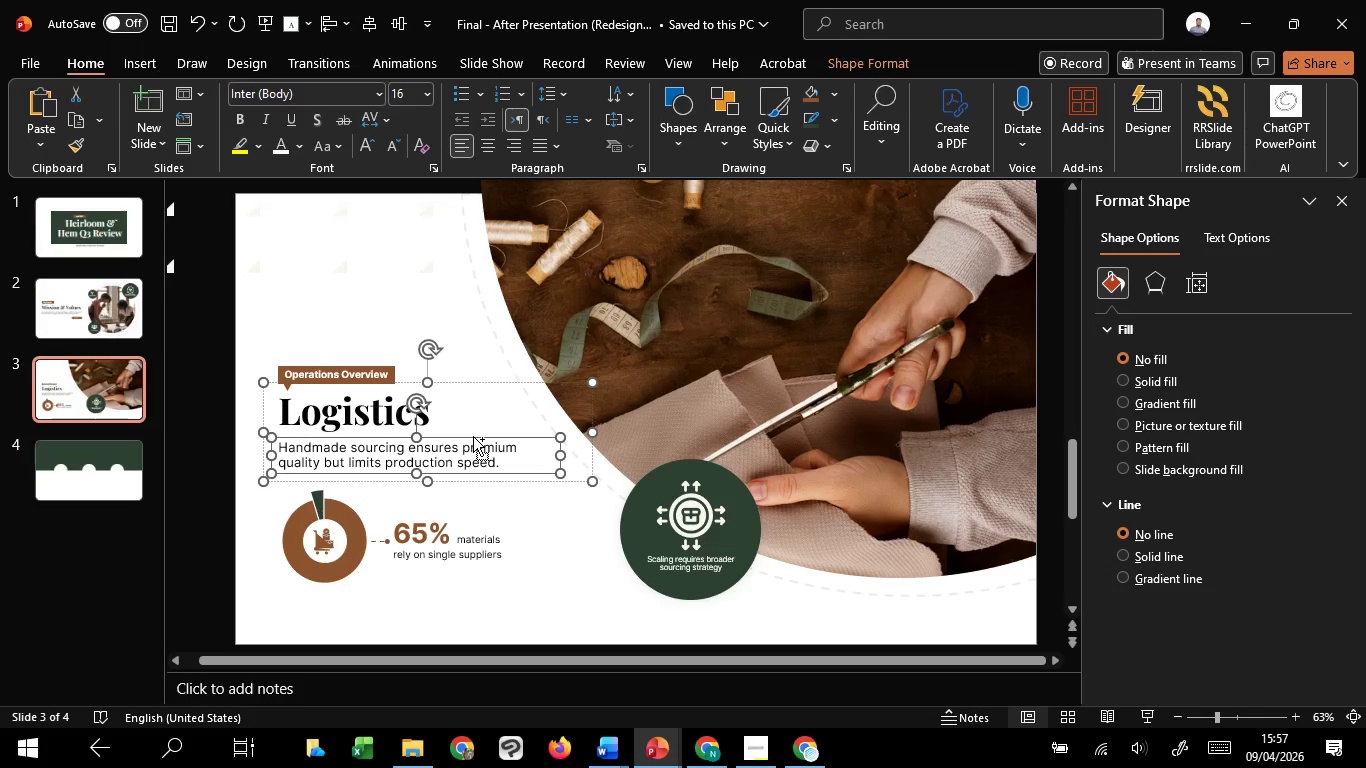 
key(Control+C)
 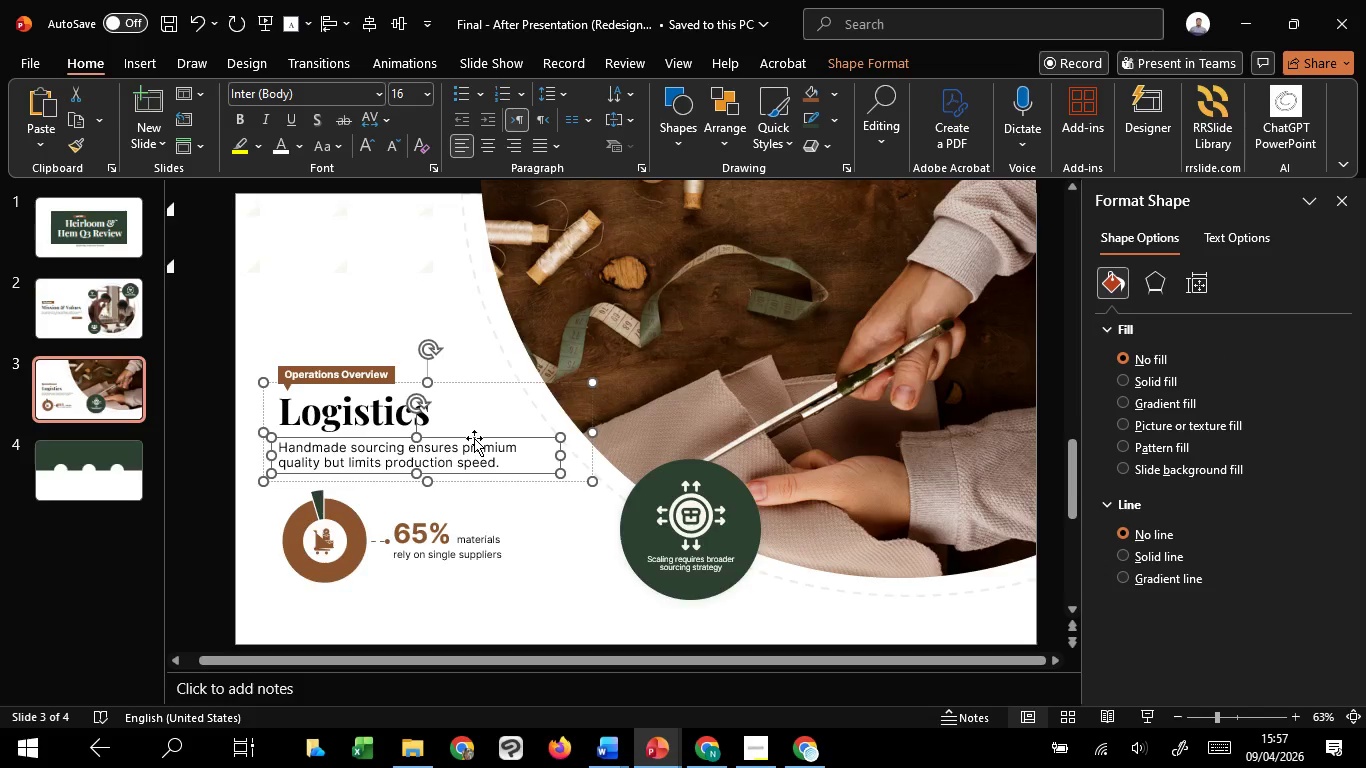 
scroll: coordinate [474, 438], scroll_direction: down, amount: 1.0
 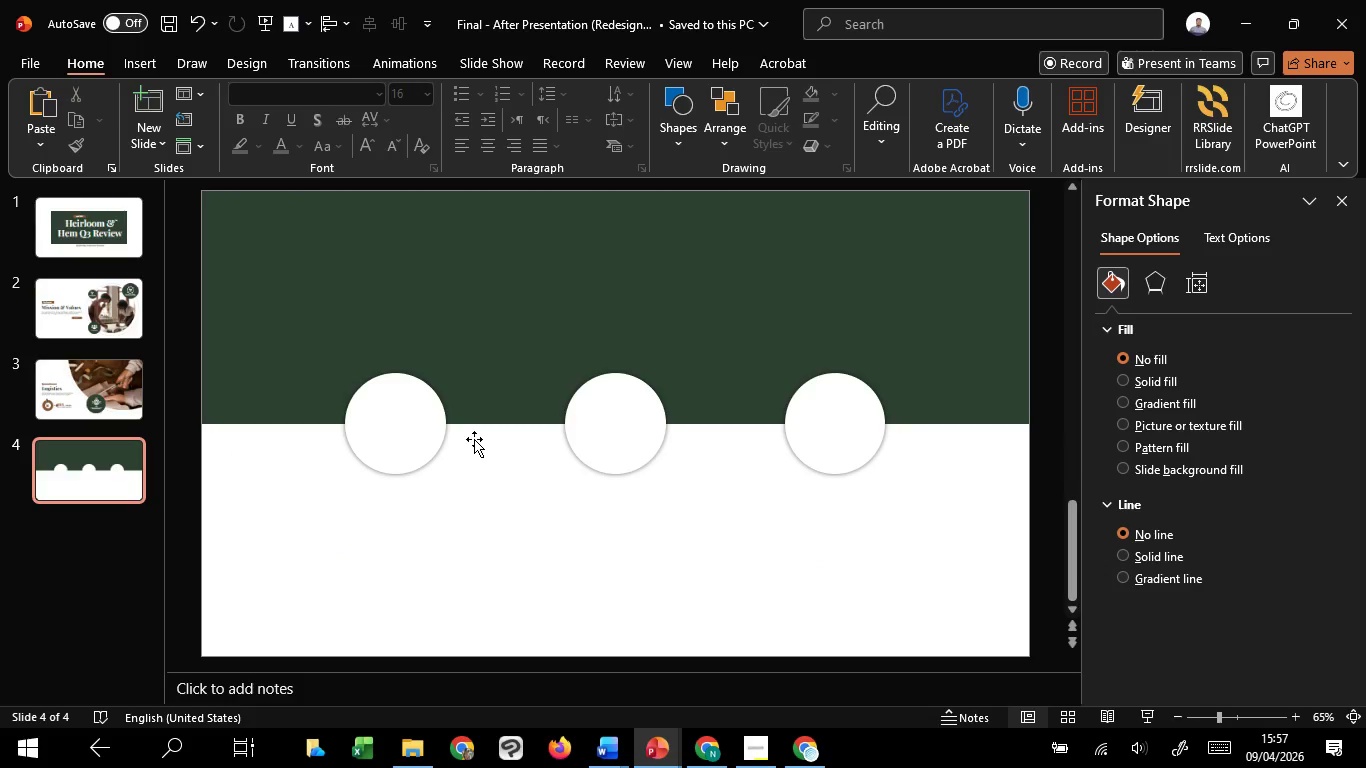 
key(Control+V)
 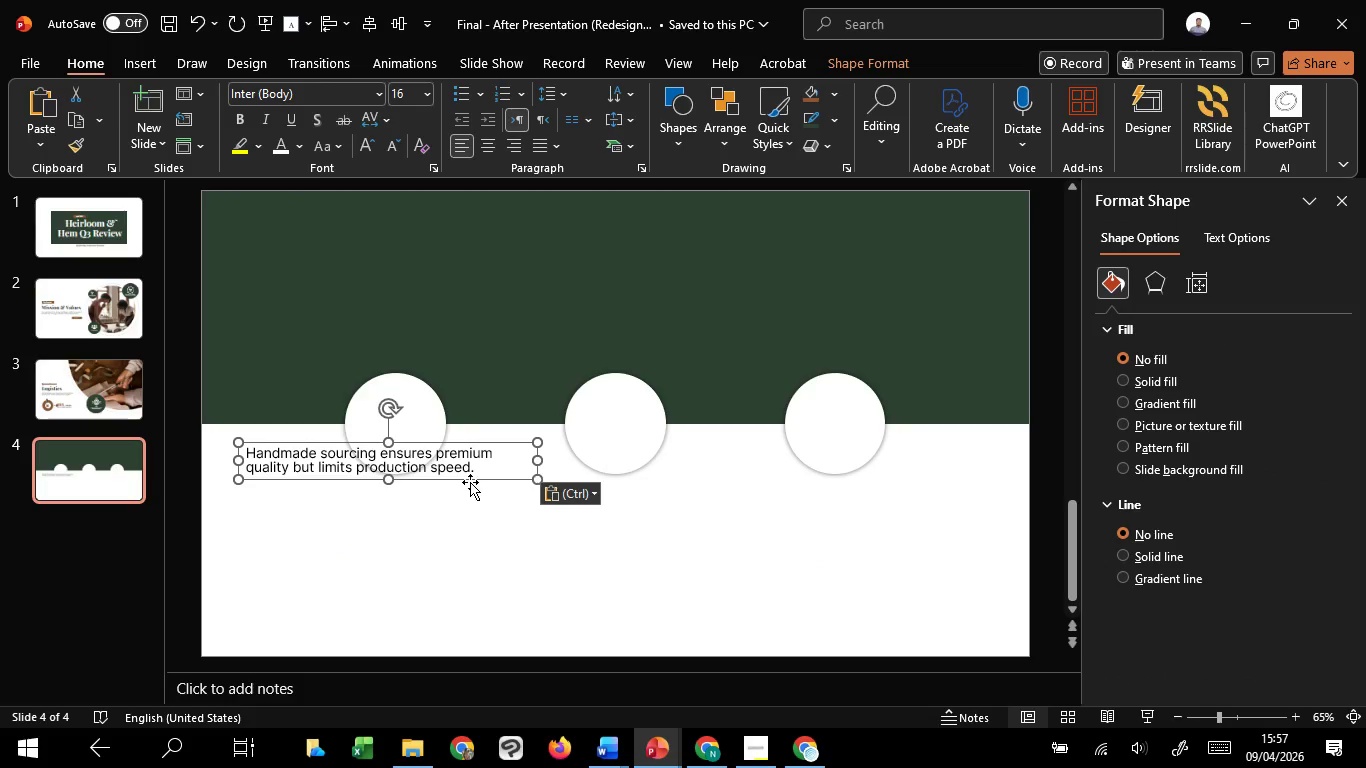 
left_click_drag(start_coordinate=[471, 482], to_coordinate=[486, 541])
 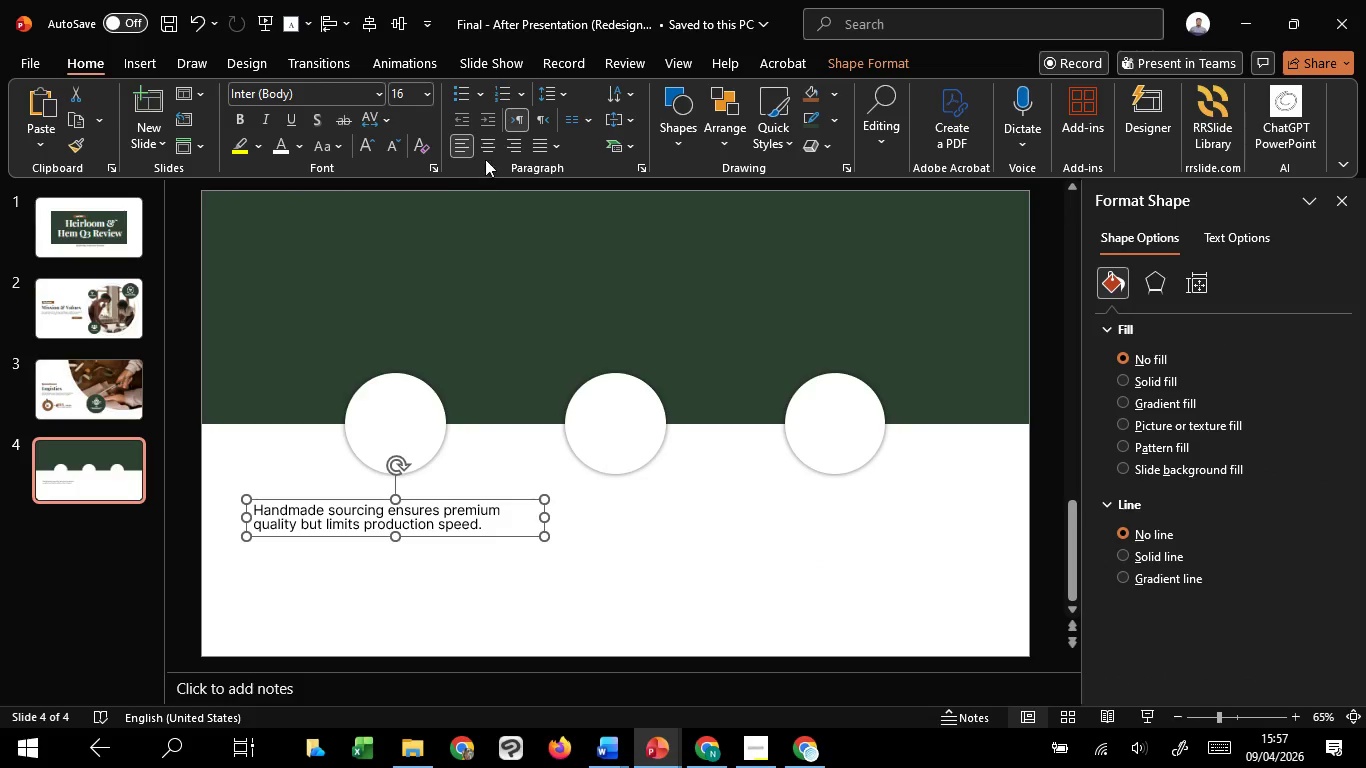 
left_click([487, 153])
 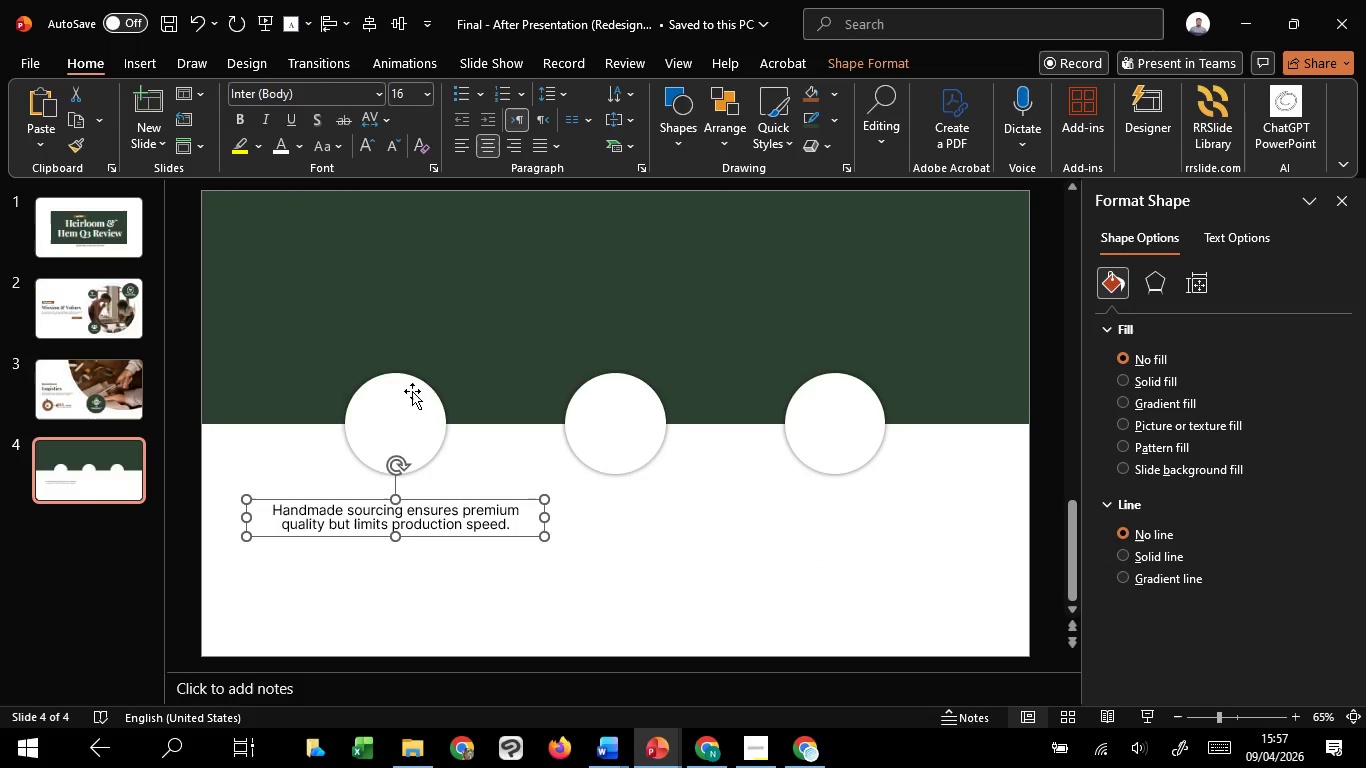 
hold_key(key=ShiftLeft, duration=1.05)
left_click([406, 385])
 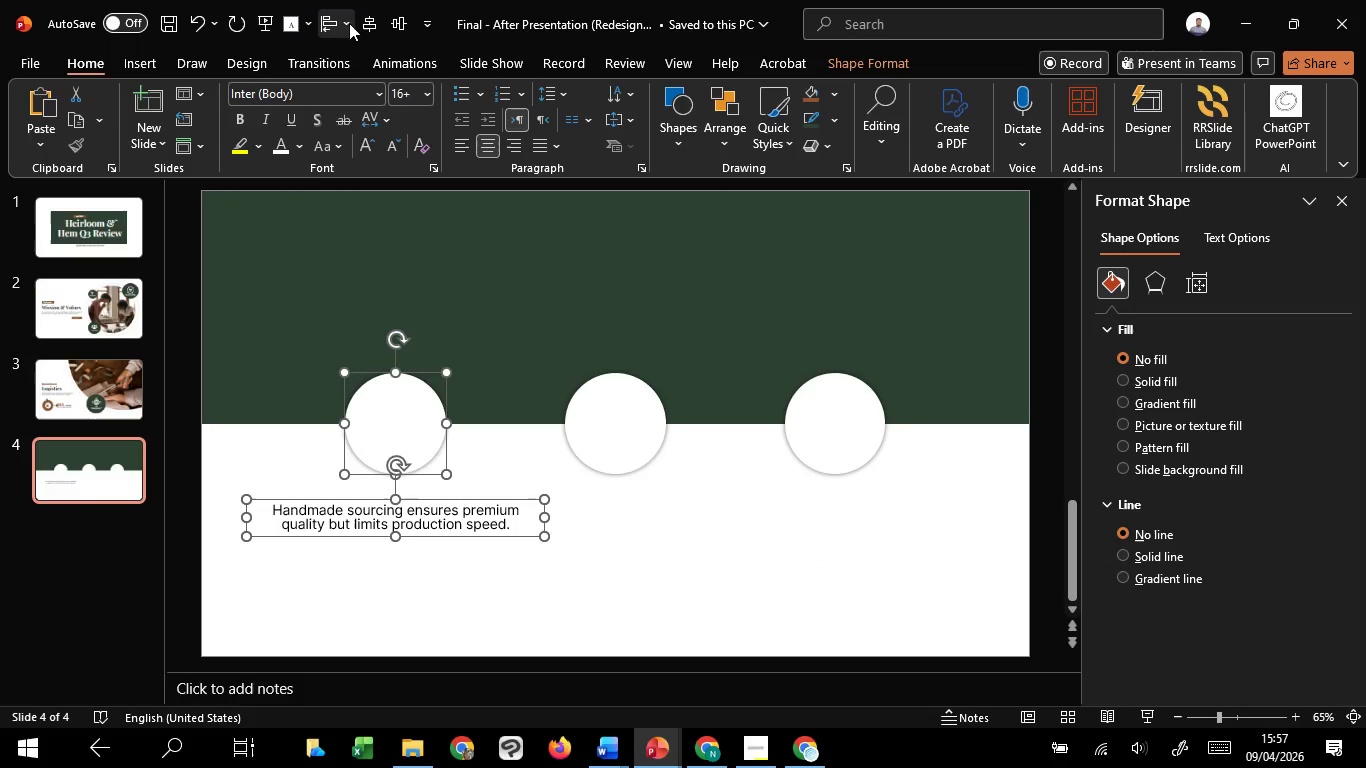 
left_click([372, 24])
 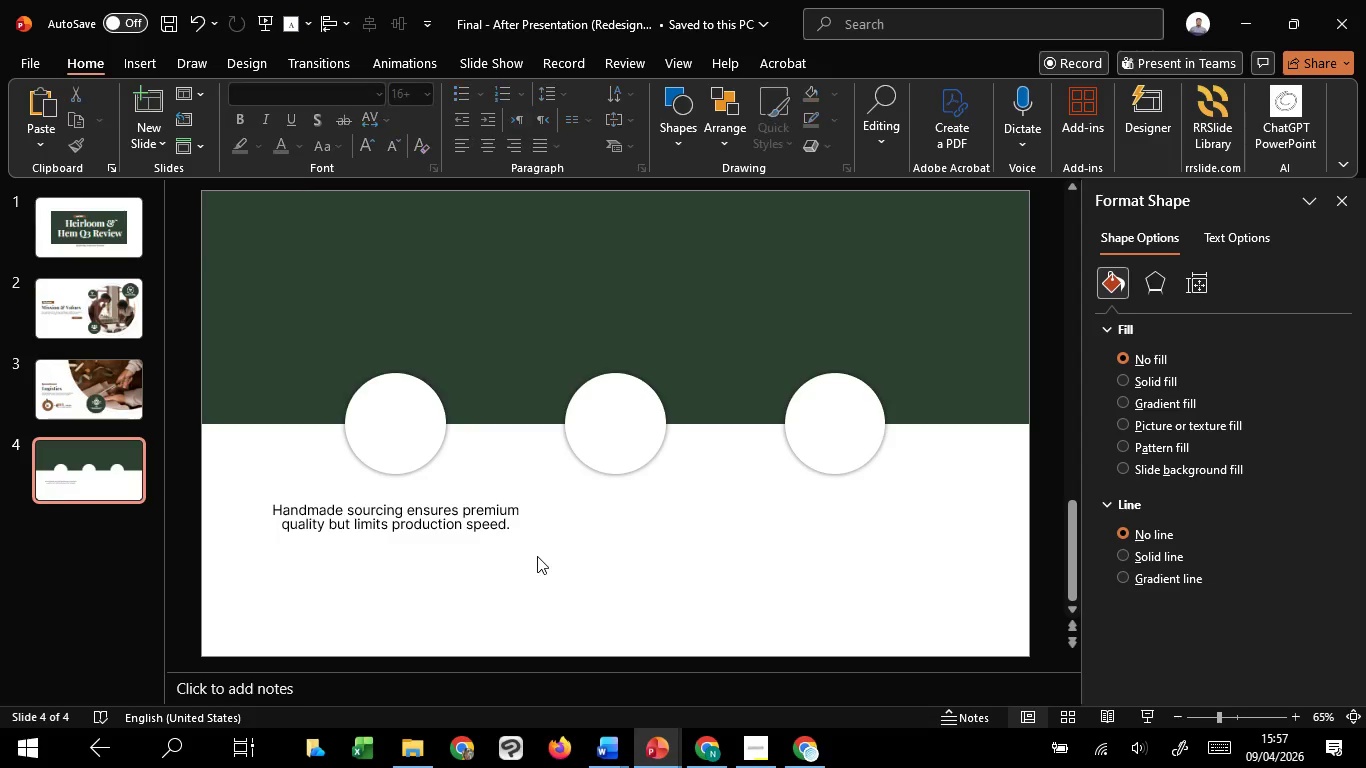 
double_click([428, 528])
 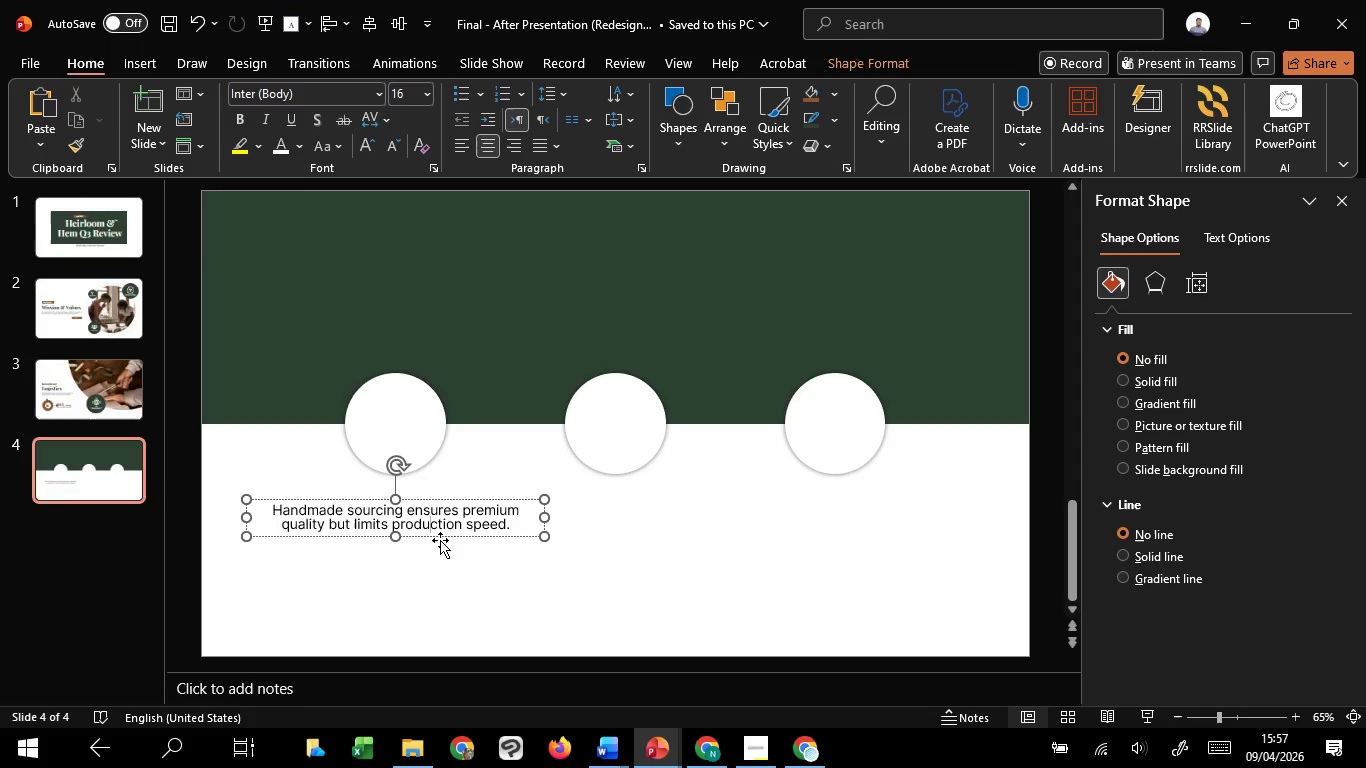 
left_click_drag(start_coordinate=[440, 540], to_coordinate=[441, 522])
 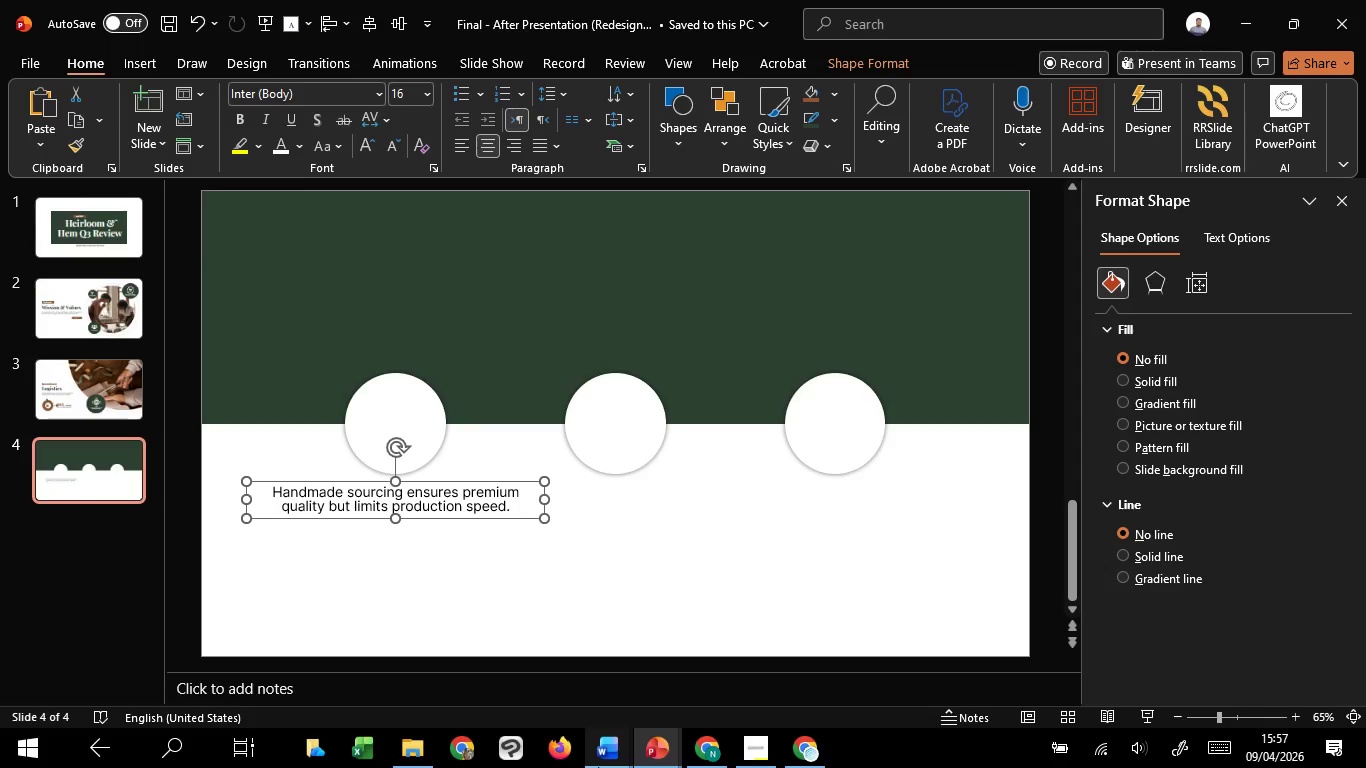 
hold_key(key=ShiftLeft, duration=1.51)
 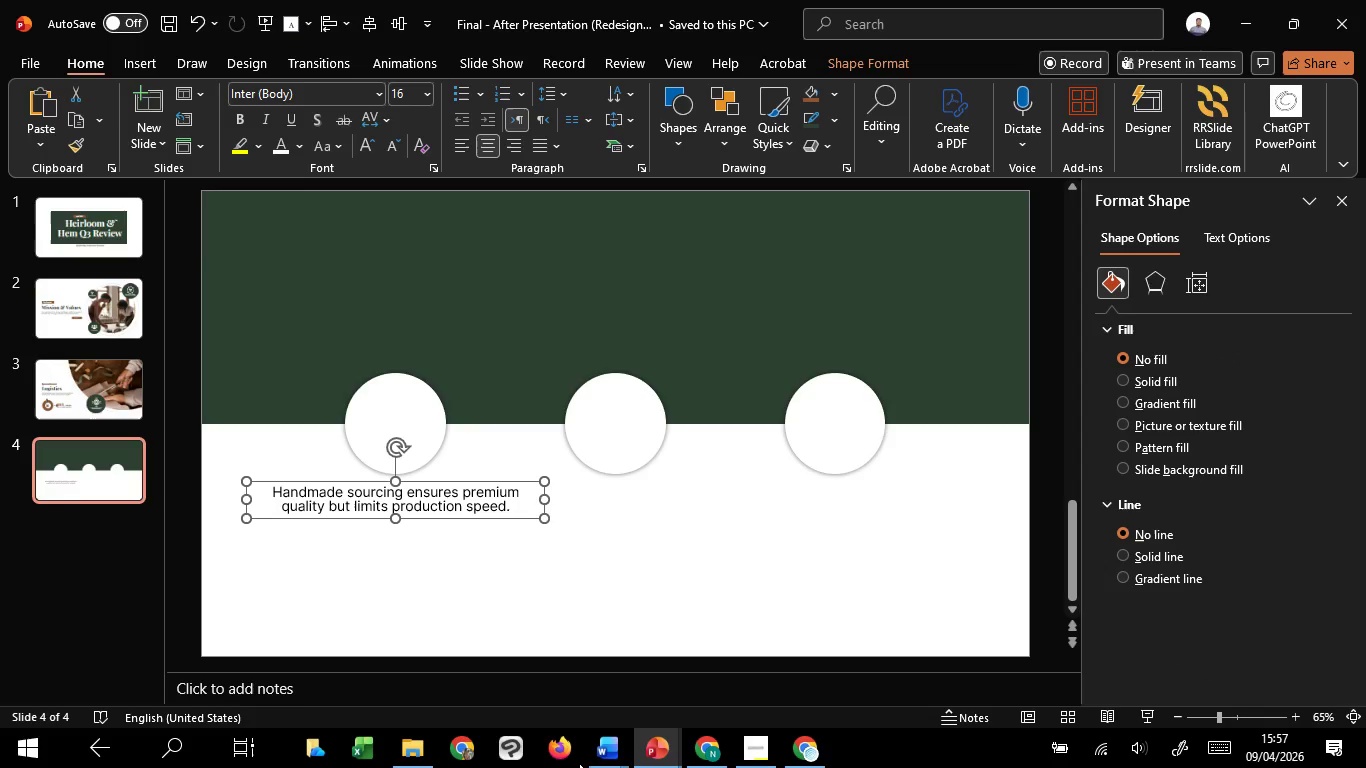 
key(Shift+ShiftLeft)
 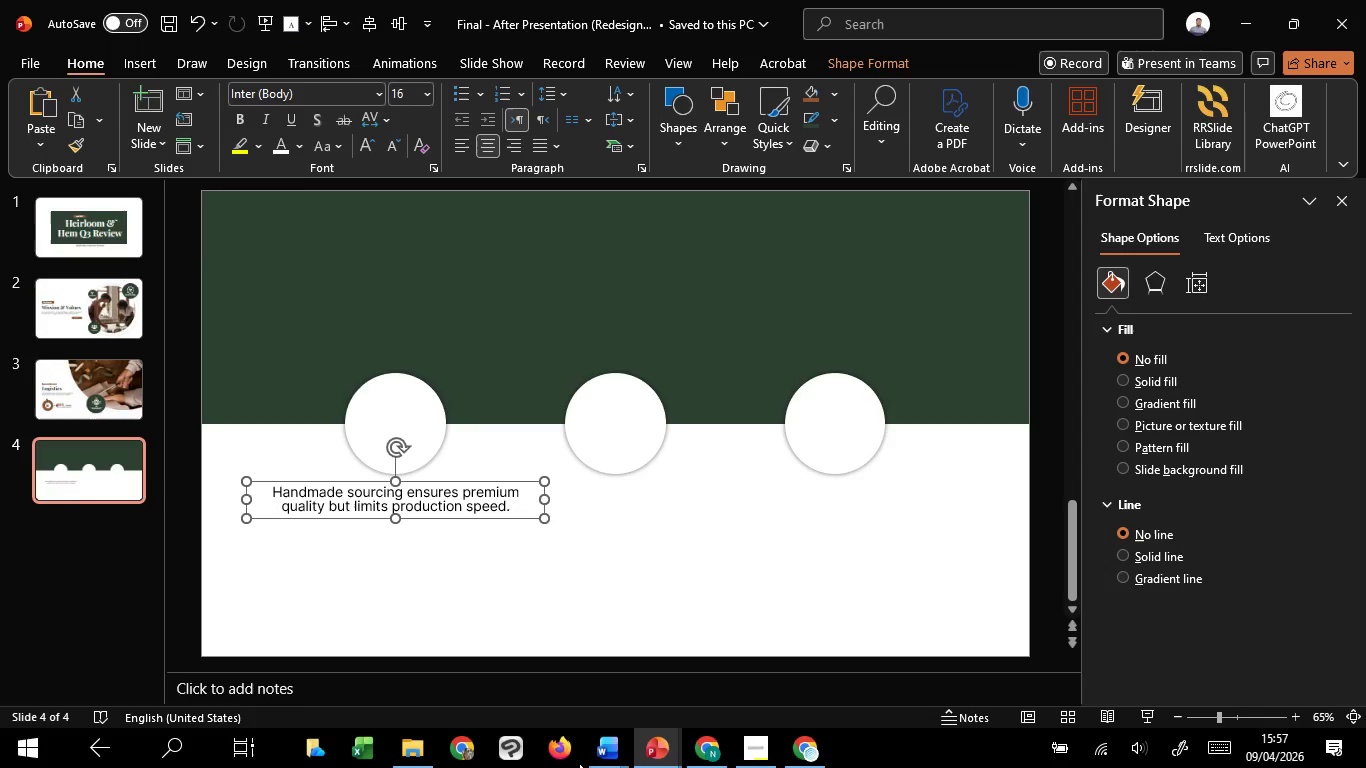 
key(Shift+ShiftLeft)
 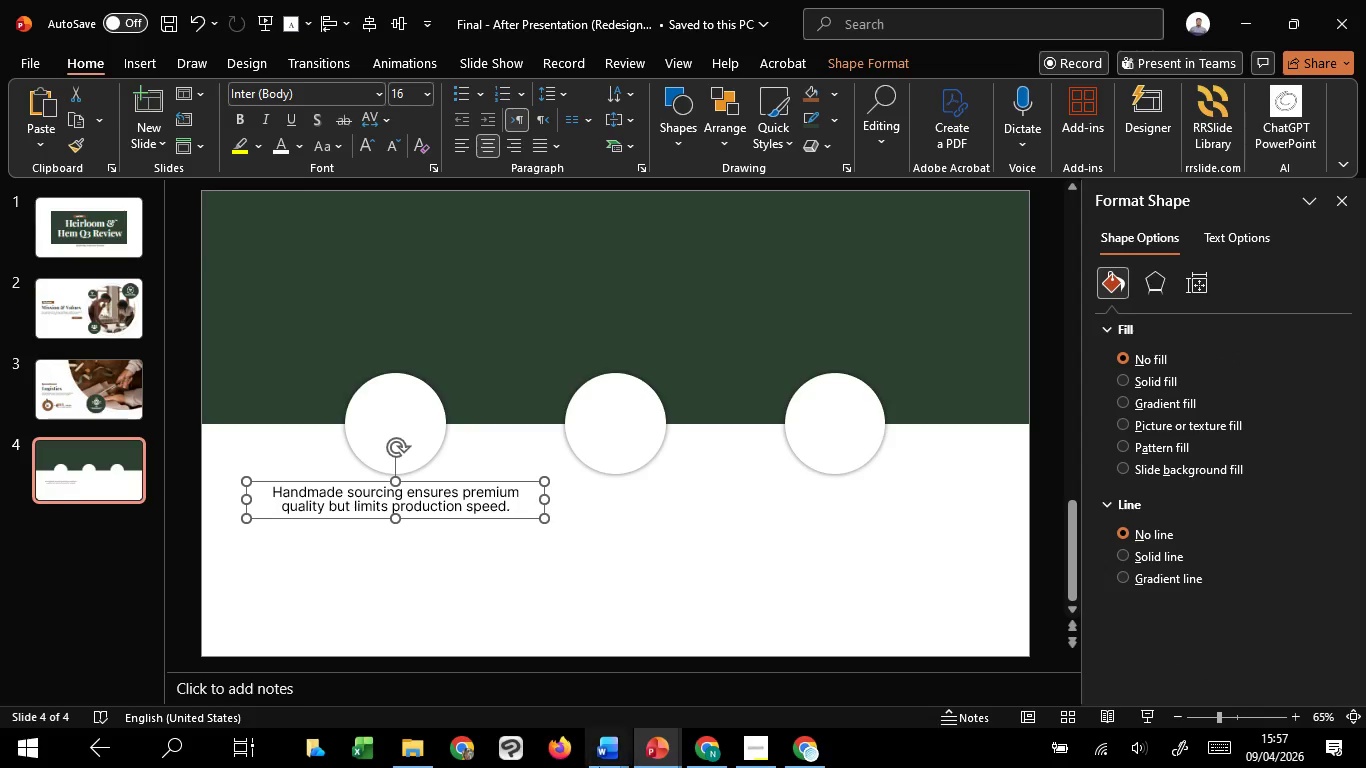 
key(Shift+ShiftLeft)
 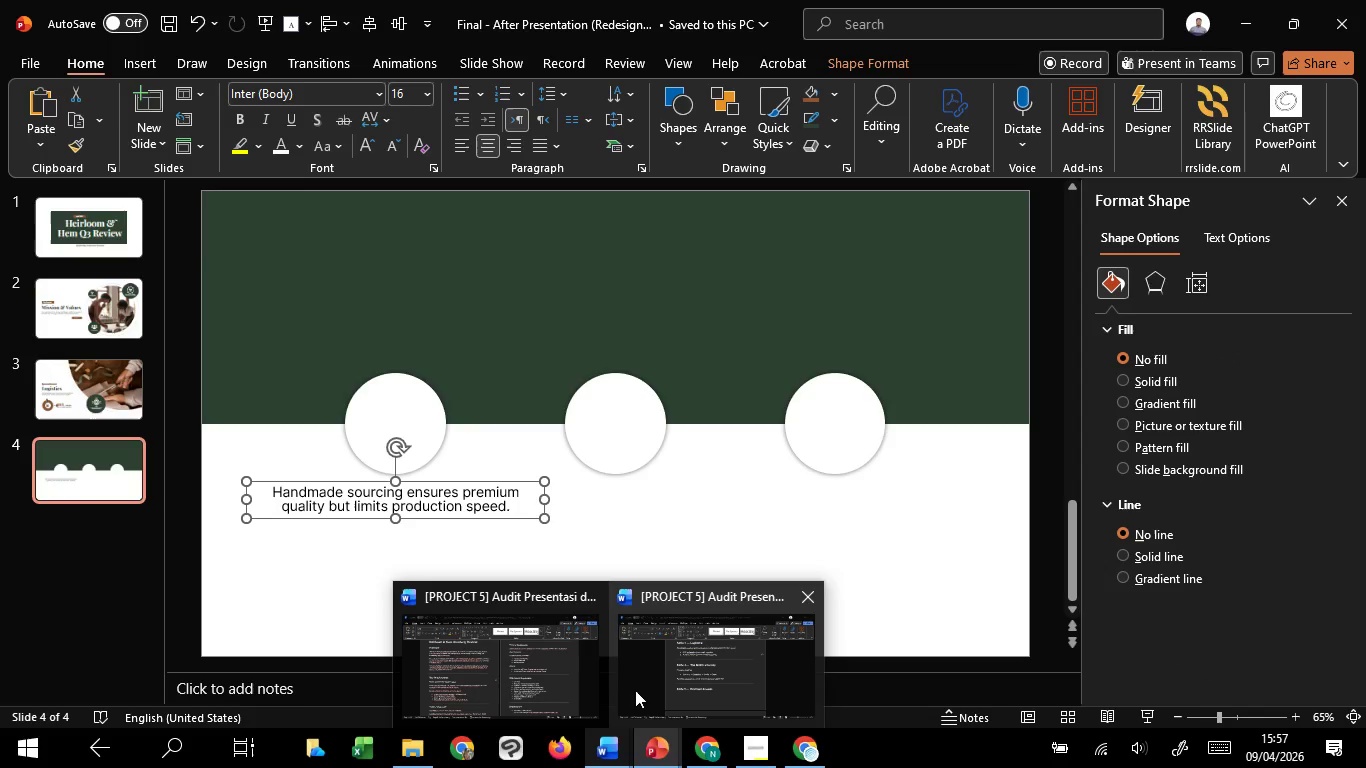 
left_click([636, 688])
 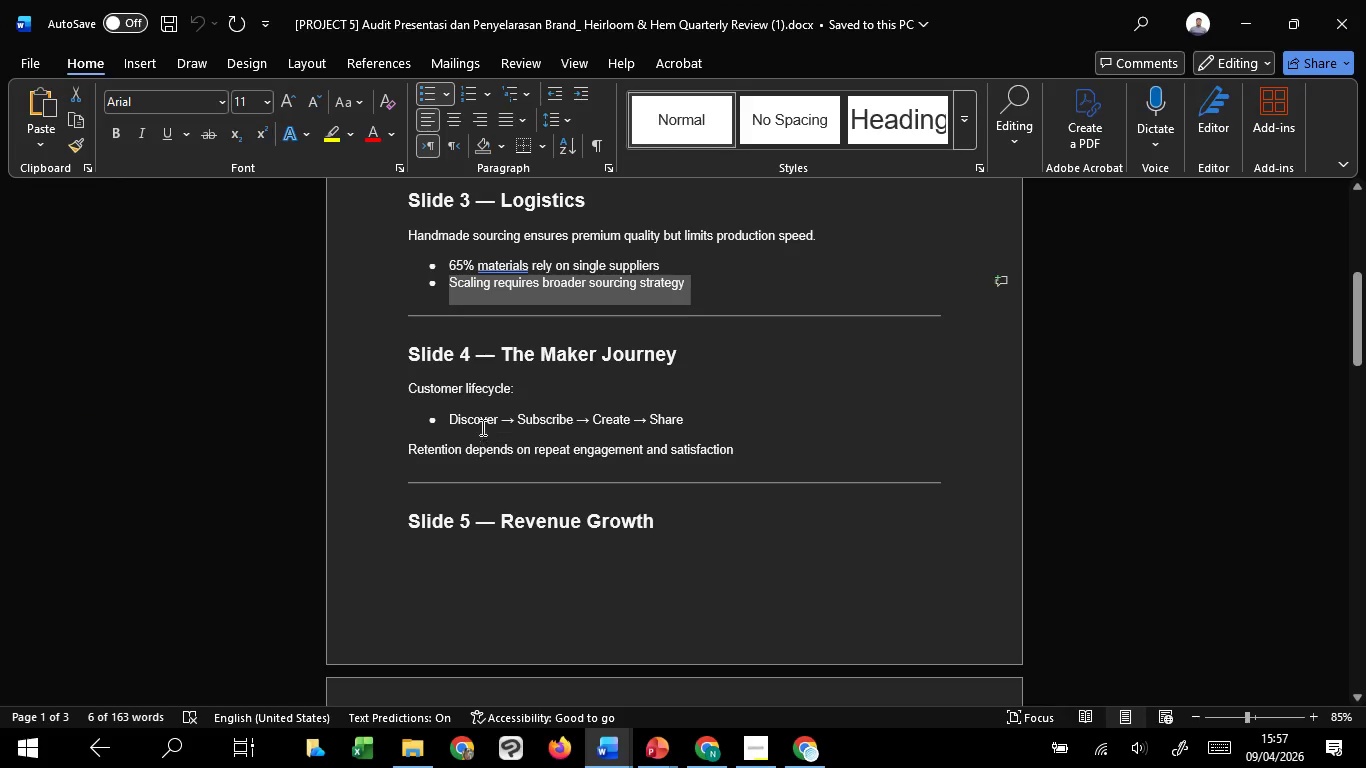 
double_click([475, 420])
 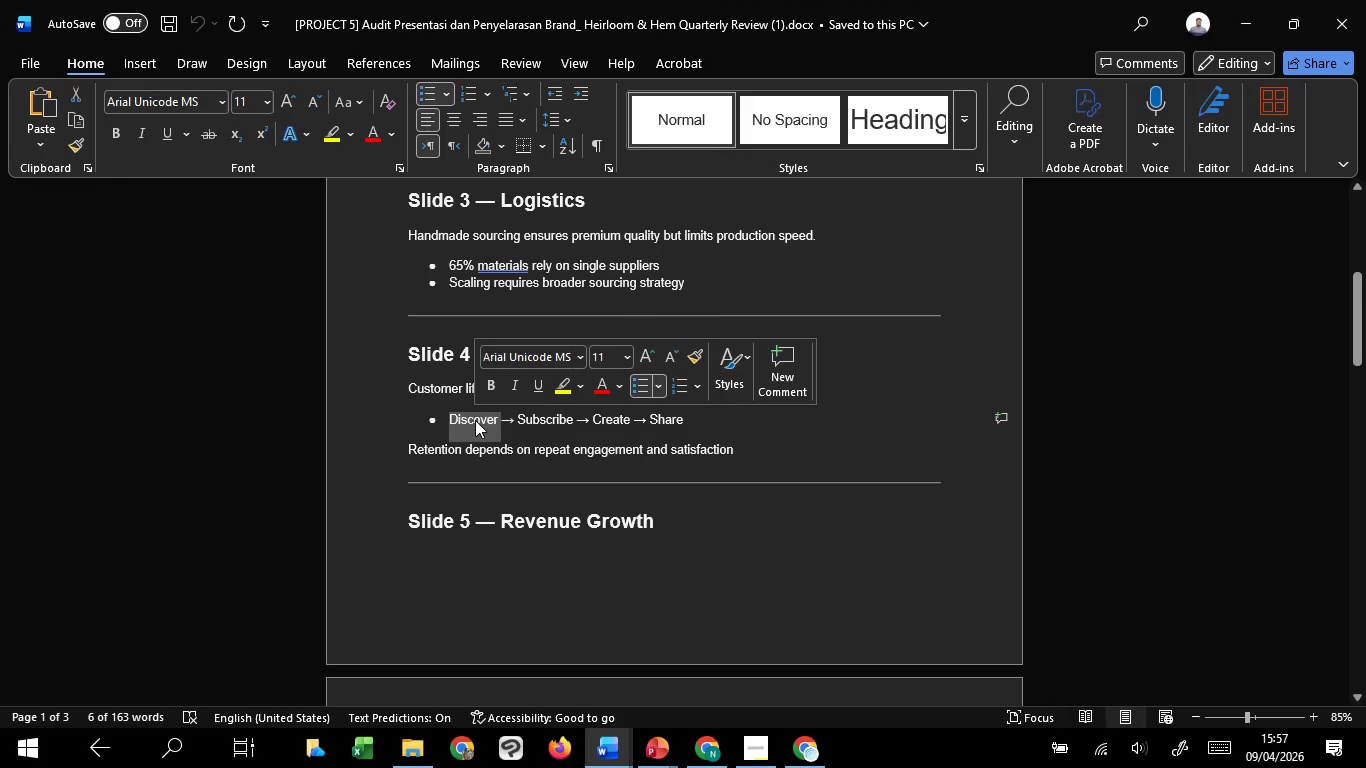 
key(Control+C)
 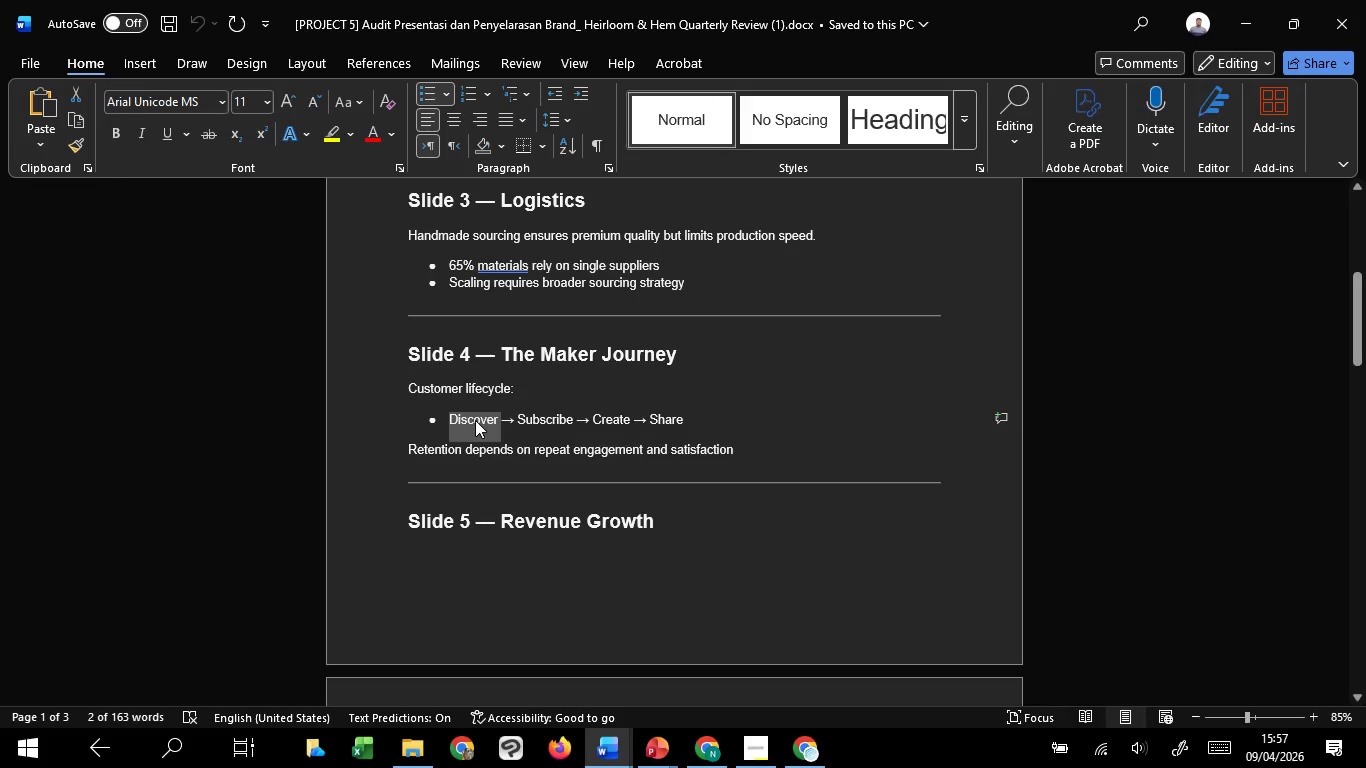 
key(Control+C)
 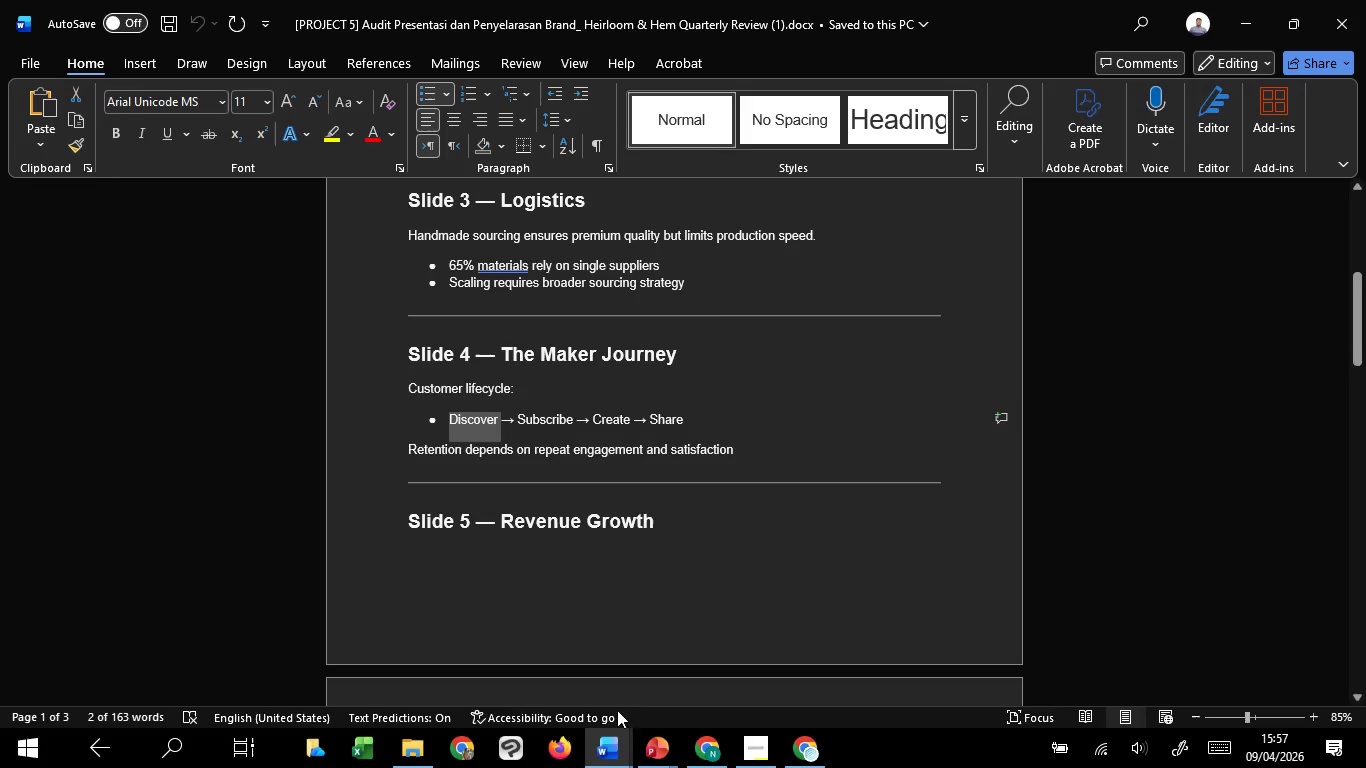 
mouse_move([662, 755])
 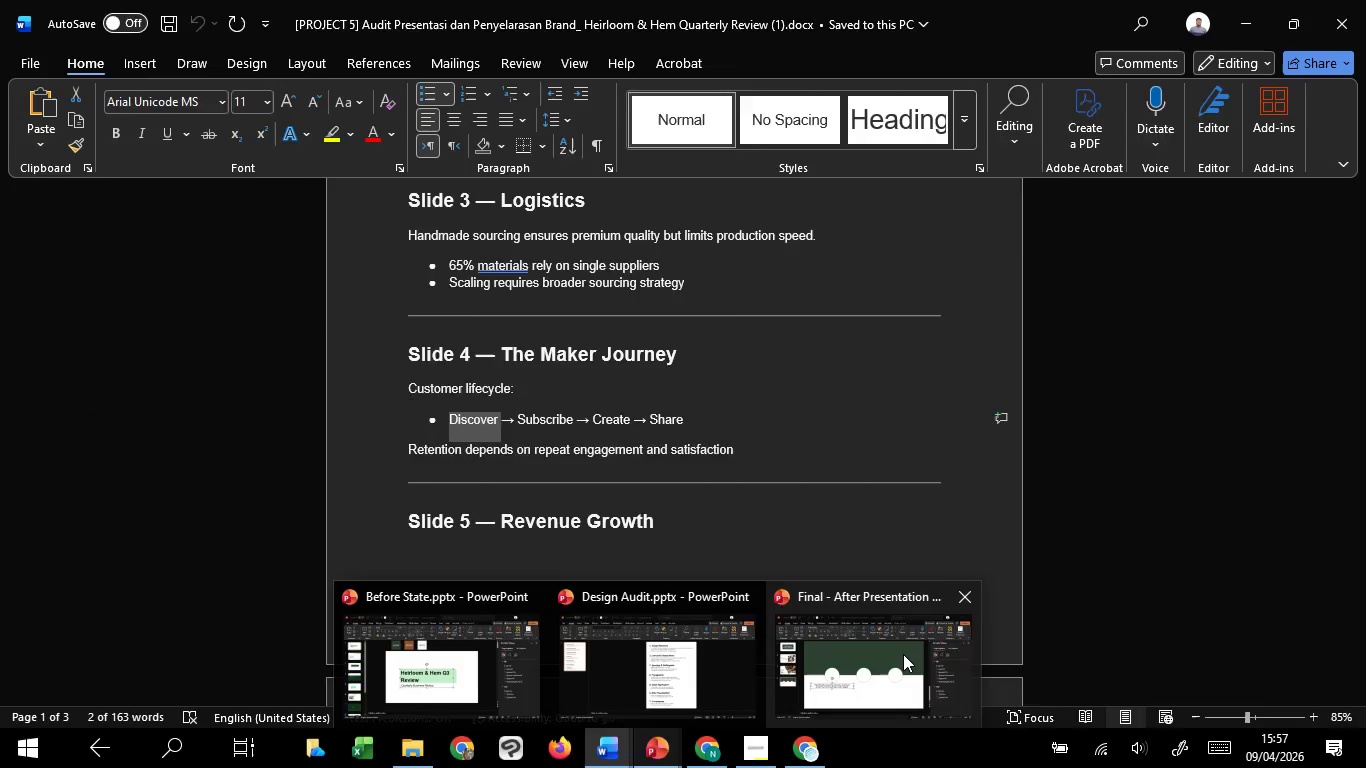 
left_click([903, 654])
 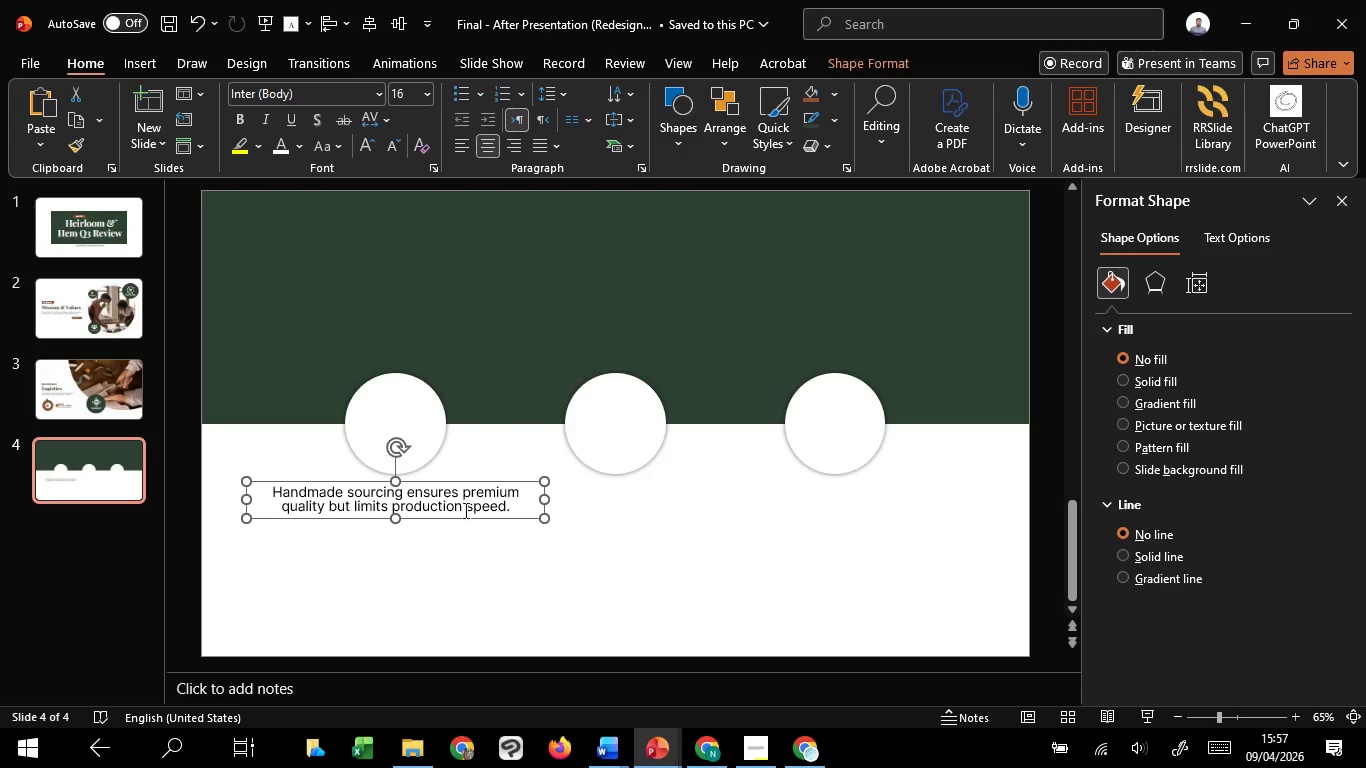 
left_click([463, 509])
 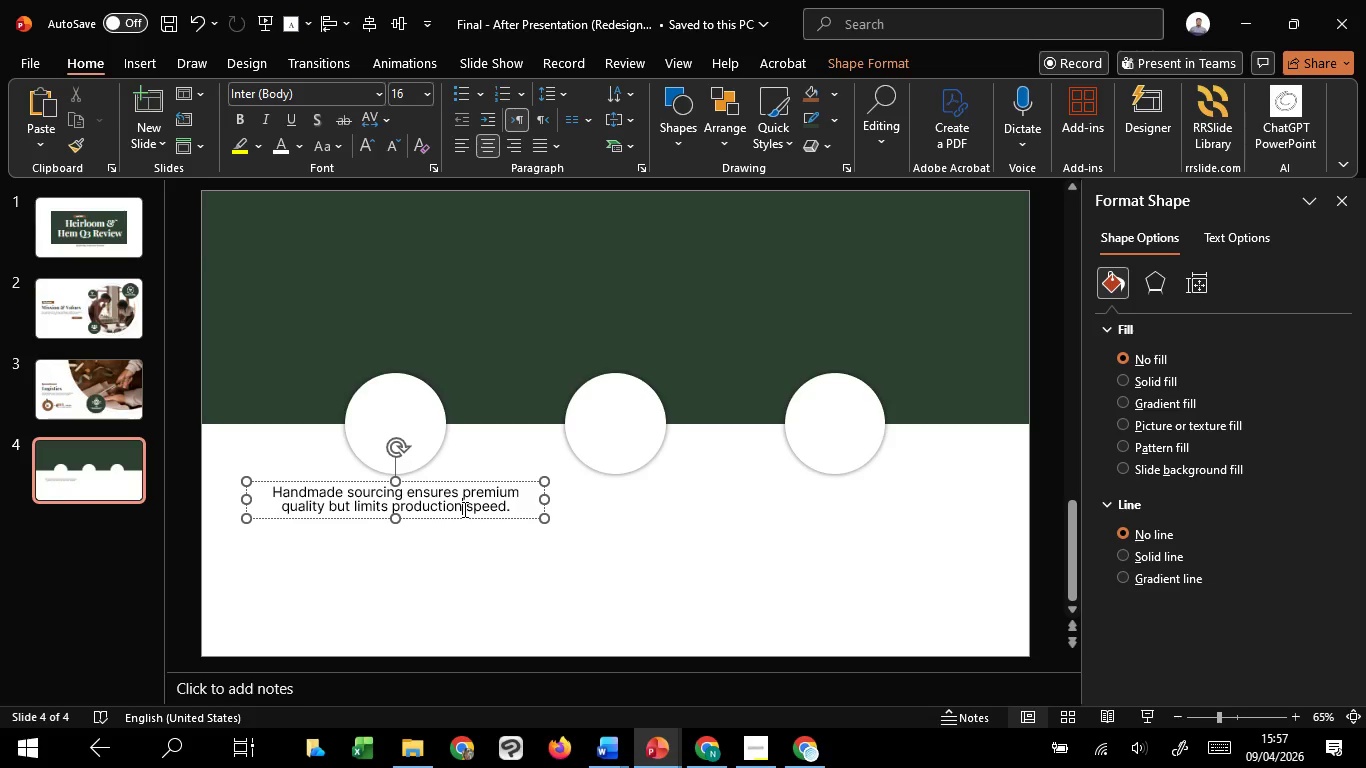 
key(Control+A)
 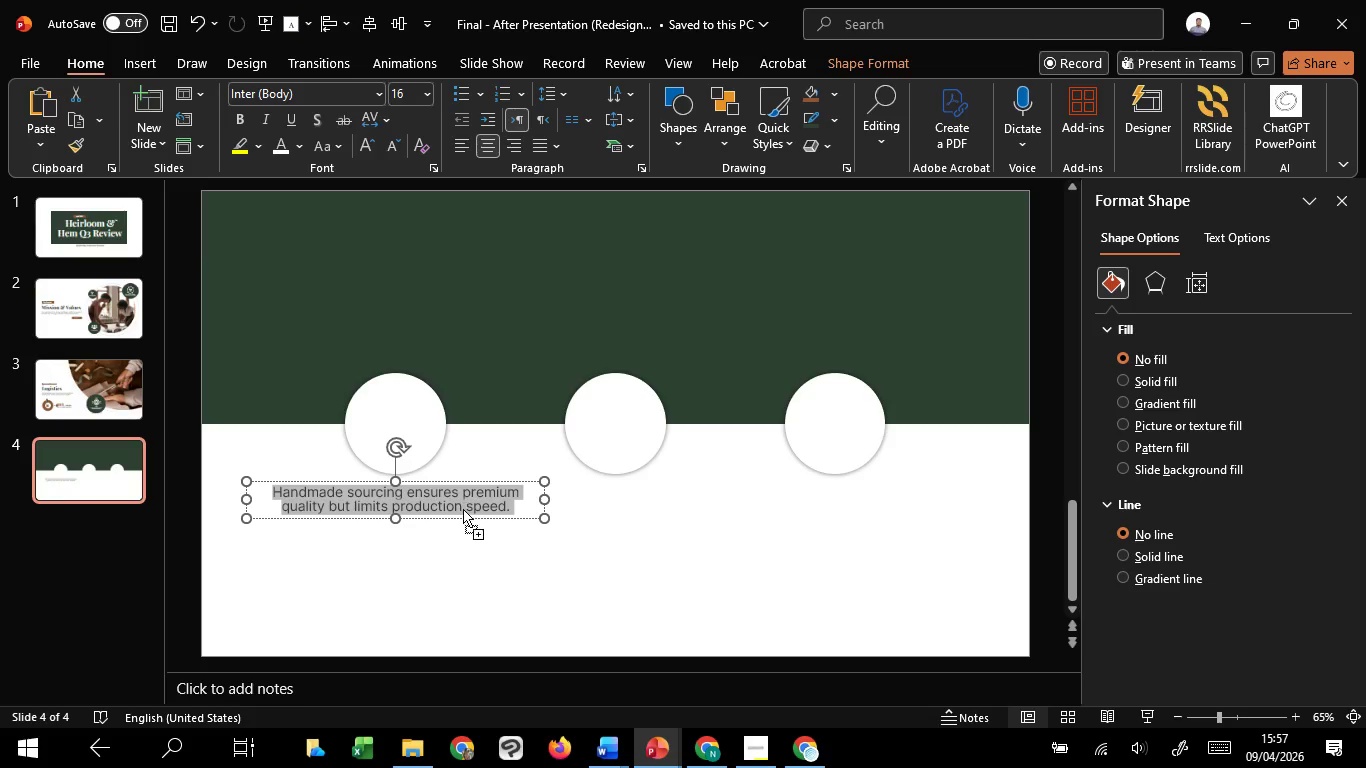 
right_click([463, 509])
 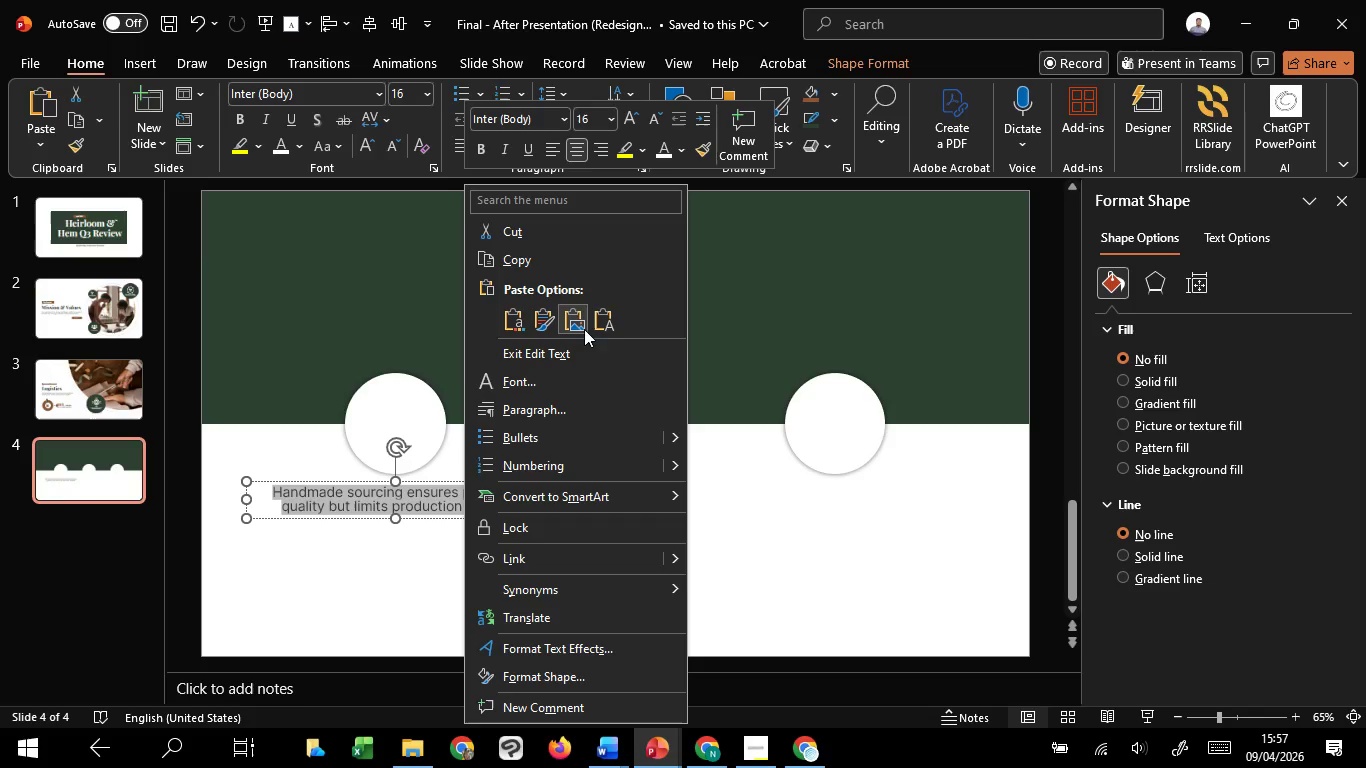 
left_click([605, 326])
 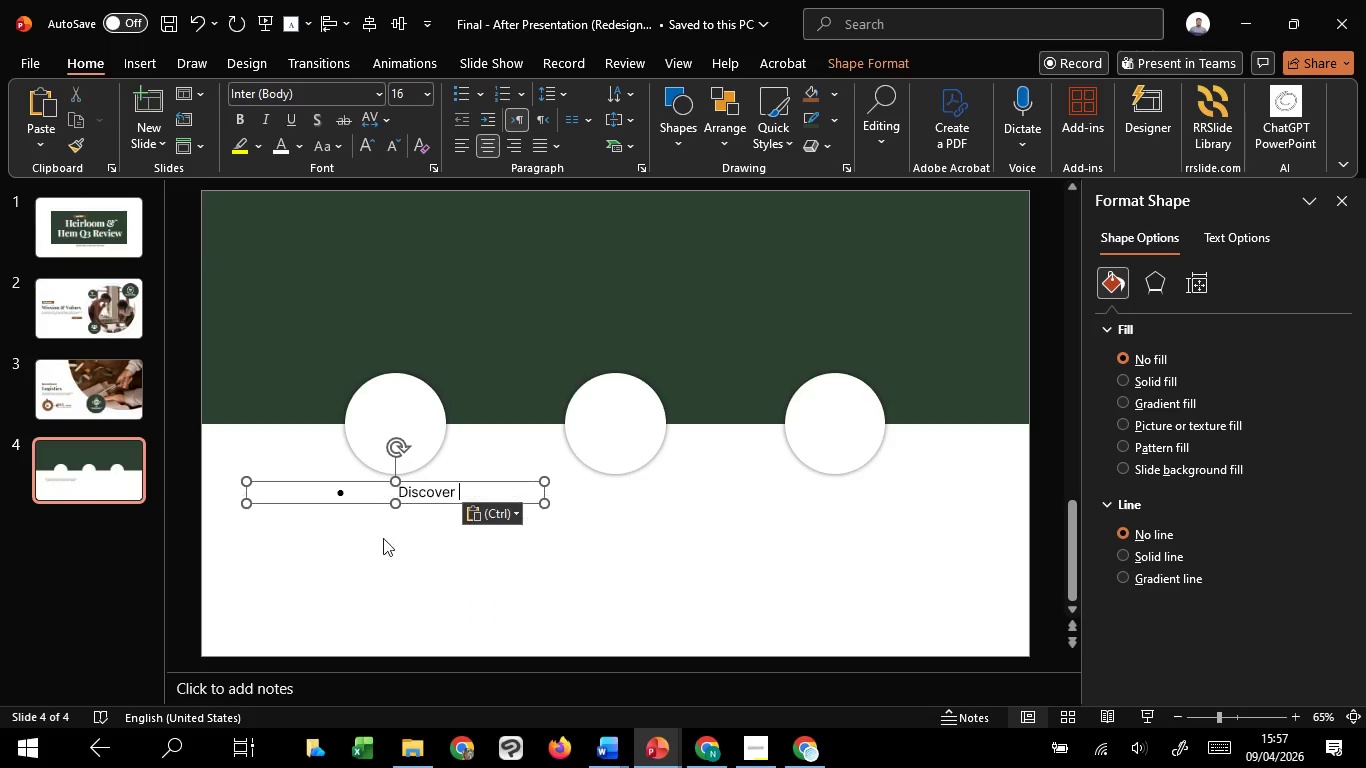 
hold_key(key=ControlLeft, duration=0.52)
 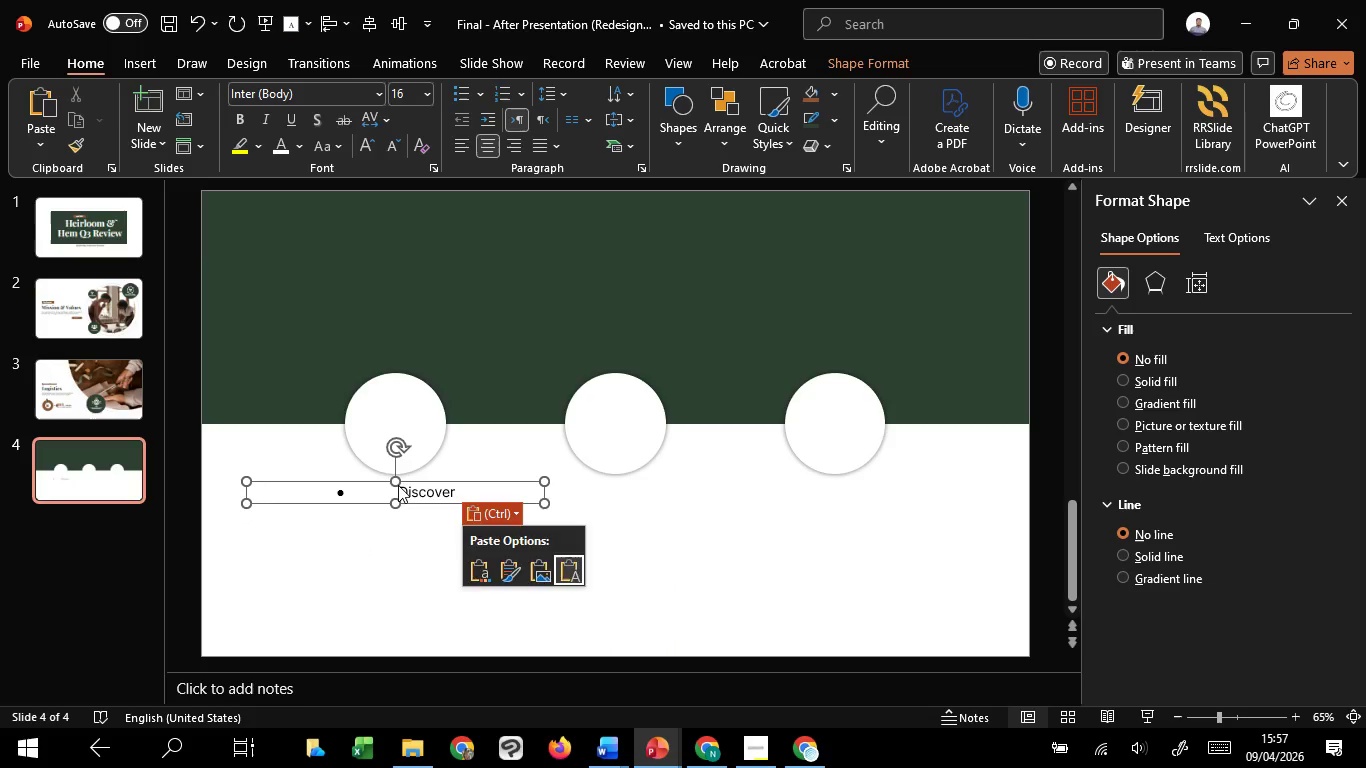 
left_click([398, 485])
 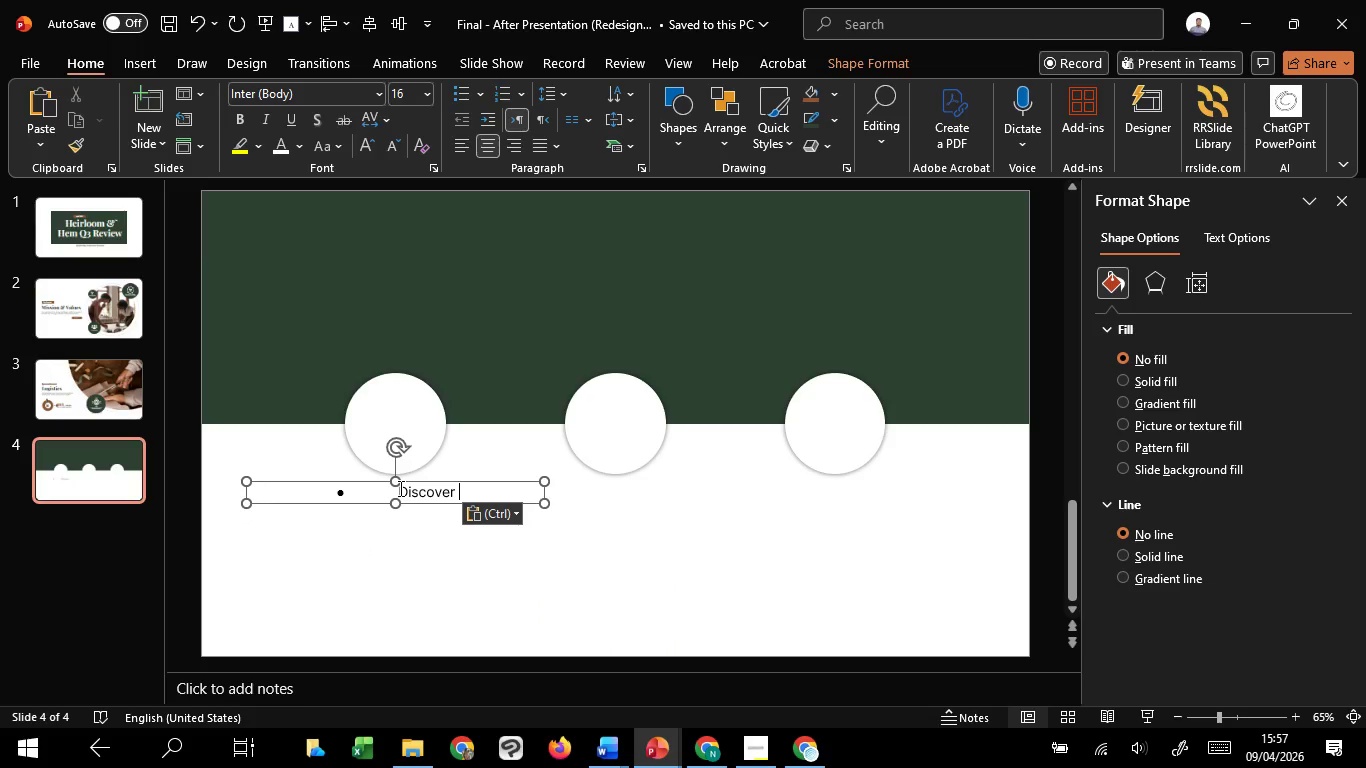 
left_click_drag(start_coordinate=[399, 488], to_coordinate=[334, 490])
 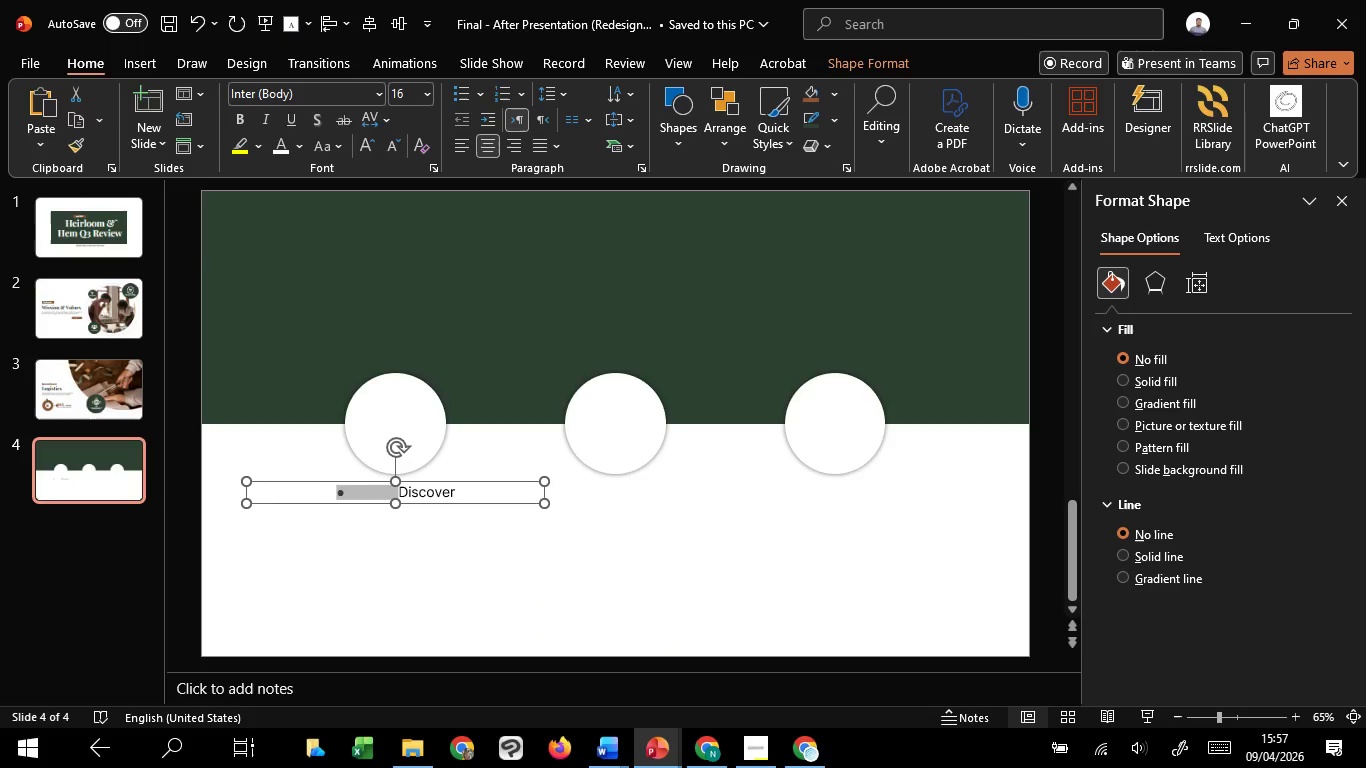 
key(Backspace)
 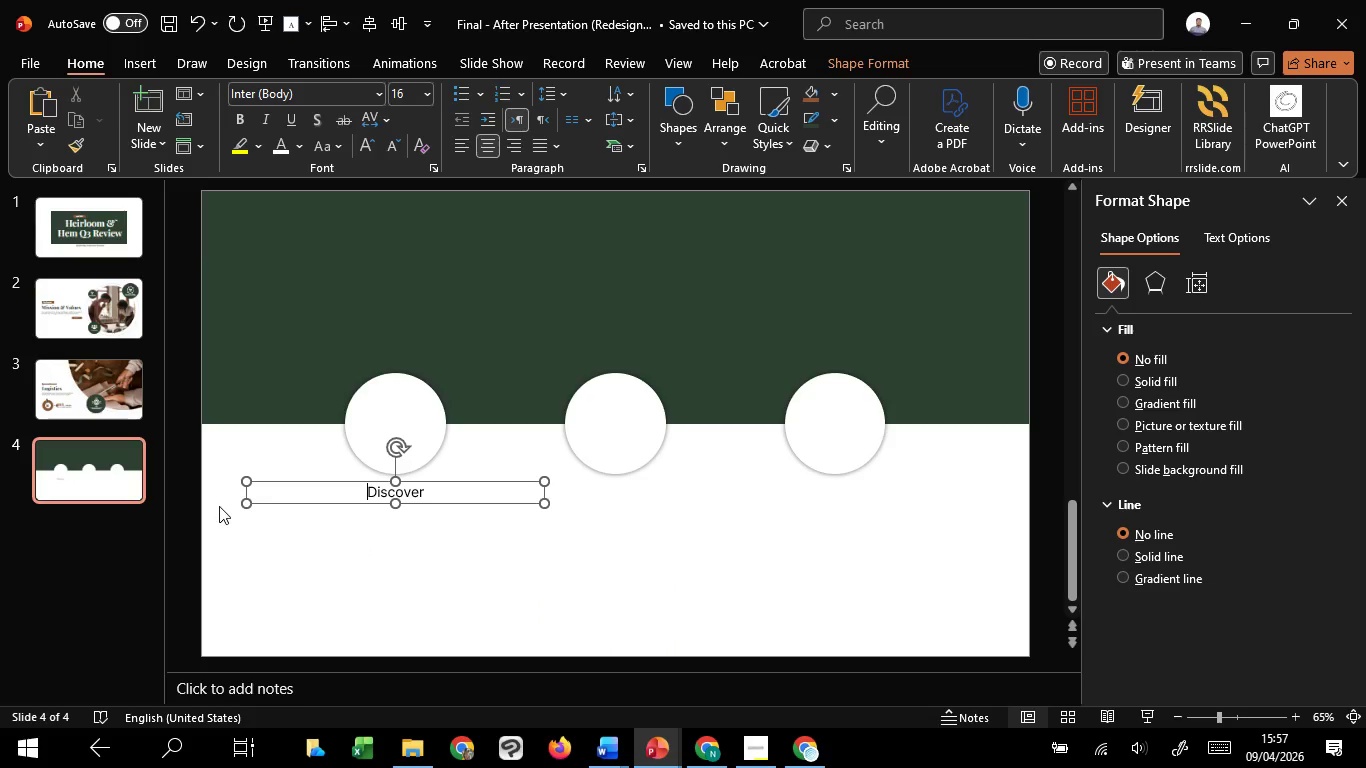 
hold_key(key=ControlLeft, duration=3.05)
scroll: coordinate [303, 487], scroll_direction: up, amount: 2.0
 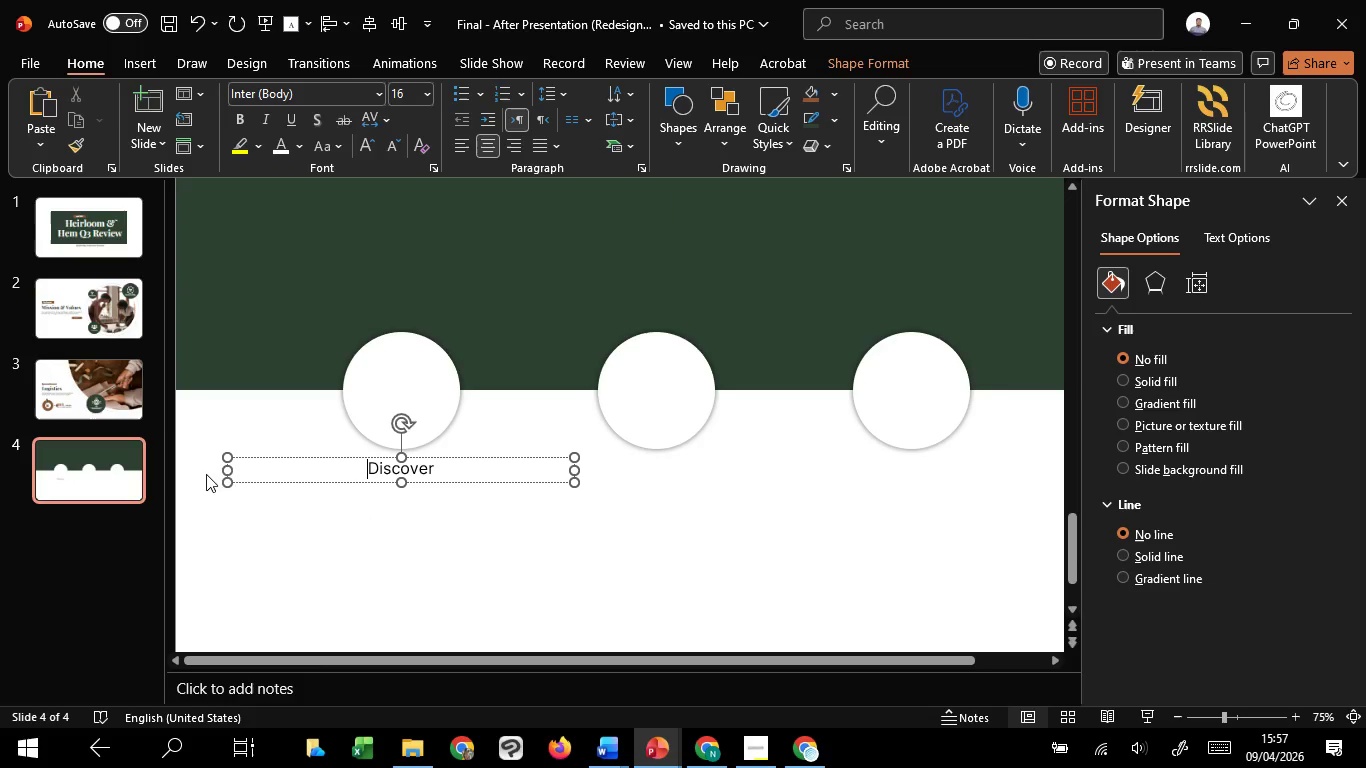 
hold_key(key=ShiftLeft, duration=1.52)
left_click_drag(start_coordinate=[225, 471], to_coordinate=[331, 466])
 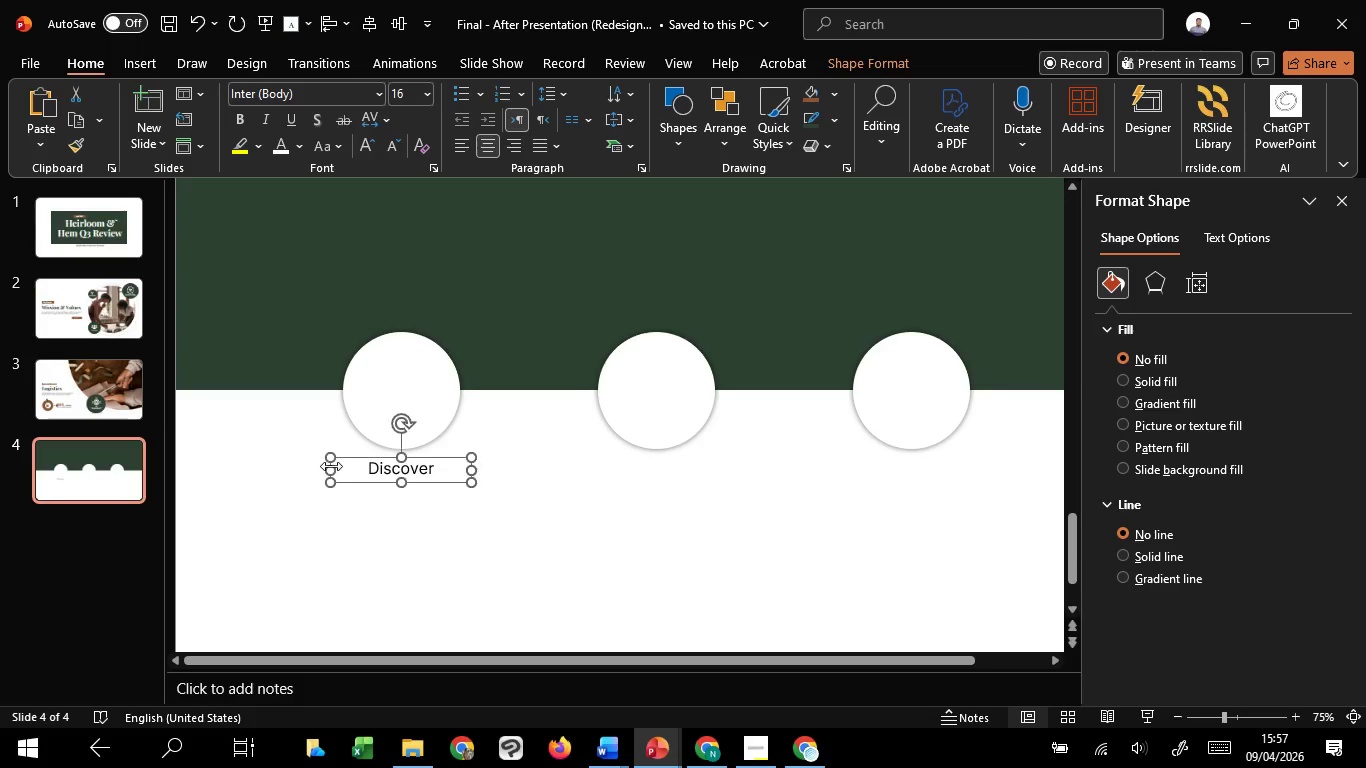 
key(Control+Shift+ShiftLeft)
 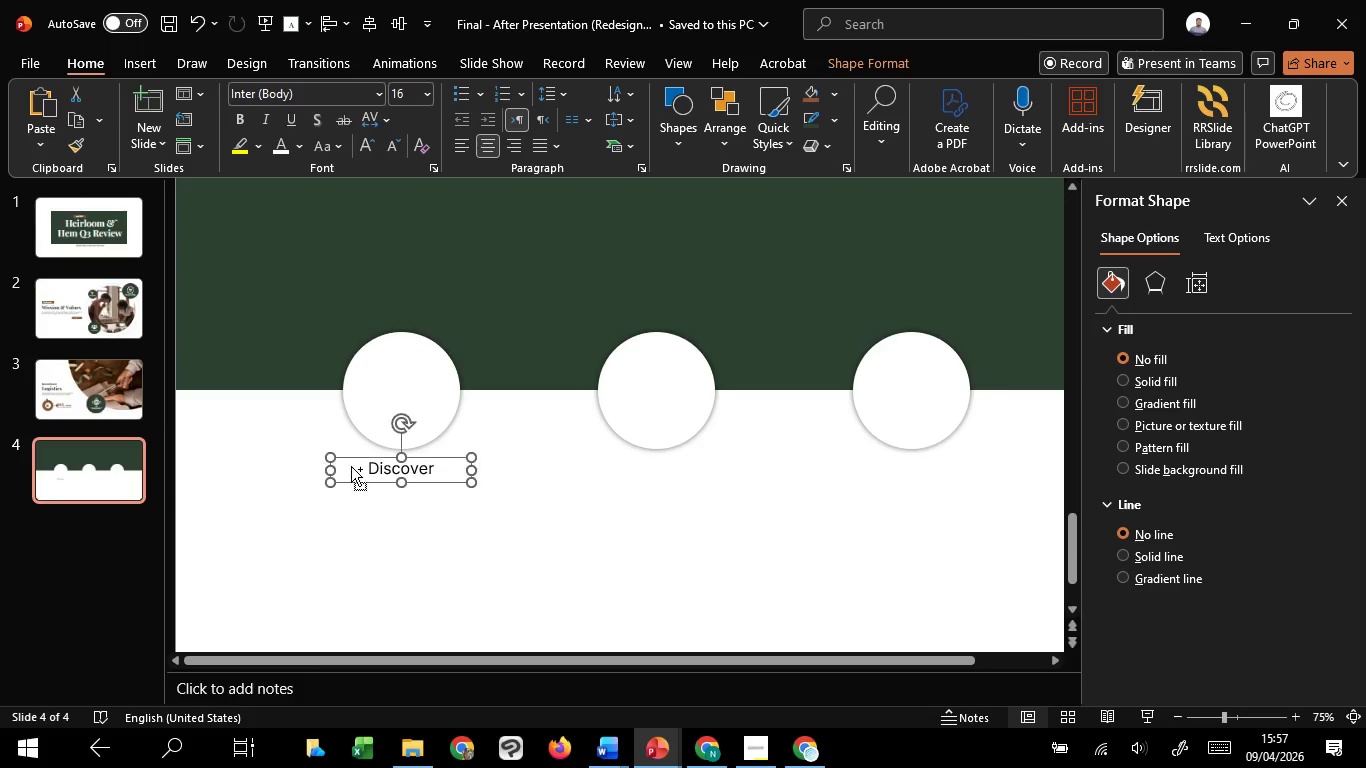 
key(Control+Shift+ShiftLeft)
 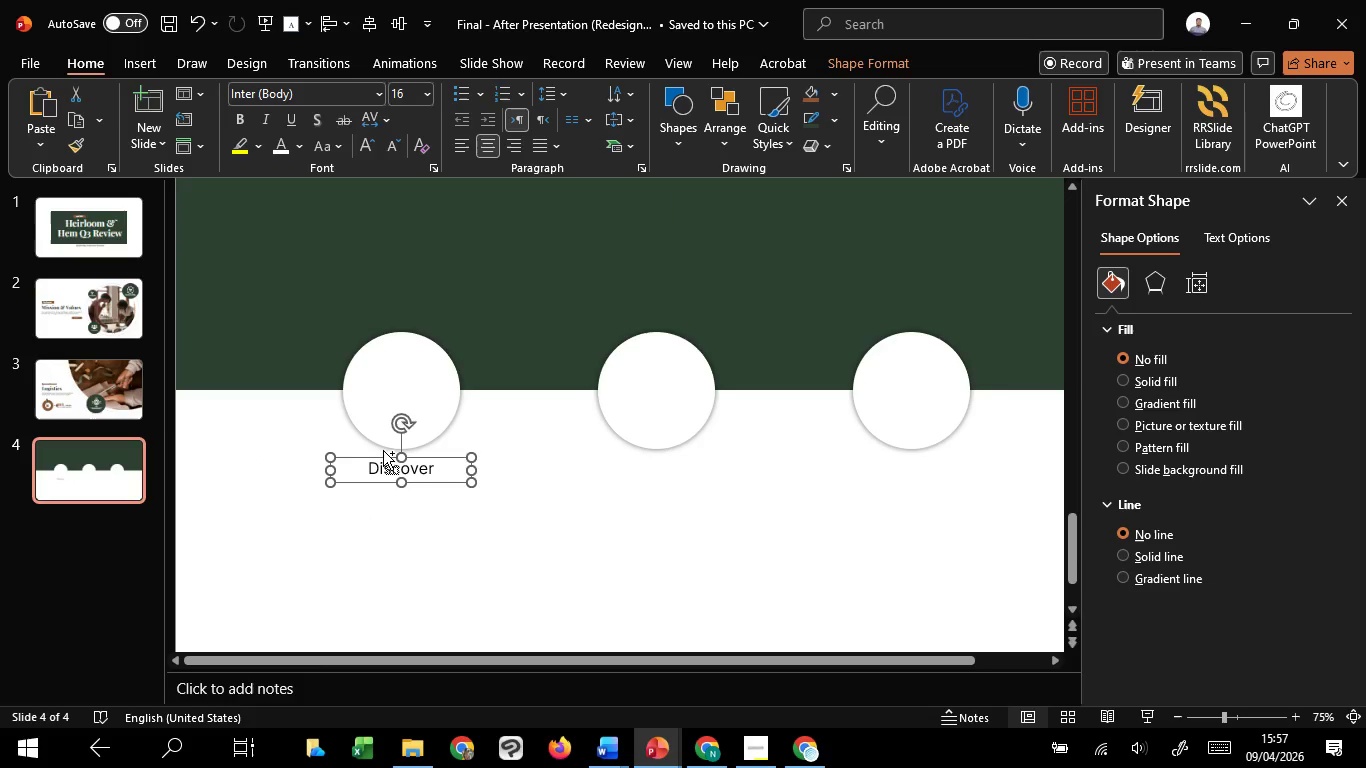 
hold_key(key=ShiftLeft, duration=2.41)
left_click([232, 119])
 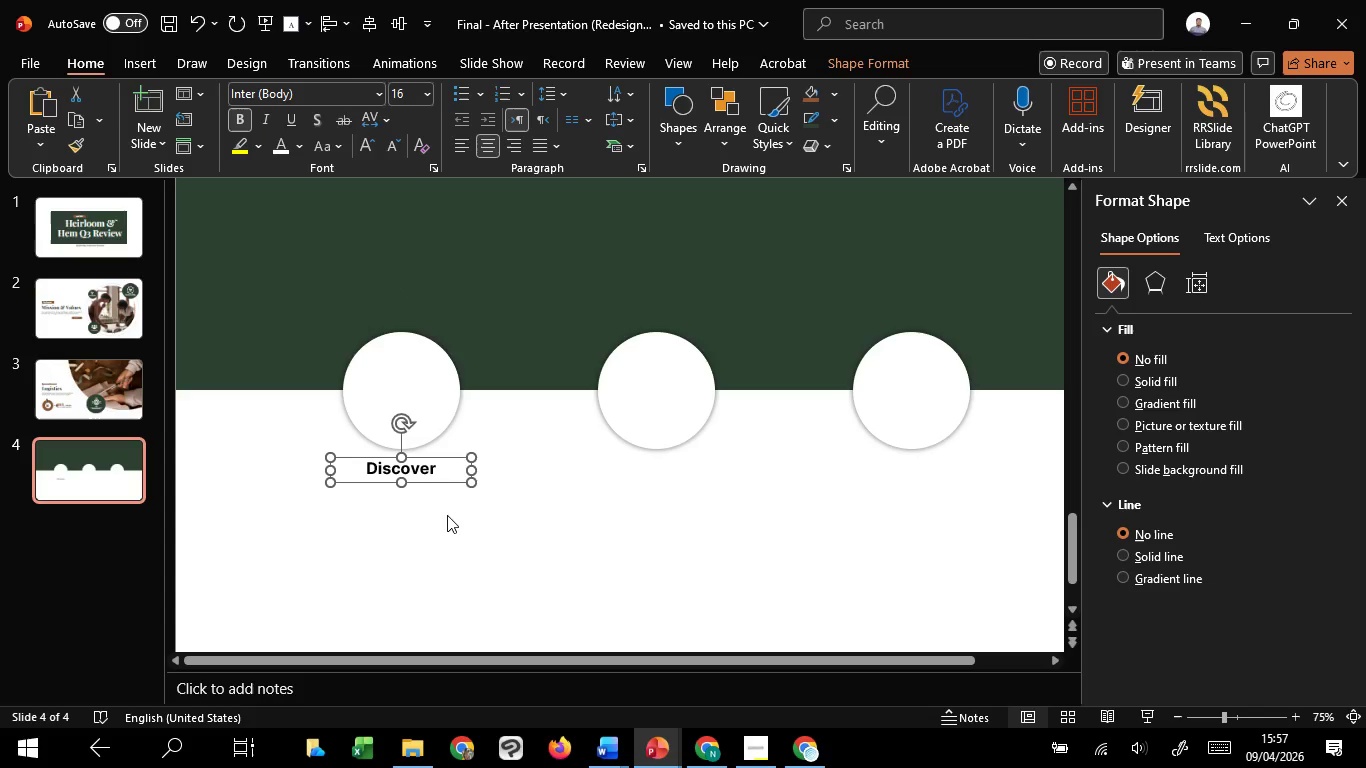 
hold_key(key=ControlLeft, duration=0.58)
 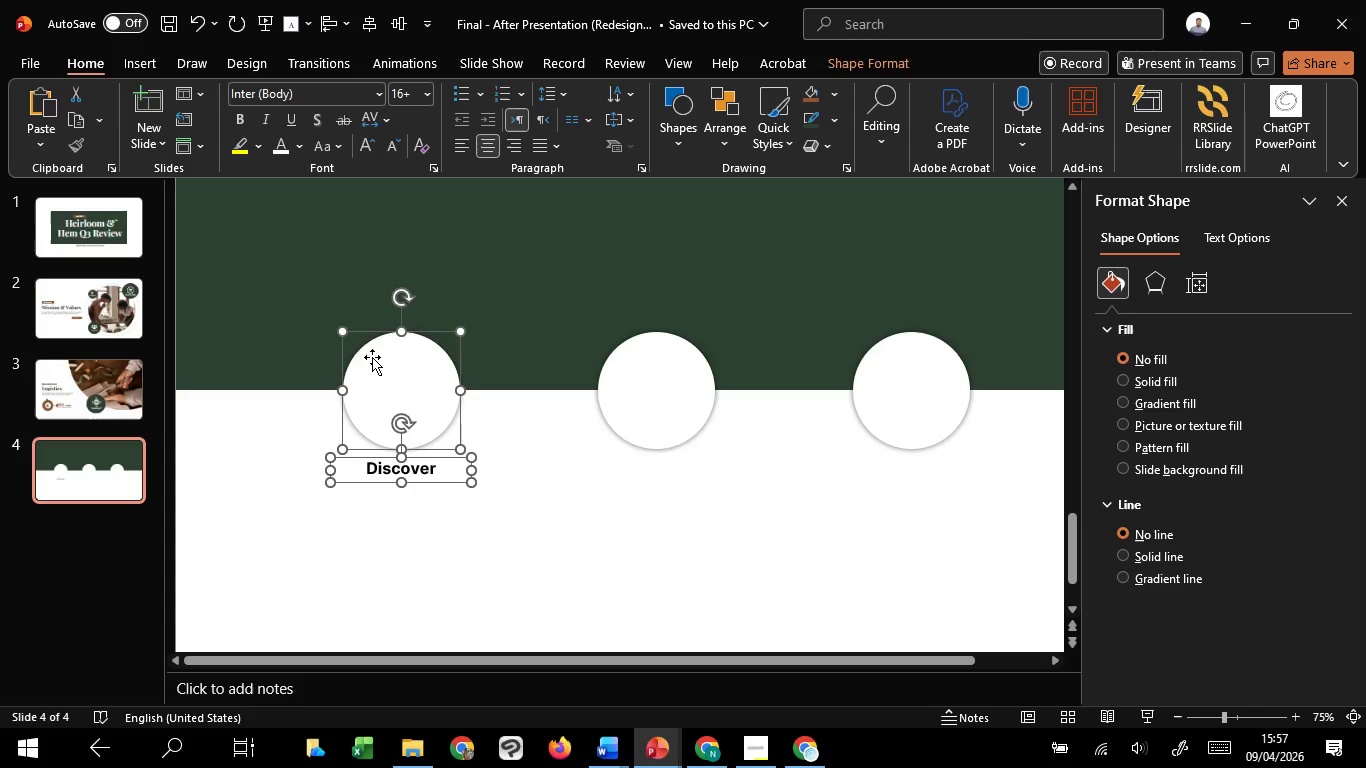 
hold_key(key=ShiftLeft, duration=1.5)
left_click([392, 362])
 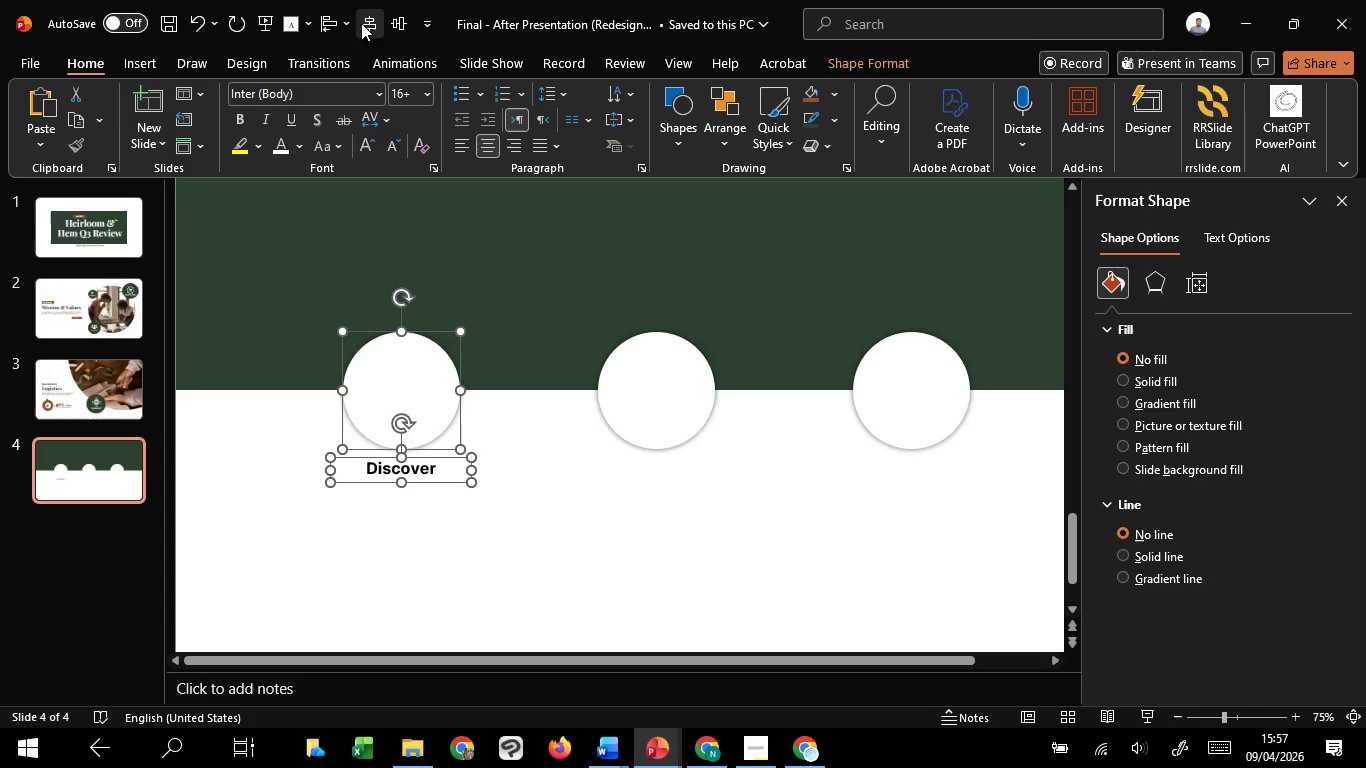 
left_click([369, 21])
 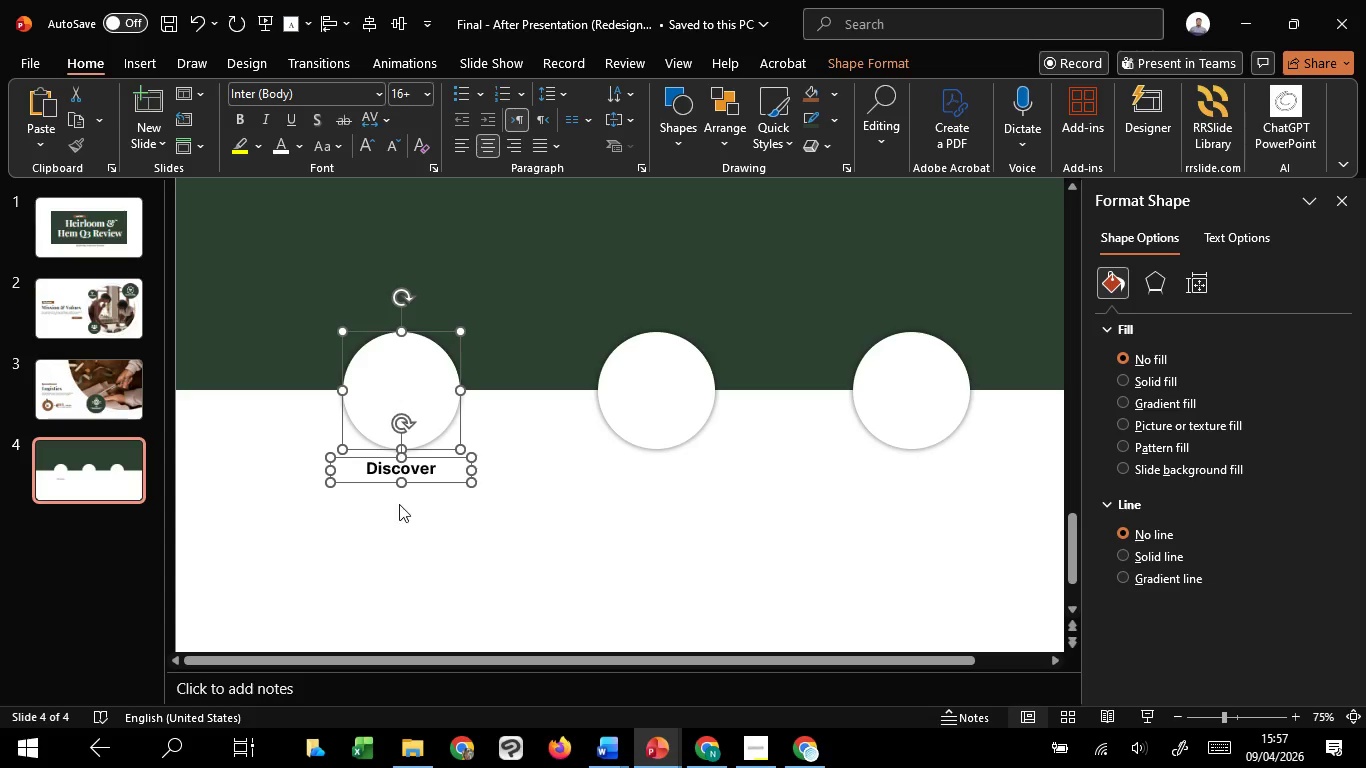 
left_click([400, 504])
 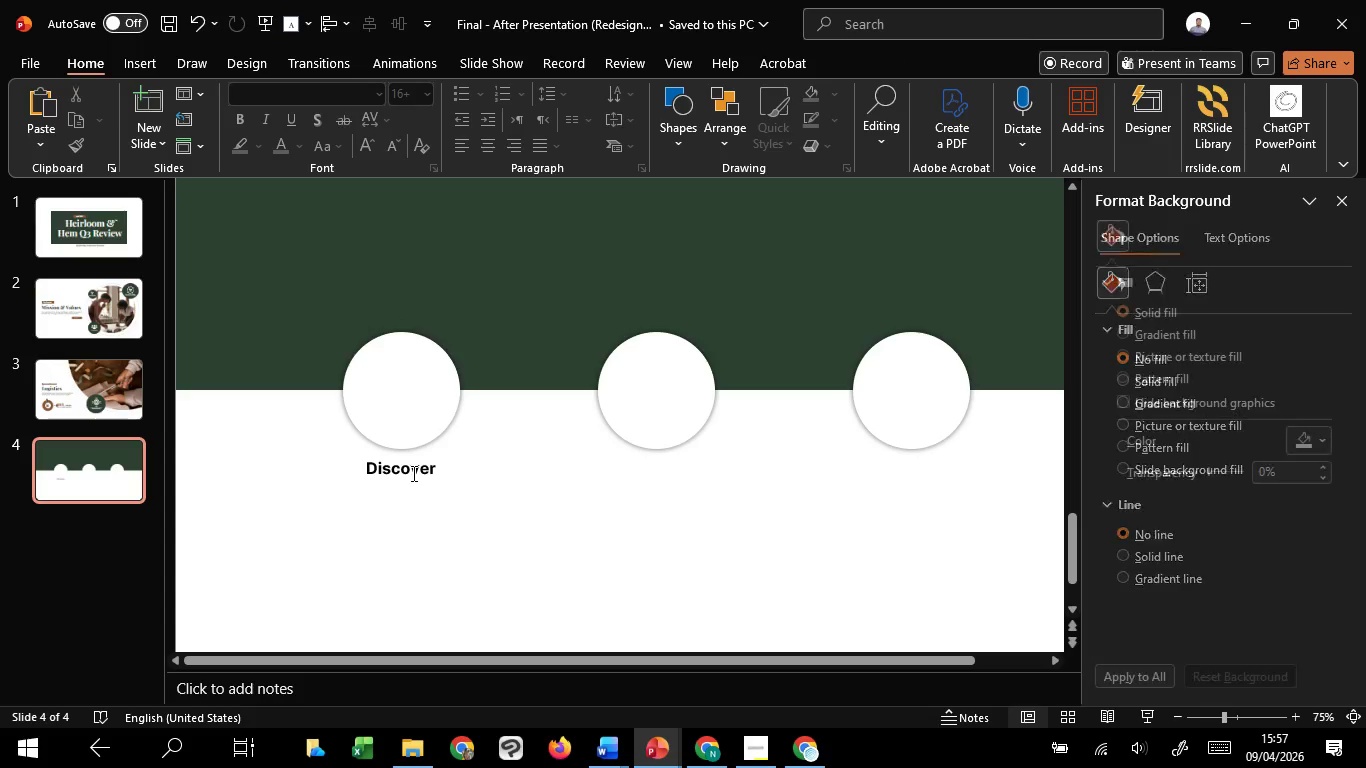 
left_click([412, 473])
 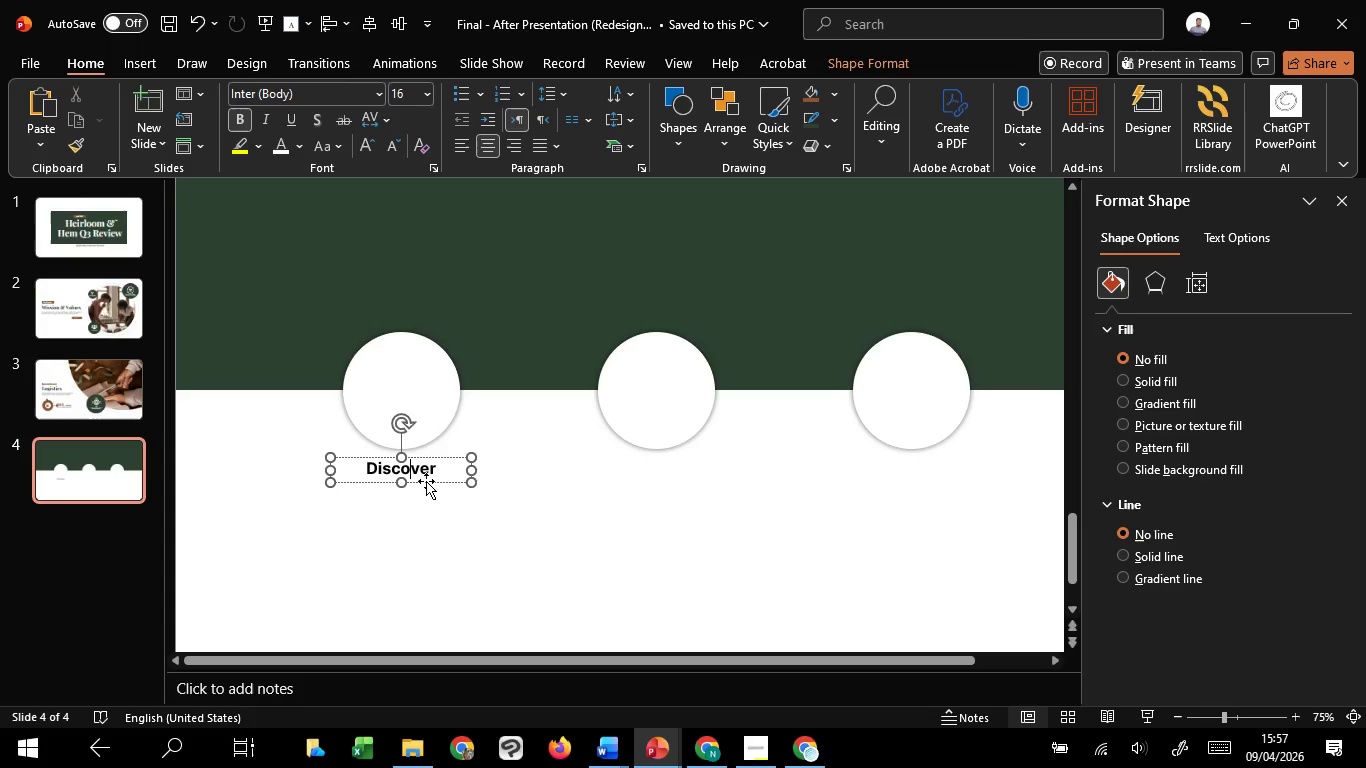 
left_click([426, 481])
 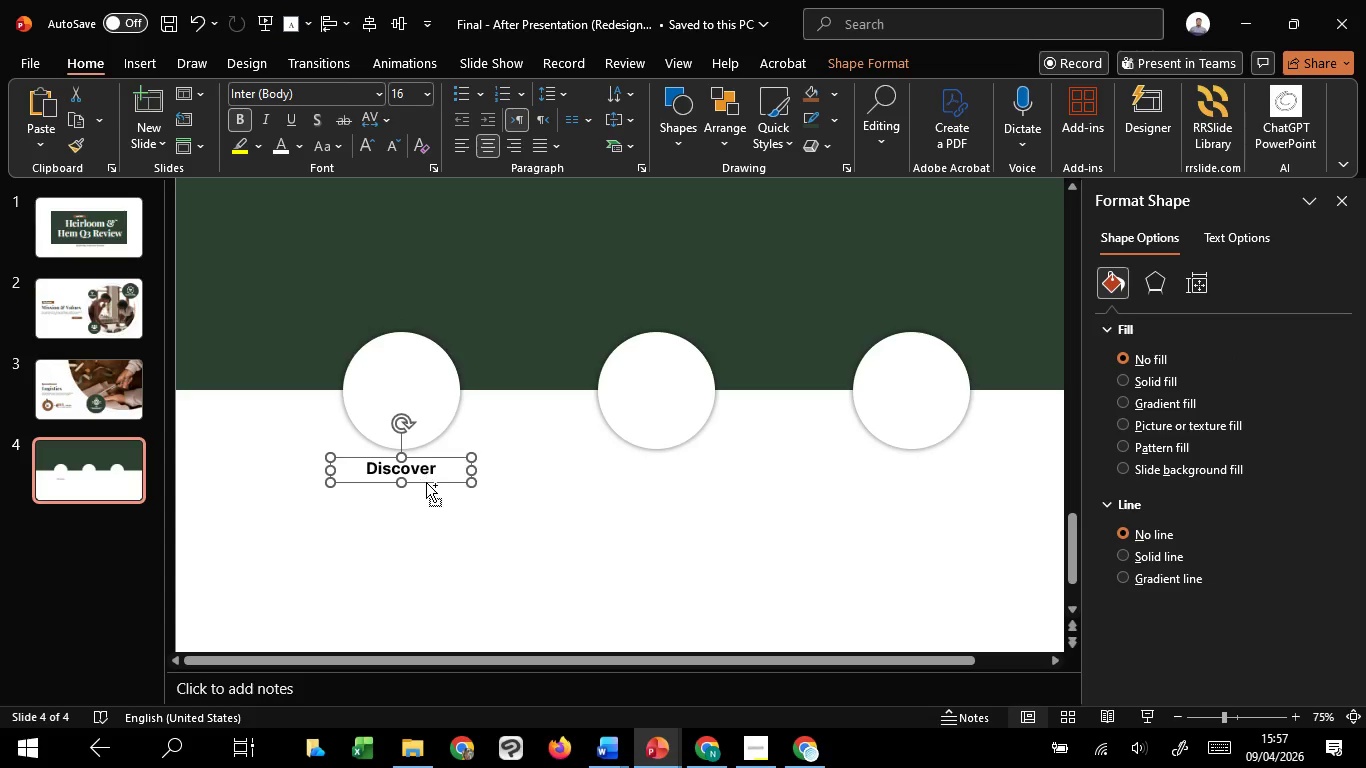 
hold_key(key=ControlLeft, duration=2.84)
hold_key(key=ShiftLeft, duration=2.38)
left_click_drag(start_coordinate=[426, 482], to_coordinate=[678, 489])
 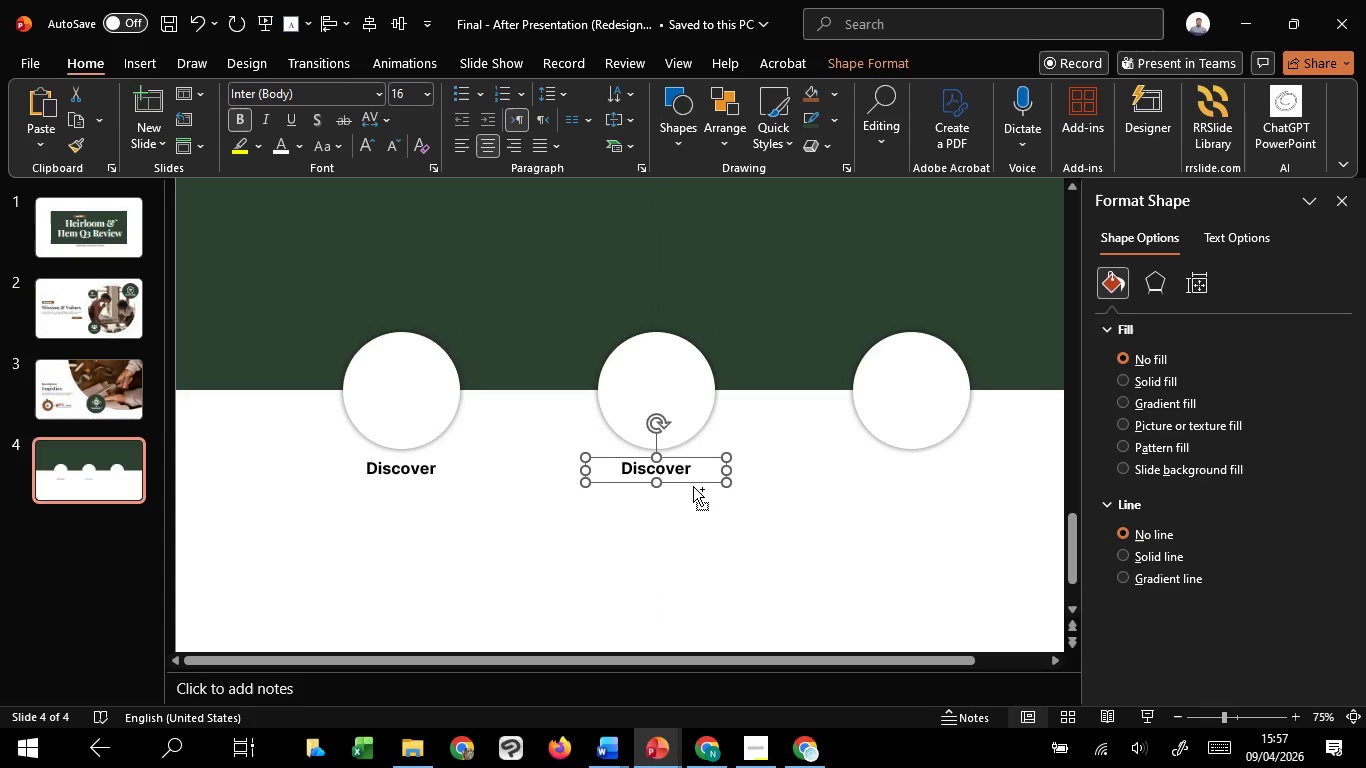 
hold_key(key=C, duration=1.52)
 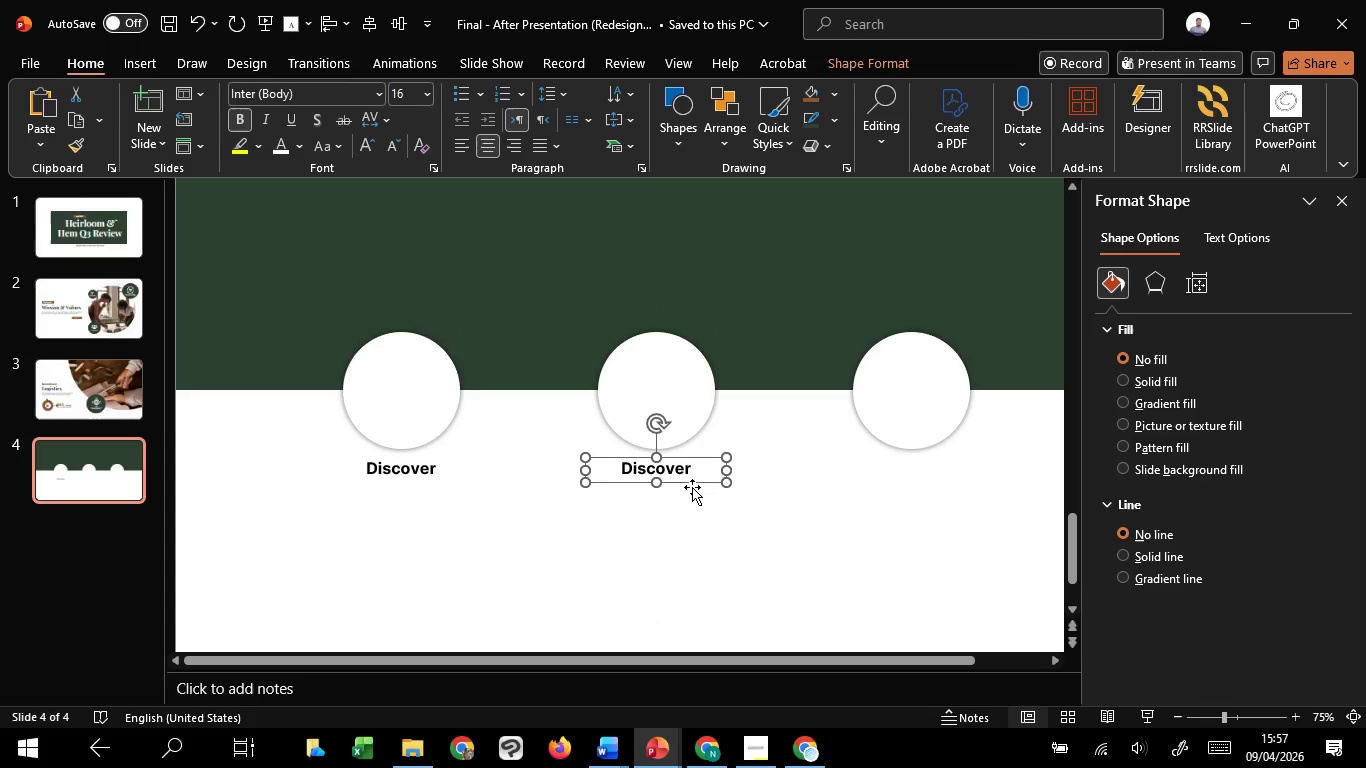 
hold_key(key=C, duration=0.42)
 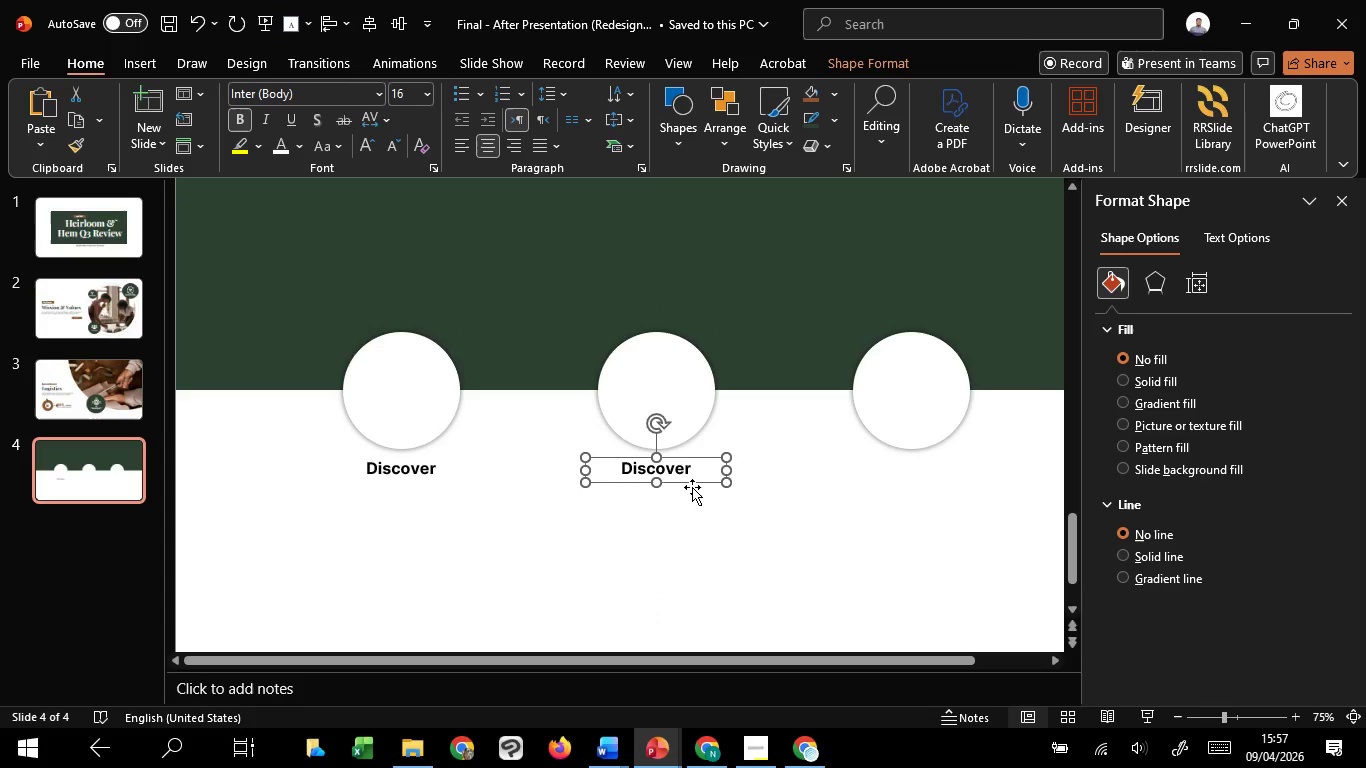 
hold_key(key=ControlLeft, duration=3.08)
hold_key(key=ShiftLeft, duration=2.86)
left_click_drag(start_coordinate=[695, 482], to_coordinate=[950, 491])
 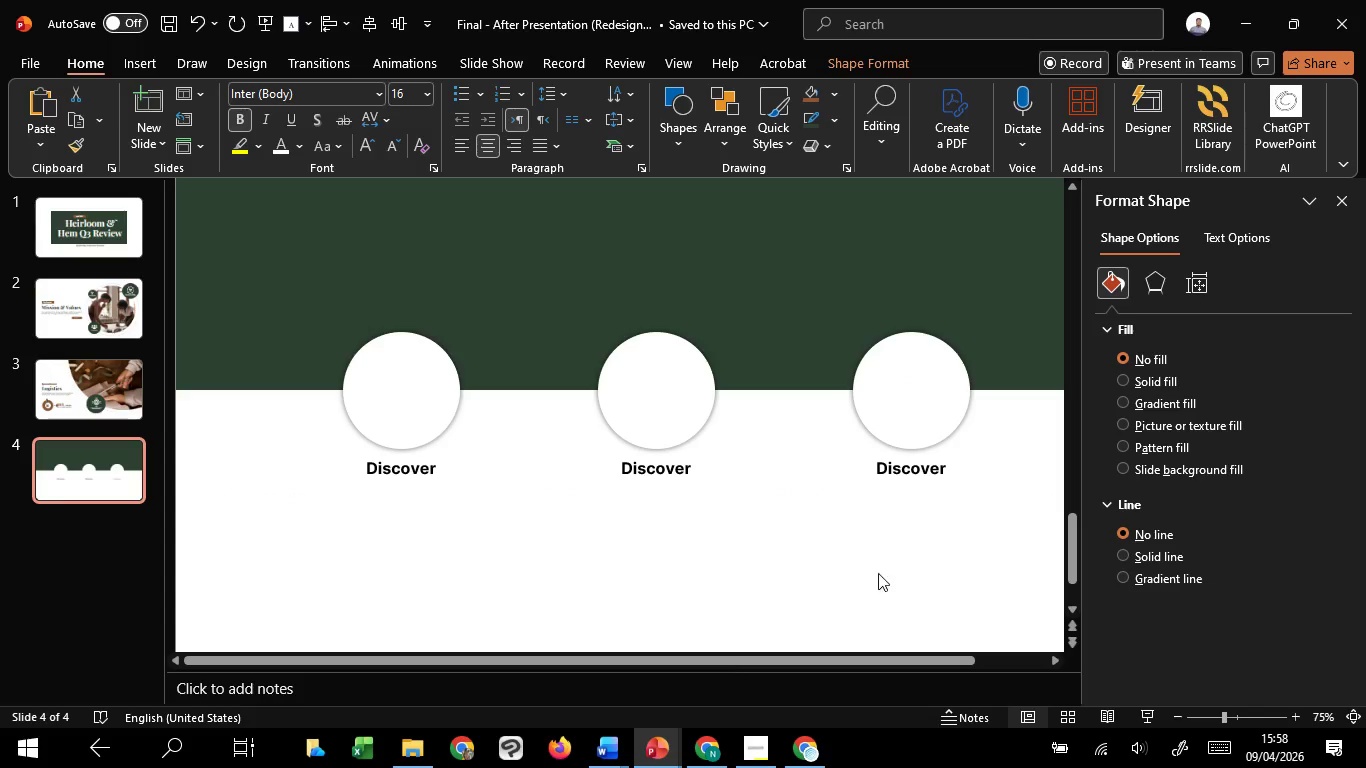 
hold_key(key=C, duration=1.52)
 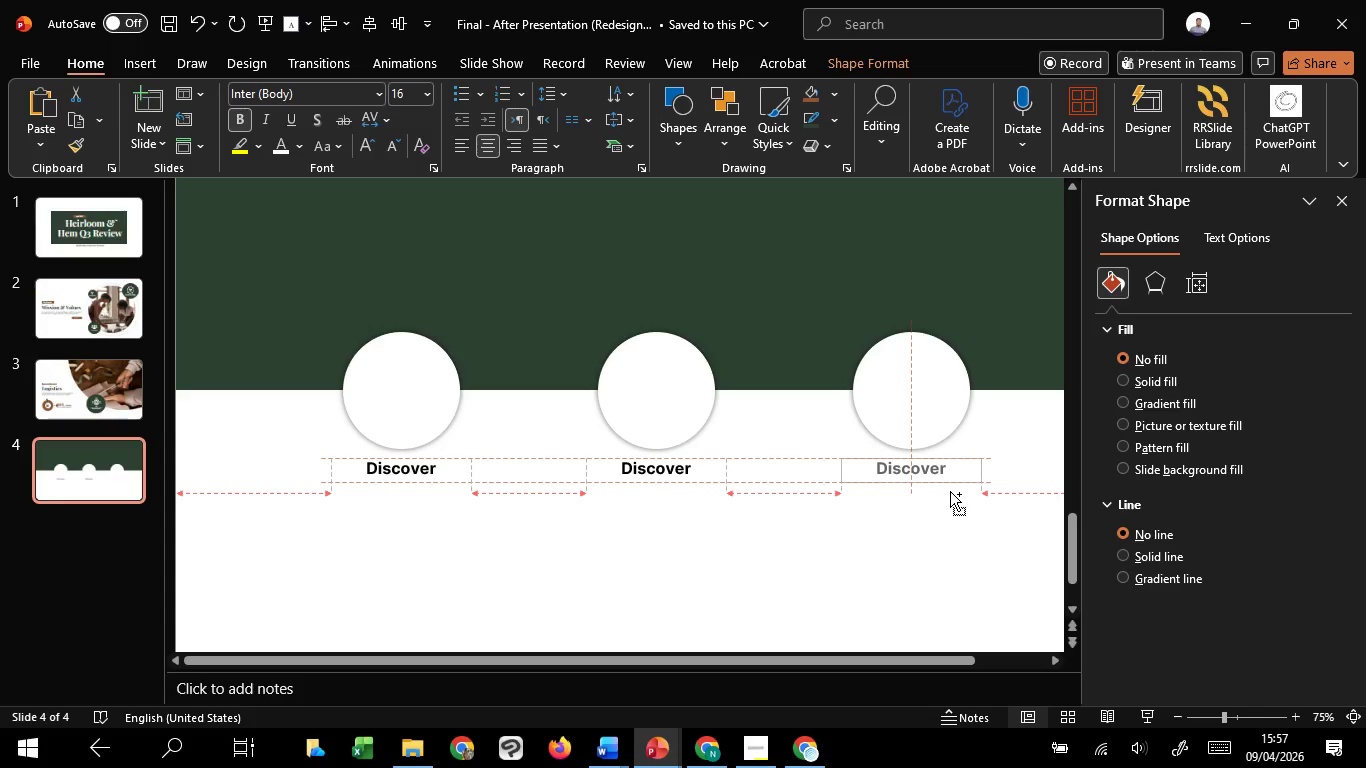 
hold_key(key=C, duration=0.84)
 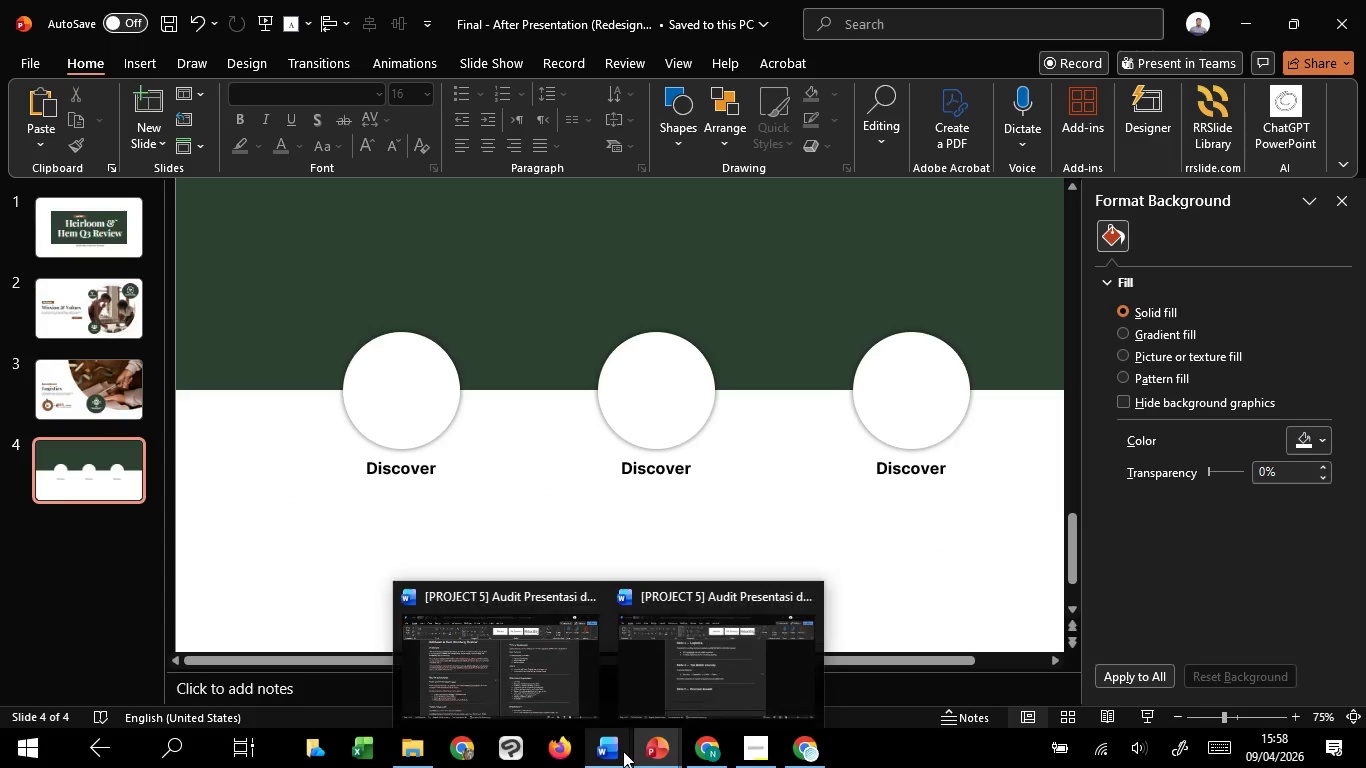 
left_click([679, 651])
 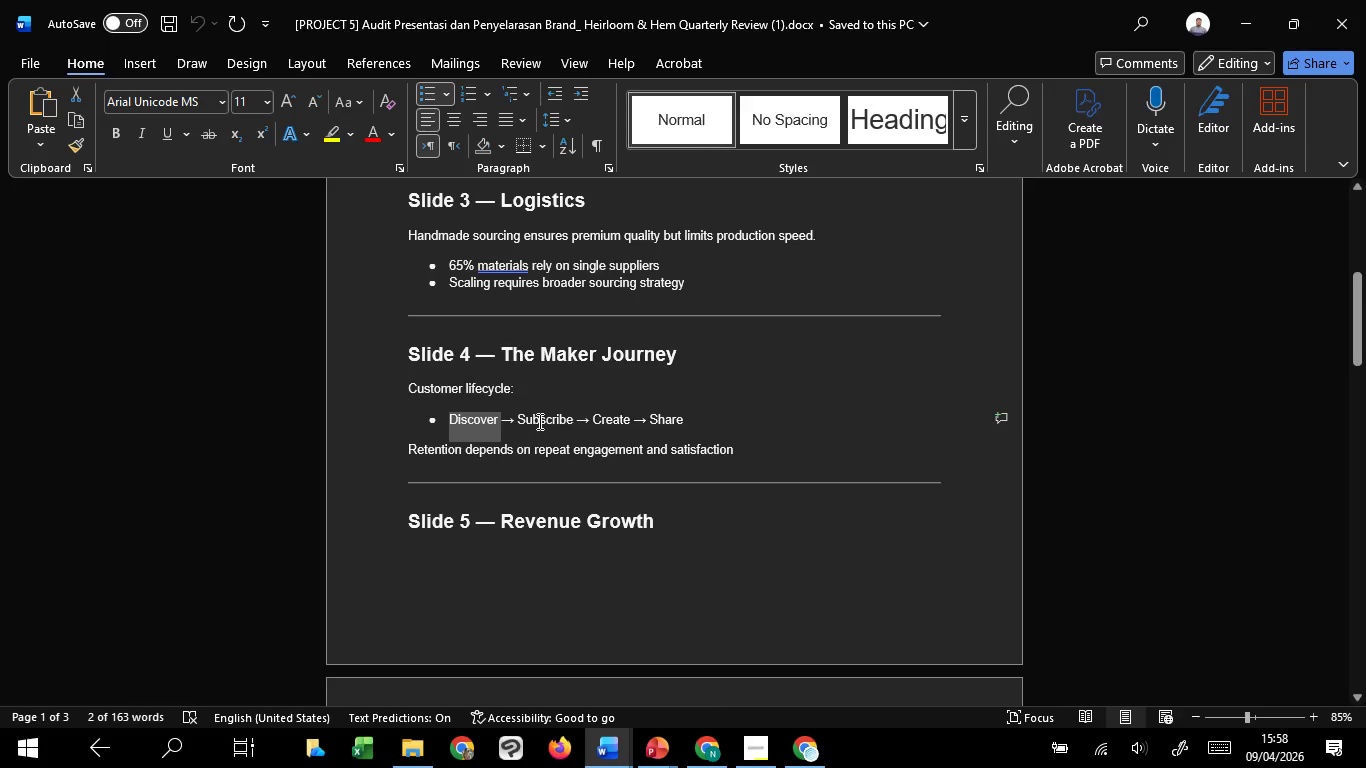 
double_click([538, 421])
 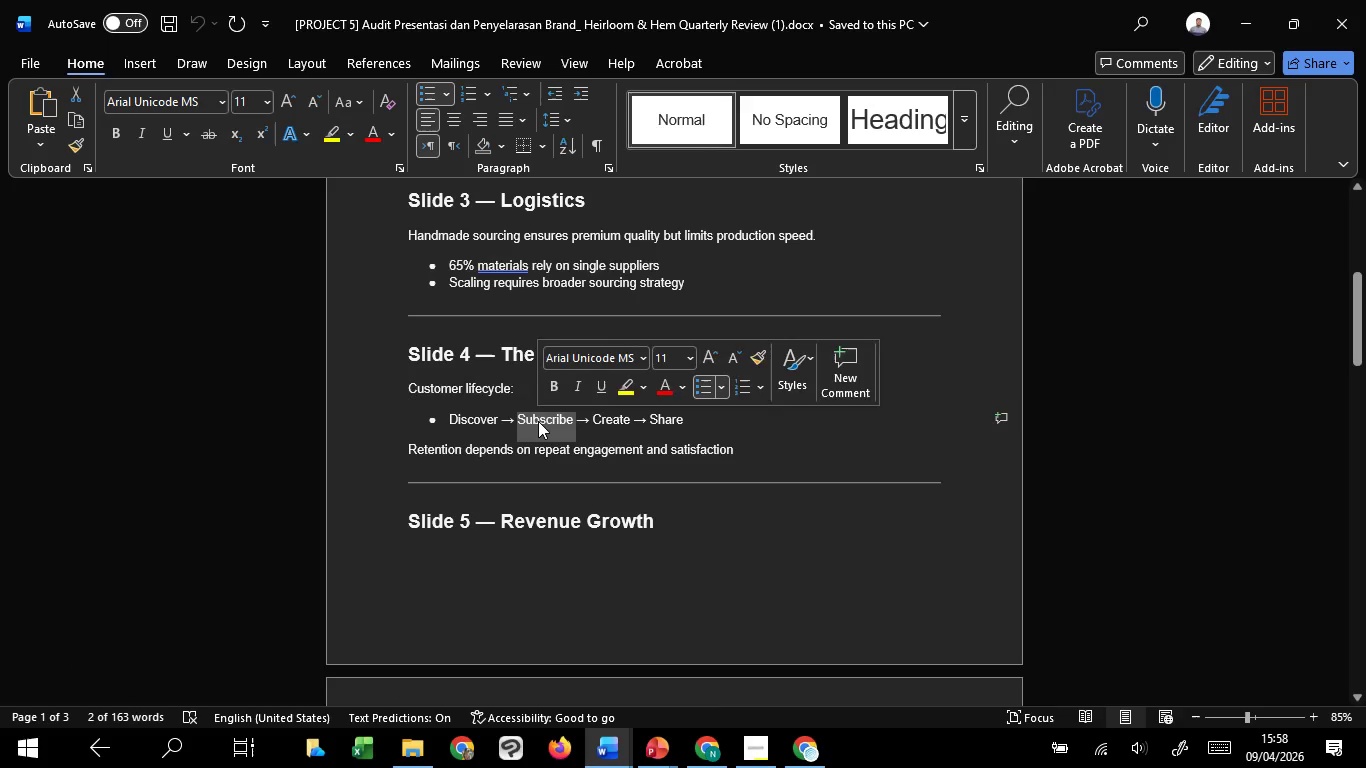 
key(Control+C)
 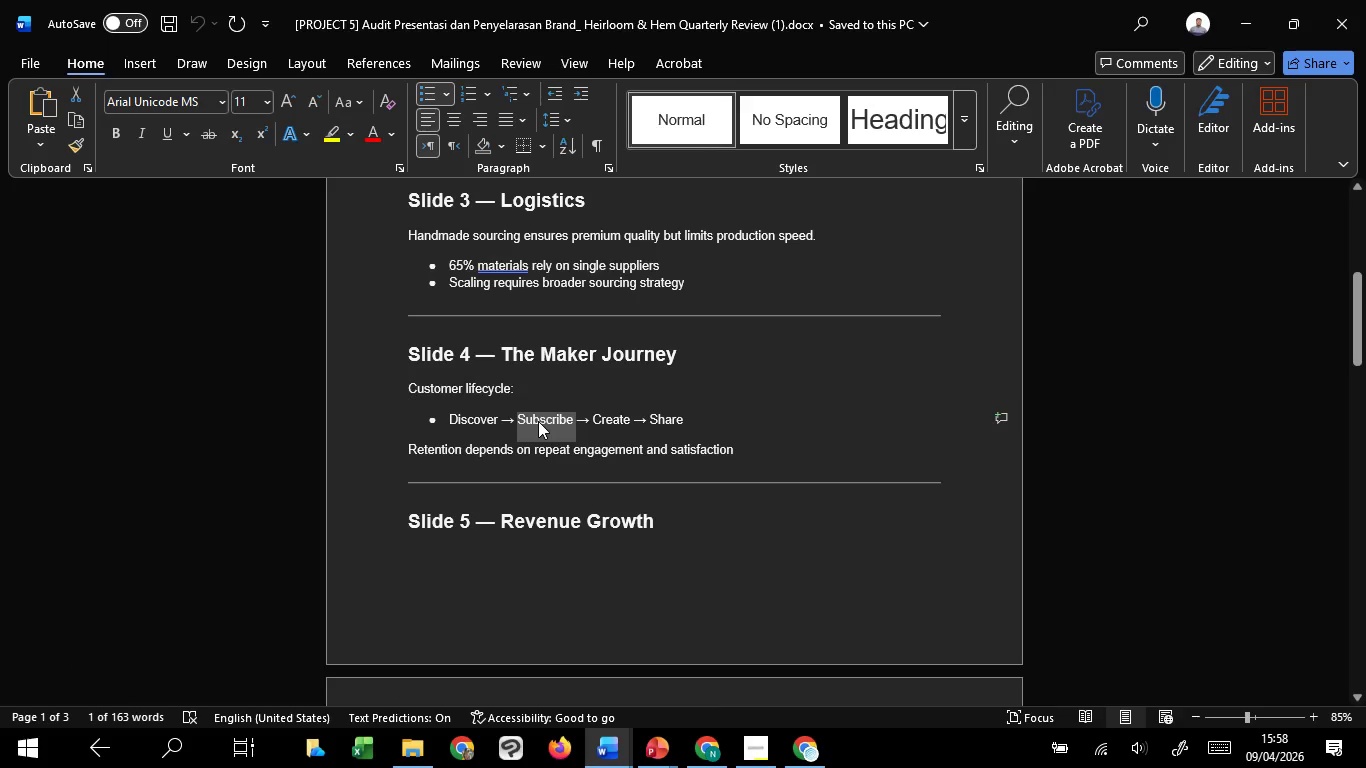 
key(Control+C)
 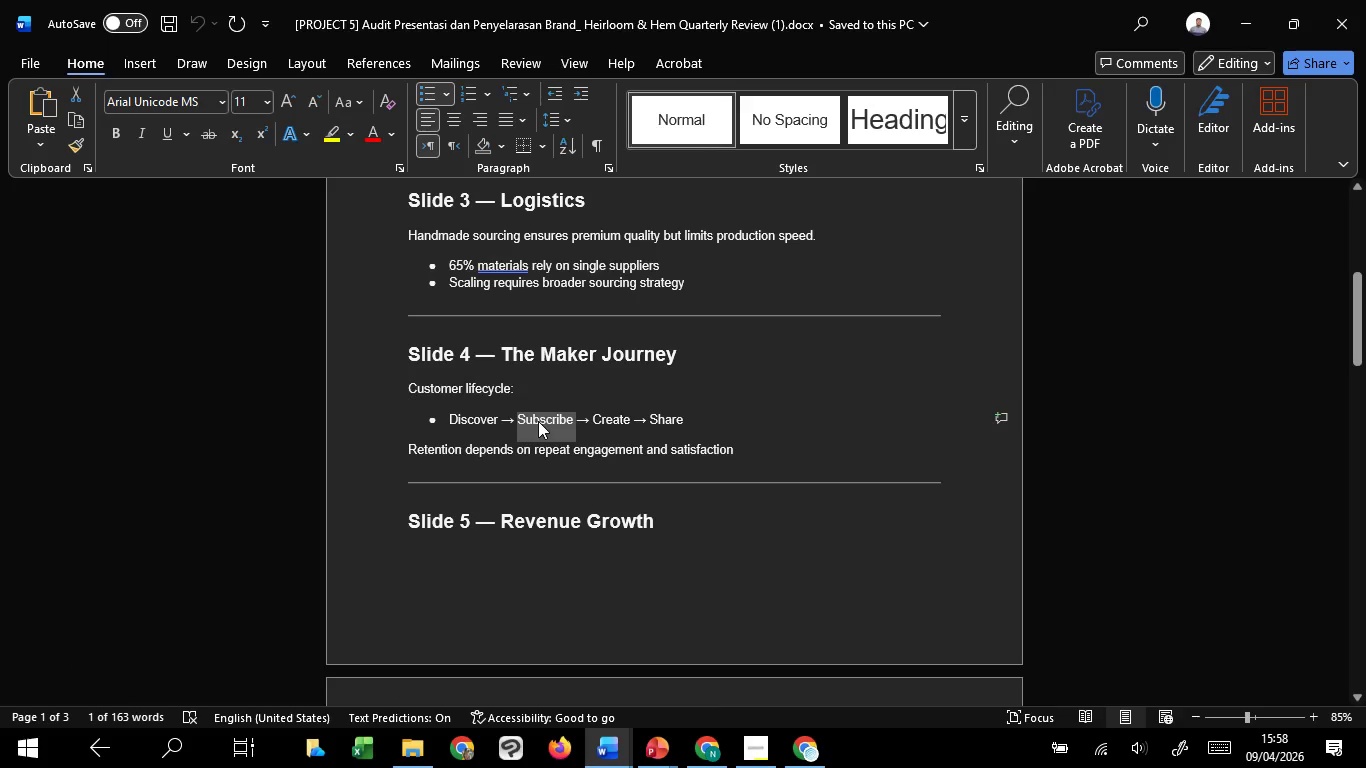 
key(Control+C)
 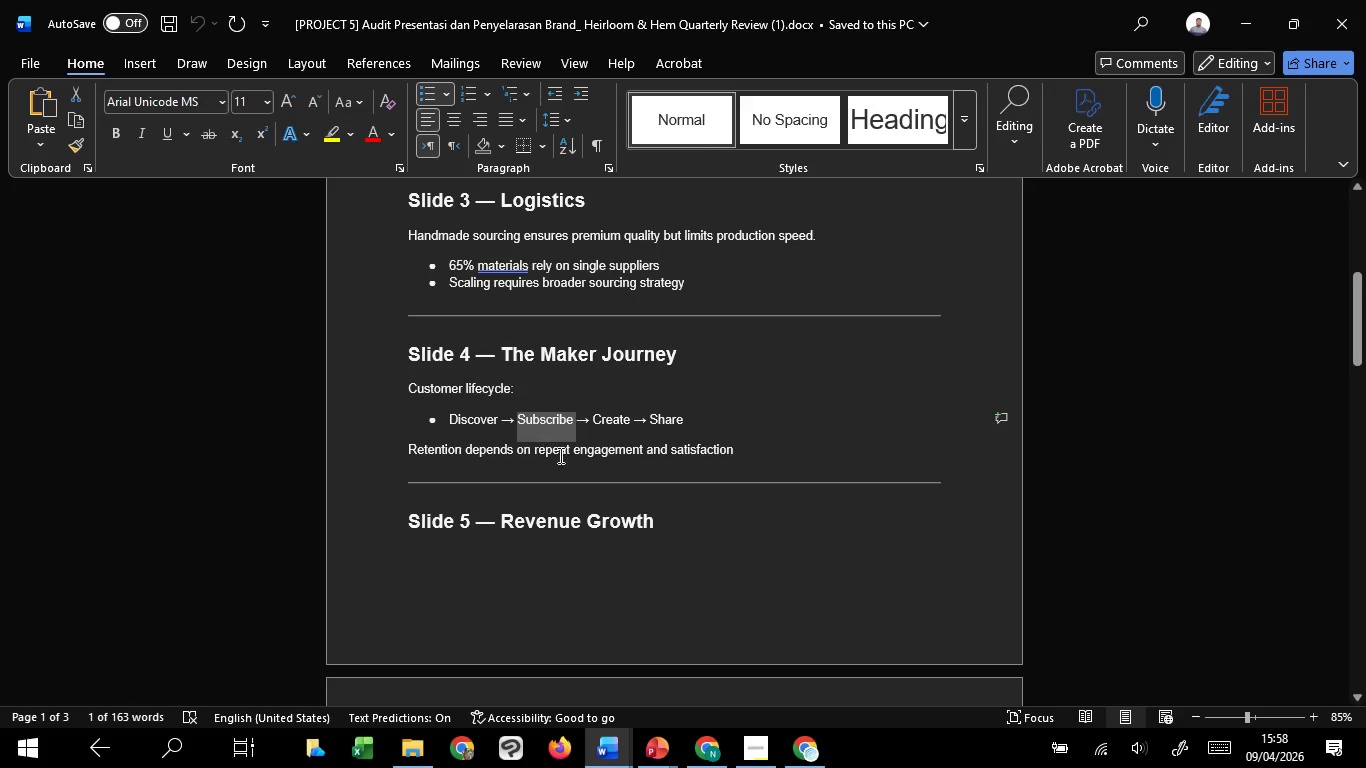 
key(Control+C)
 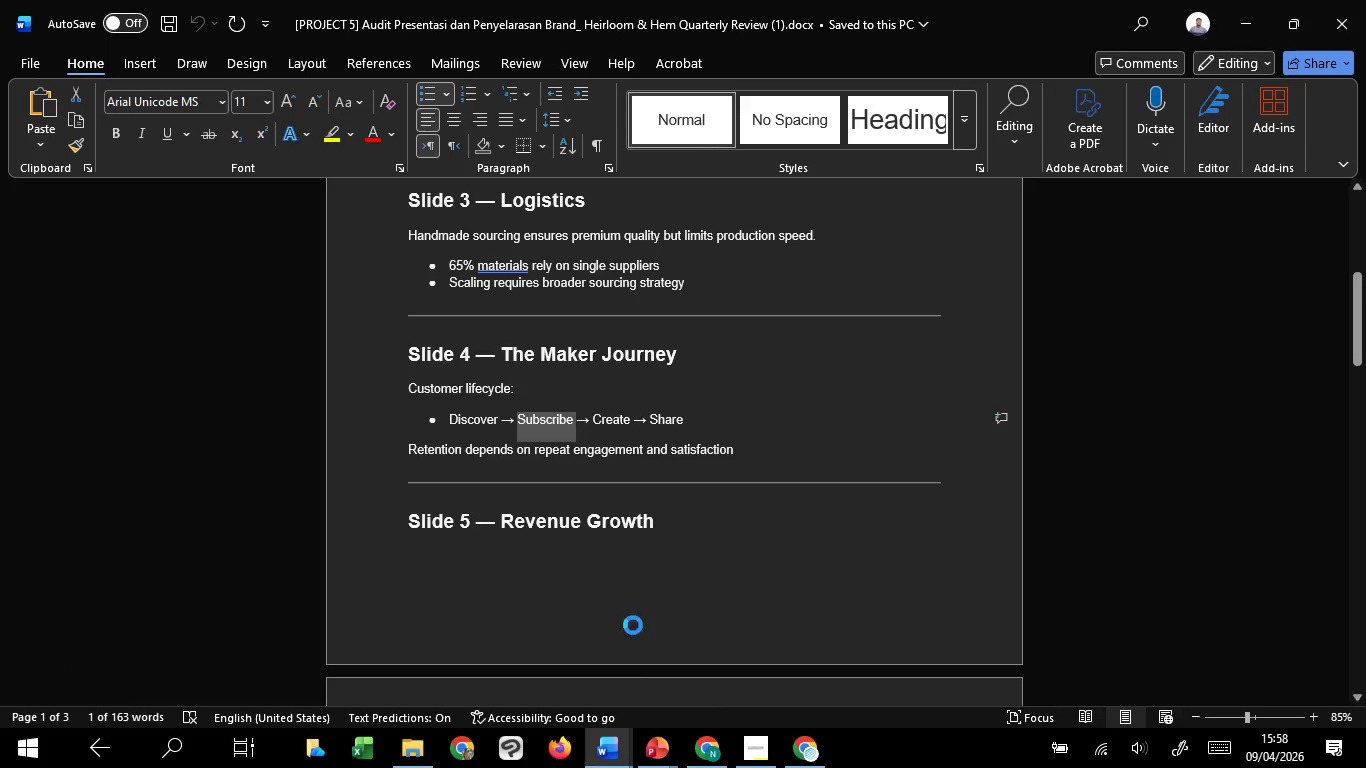 
key(Control+C)
 